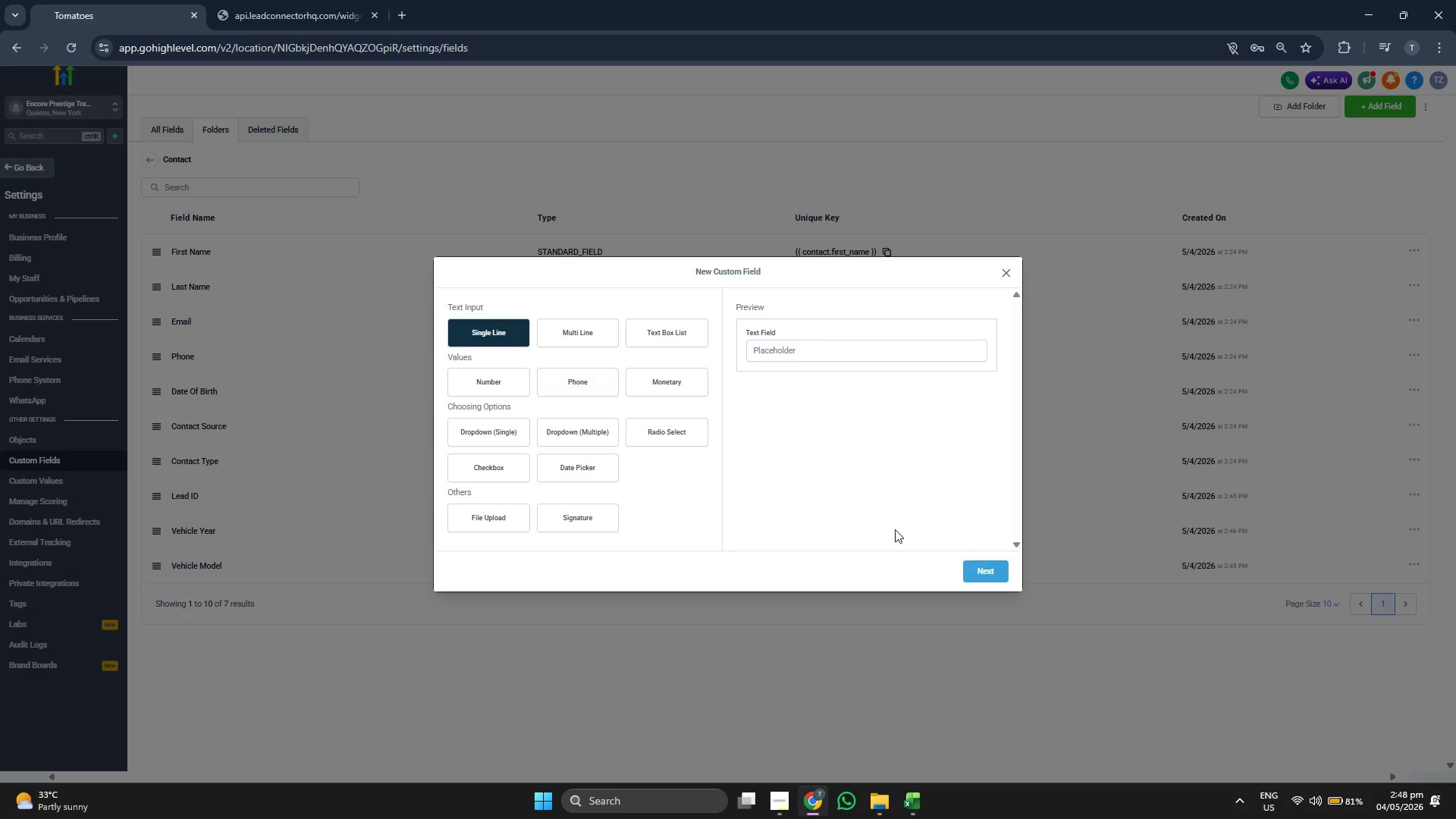 
left_click([977, 570])
 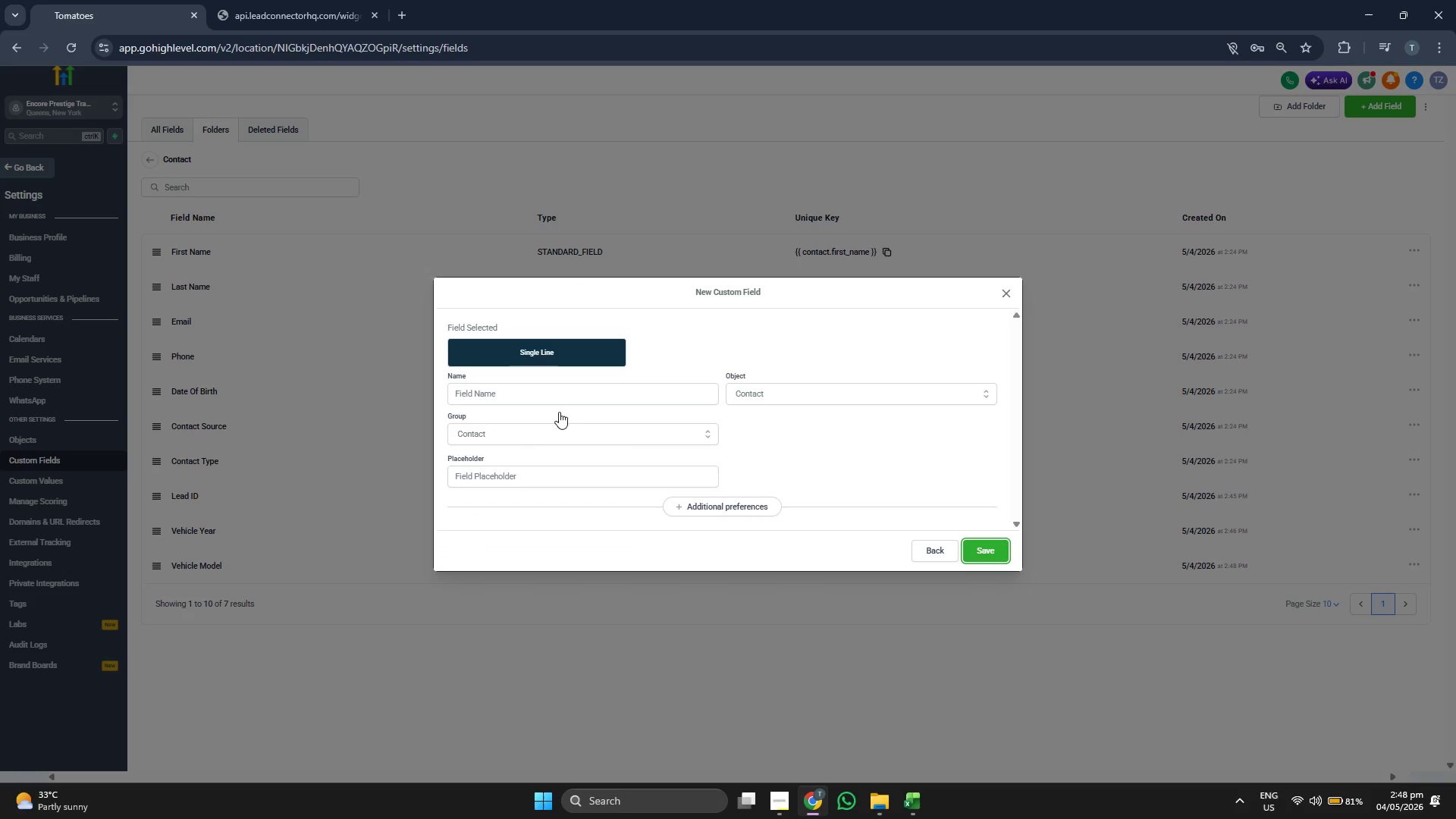 
left_click([526, 388])
 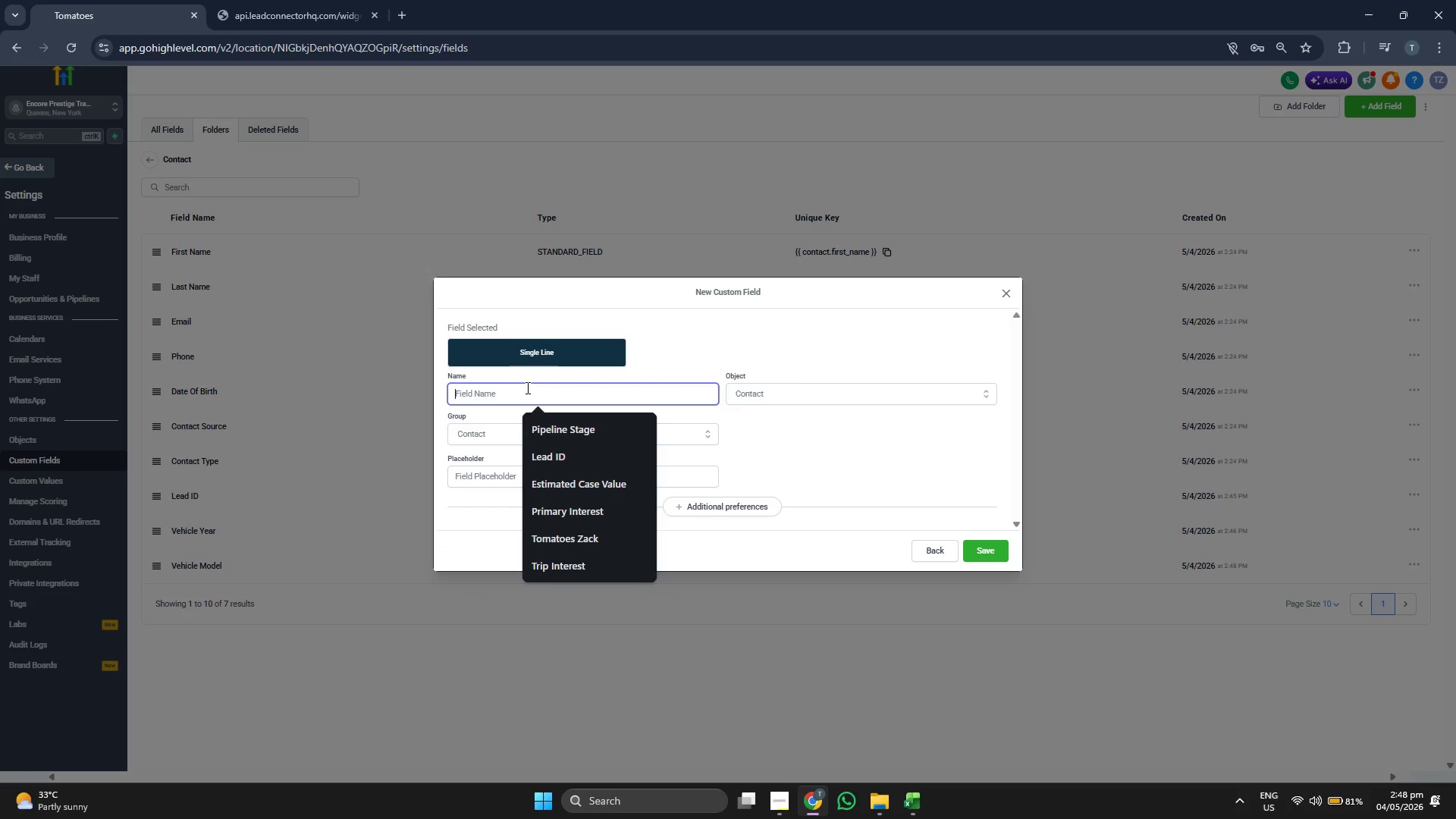 
type(Destinma)
key(Backspace)
key(Backspace)
type(ation City)
 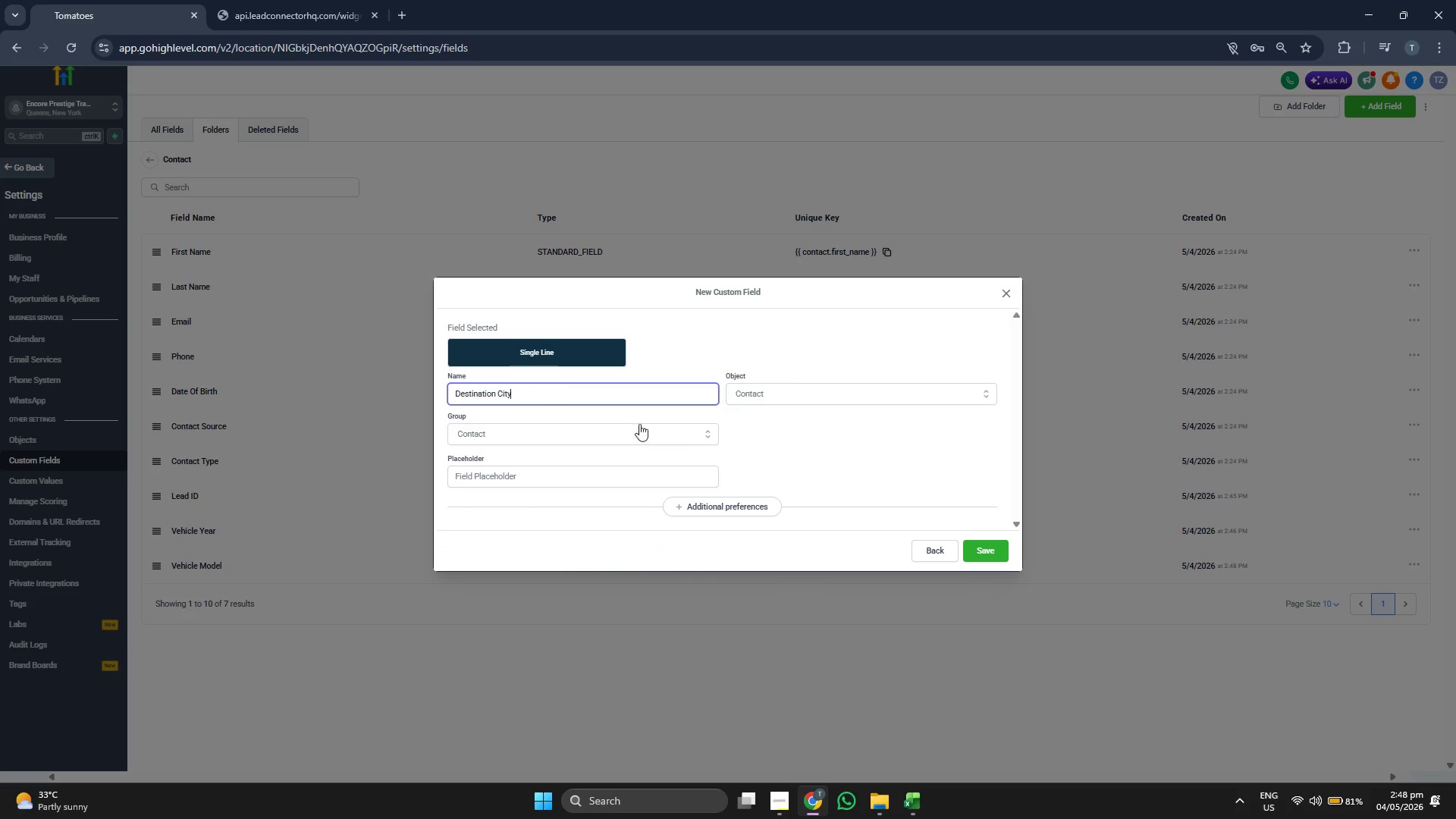 
left_click([880, 452])
 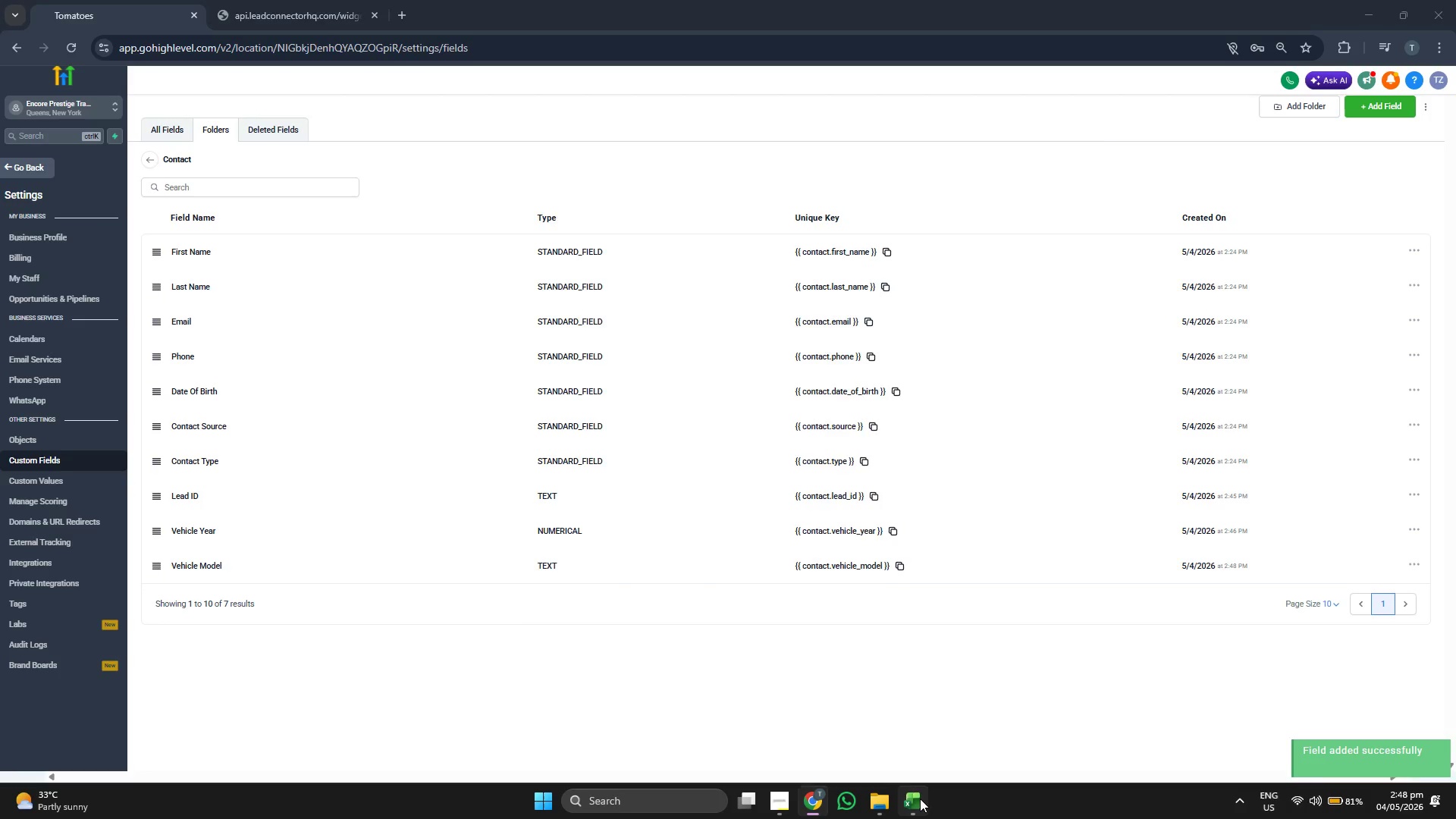 
key(ArrowRight)
 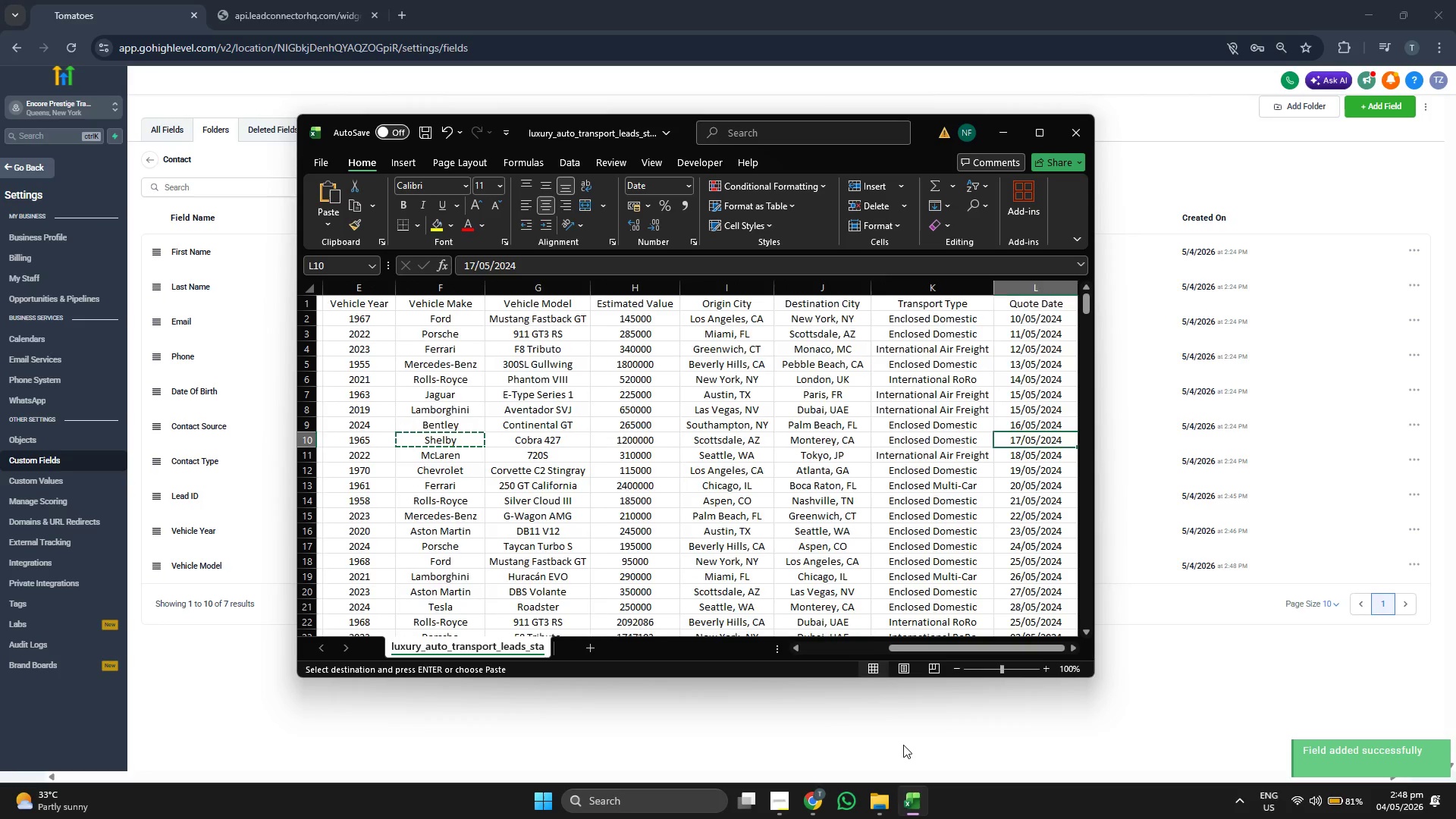 
key(ArrowRight)
 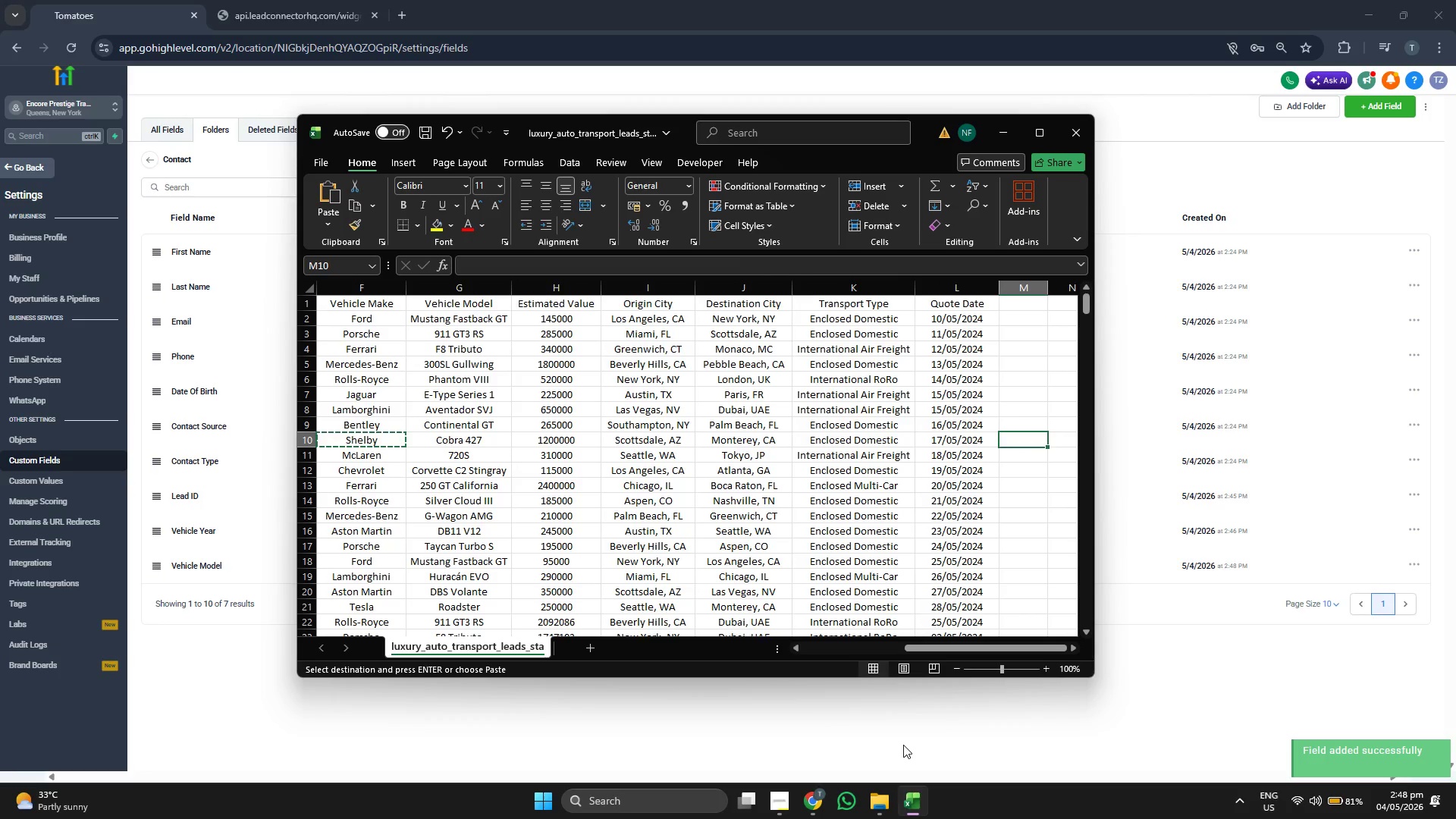 
key(ArrowLeft)
 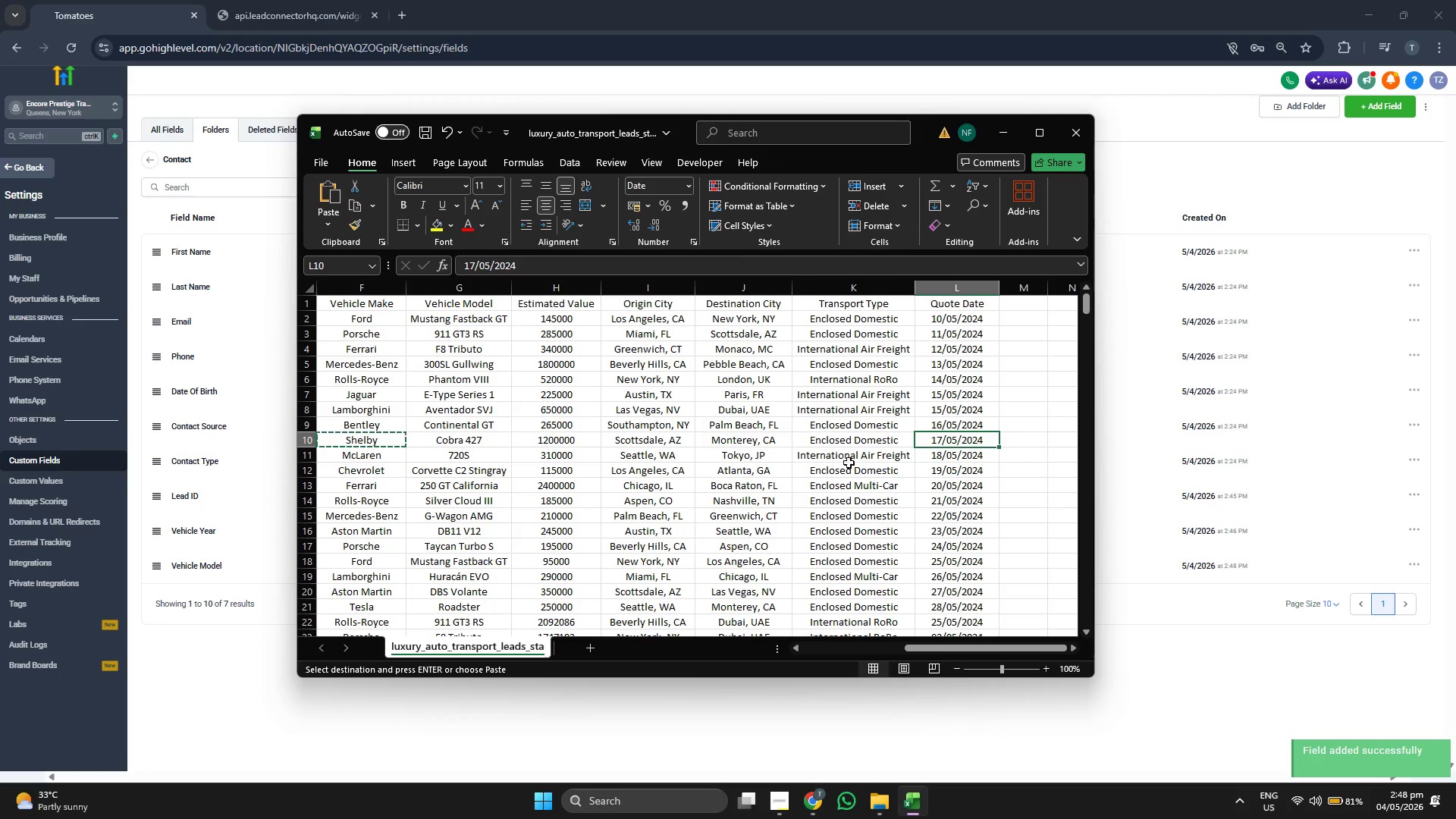 
left_click([842, 391])
 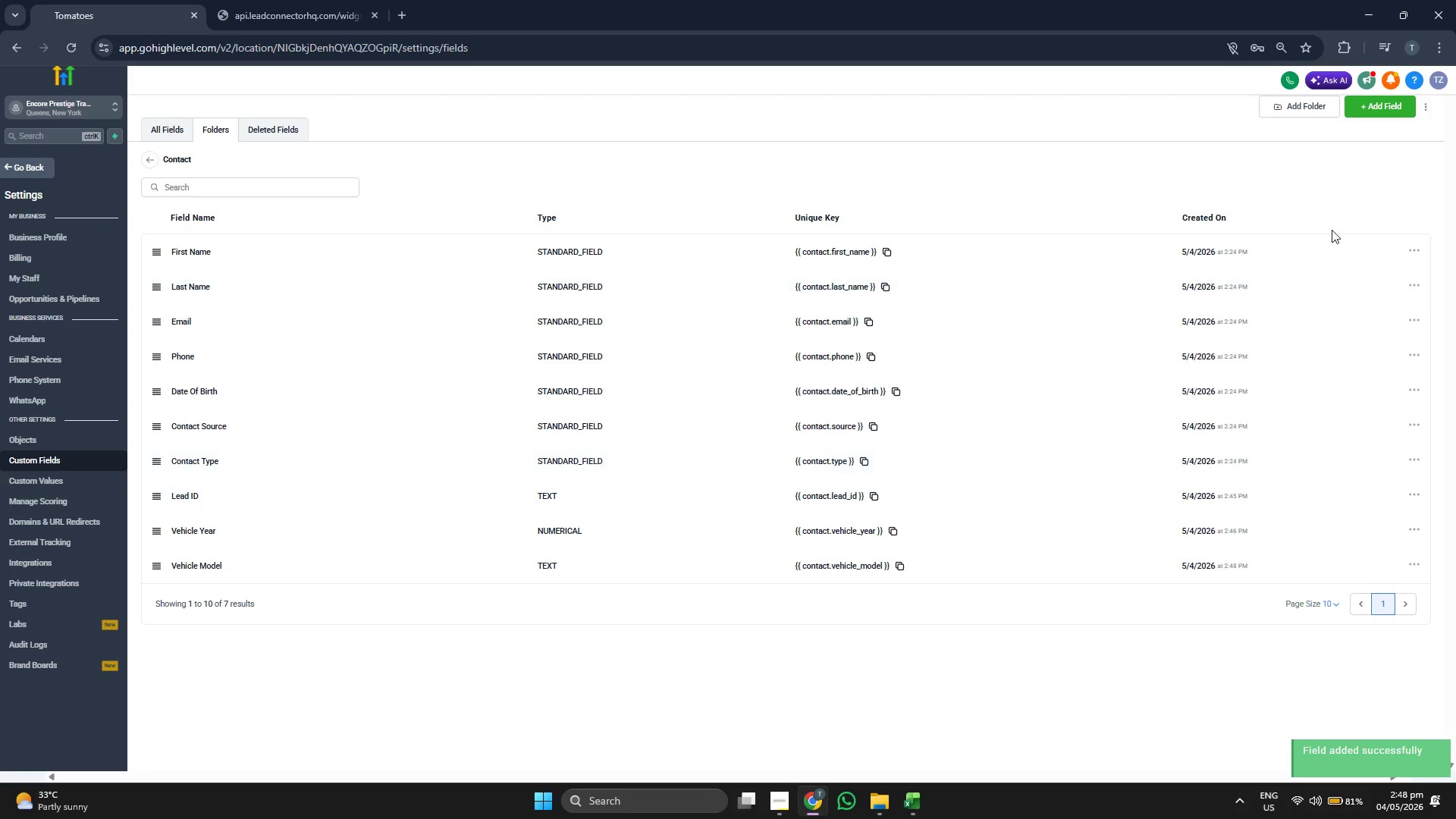 
left_click([1373, 111])
 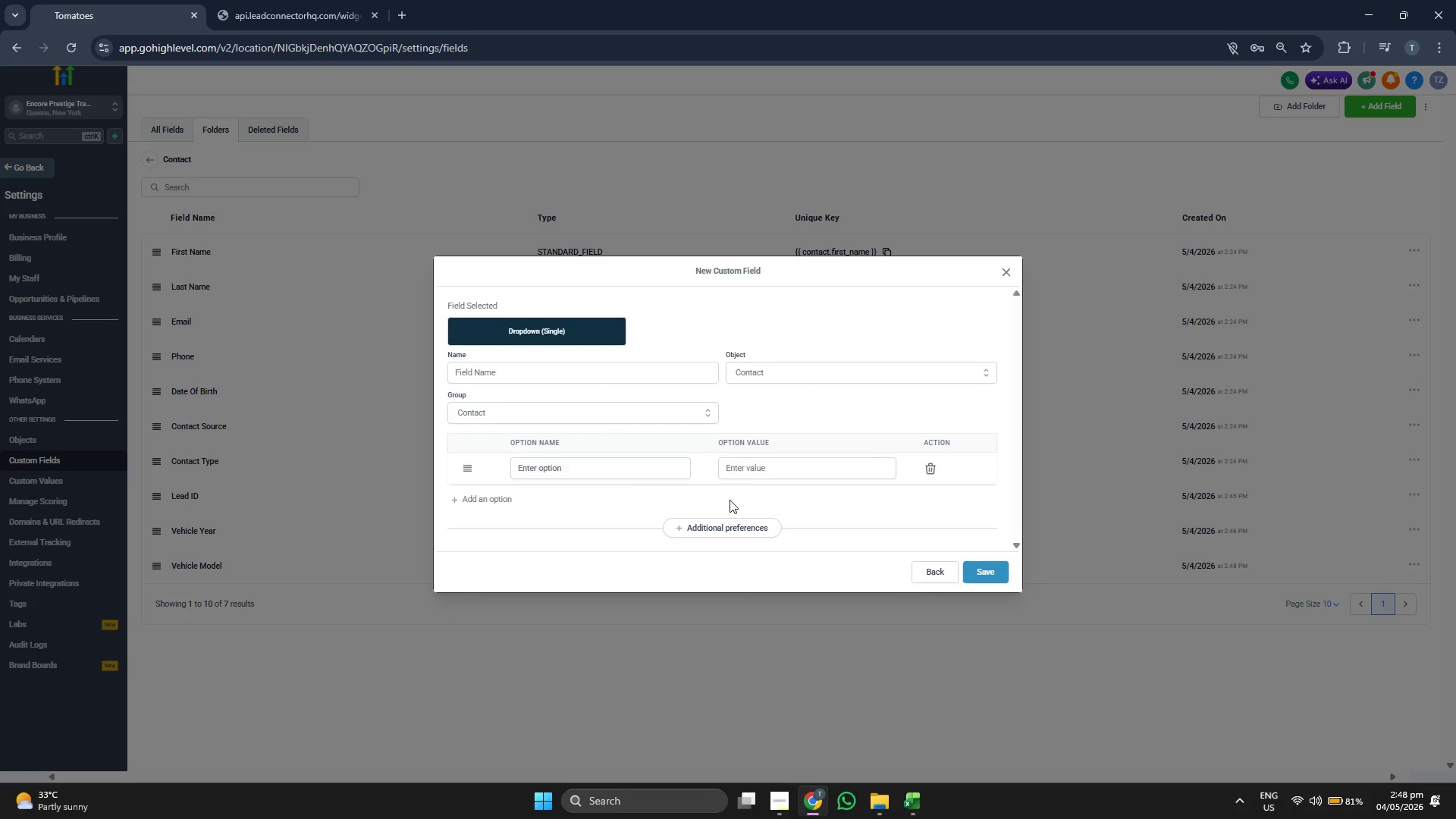 
type(Transpoty)
key(Backspace)
key(Backspace)
type(rt Typ)
 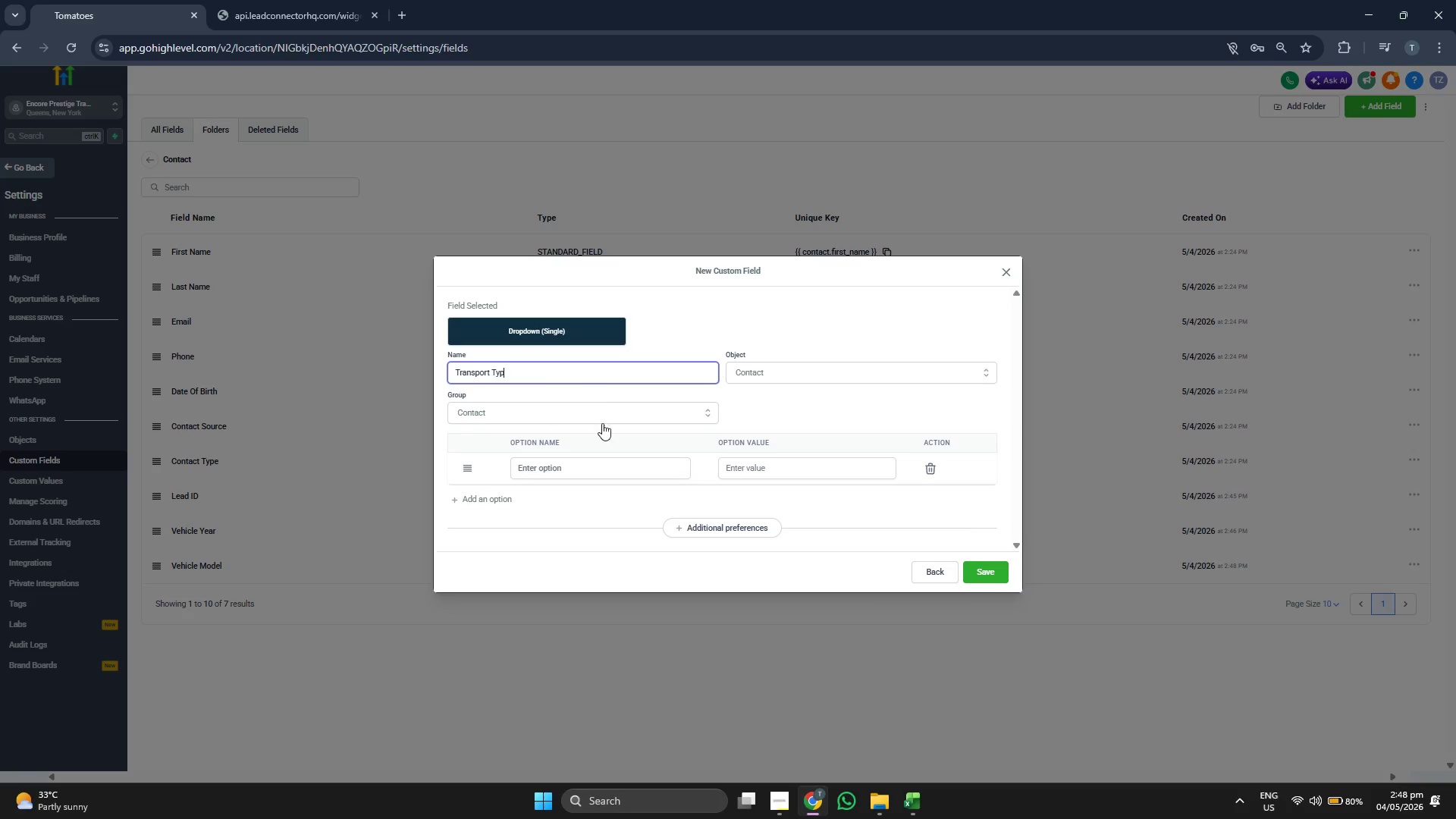 
key(E)
 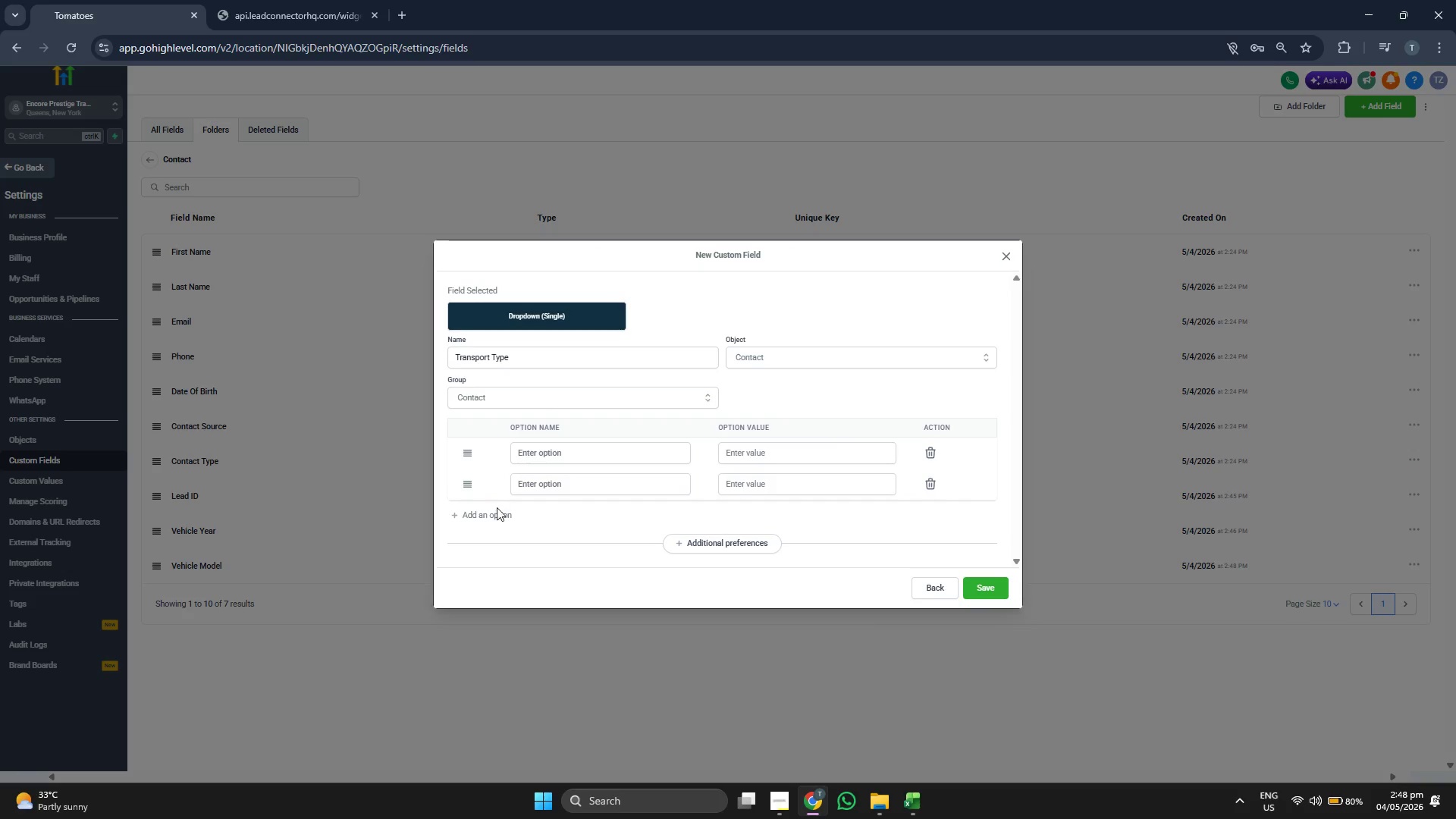 
left_click([497, 511])
 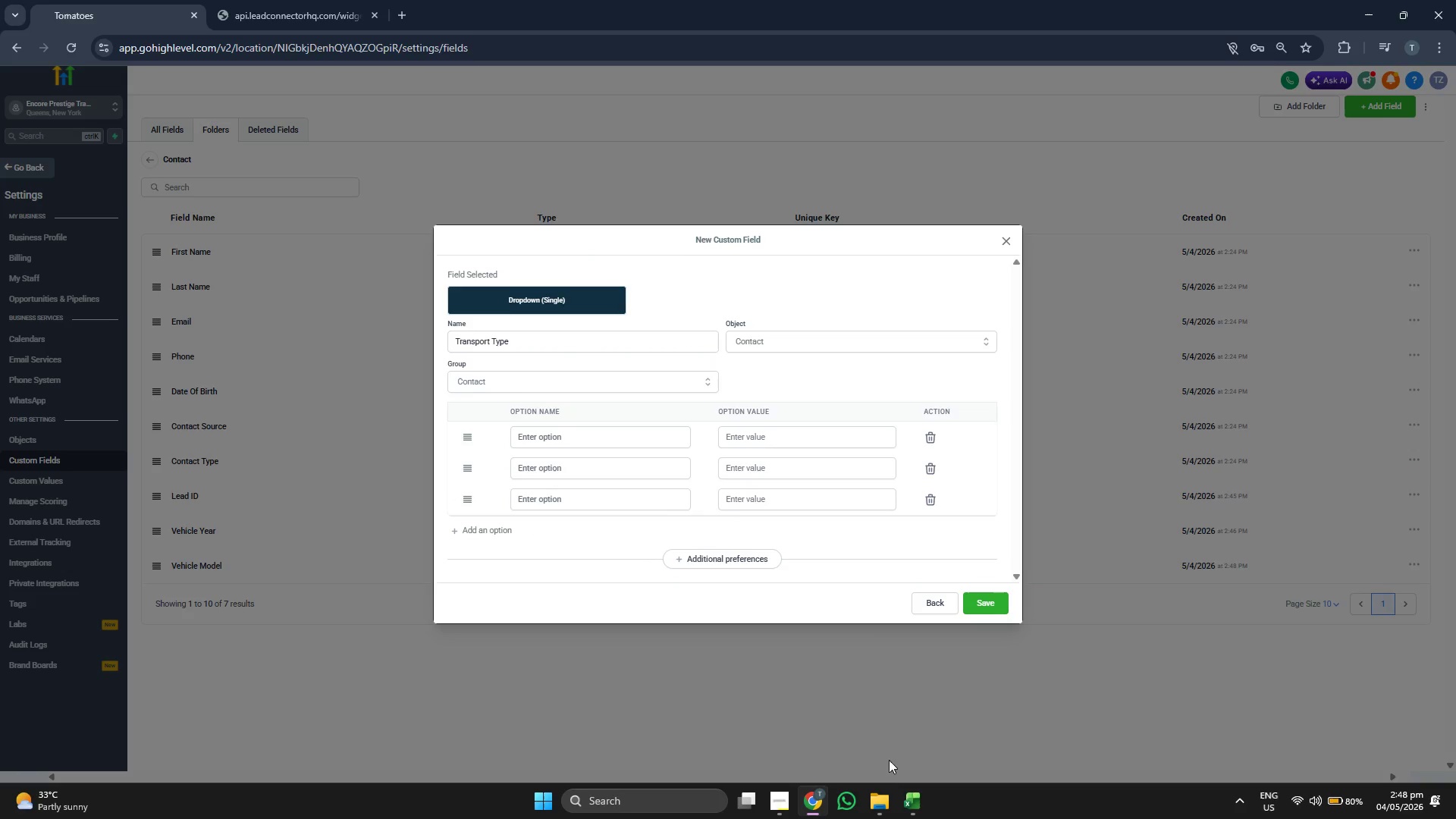 
left_click([909, 801])
 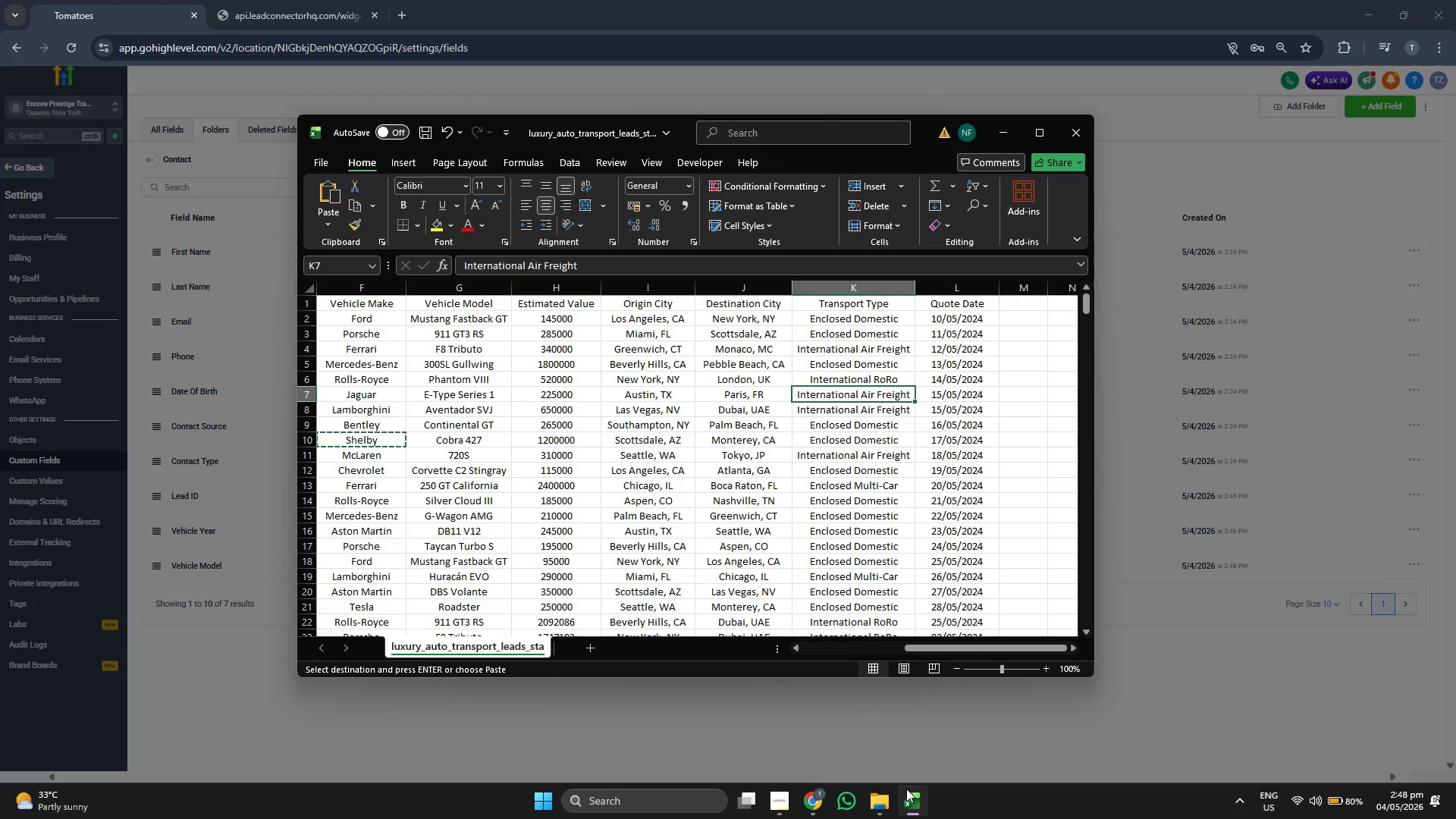 
key(ArrowUp)
 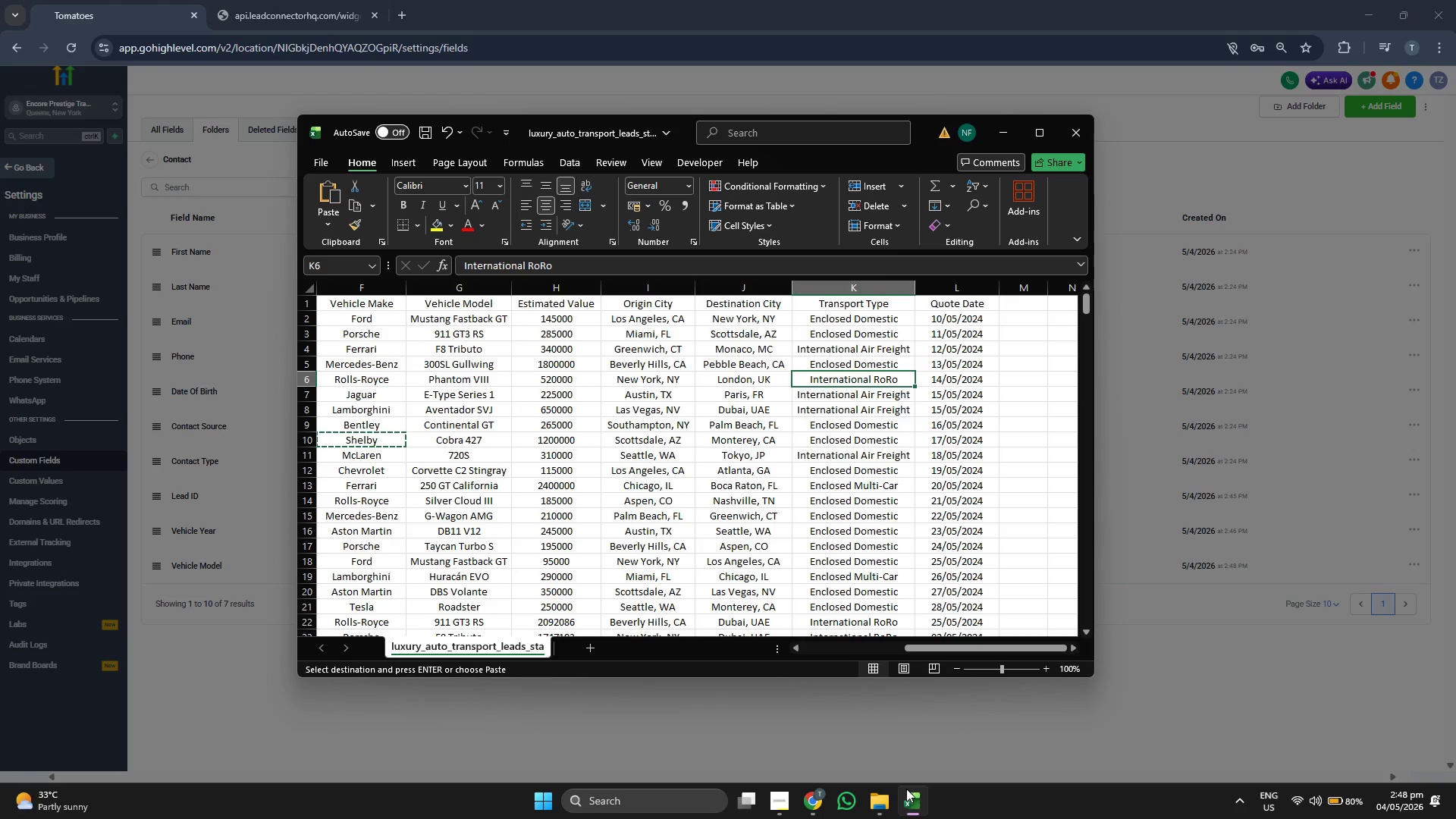 
key(ArrowUp)
 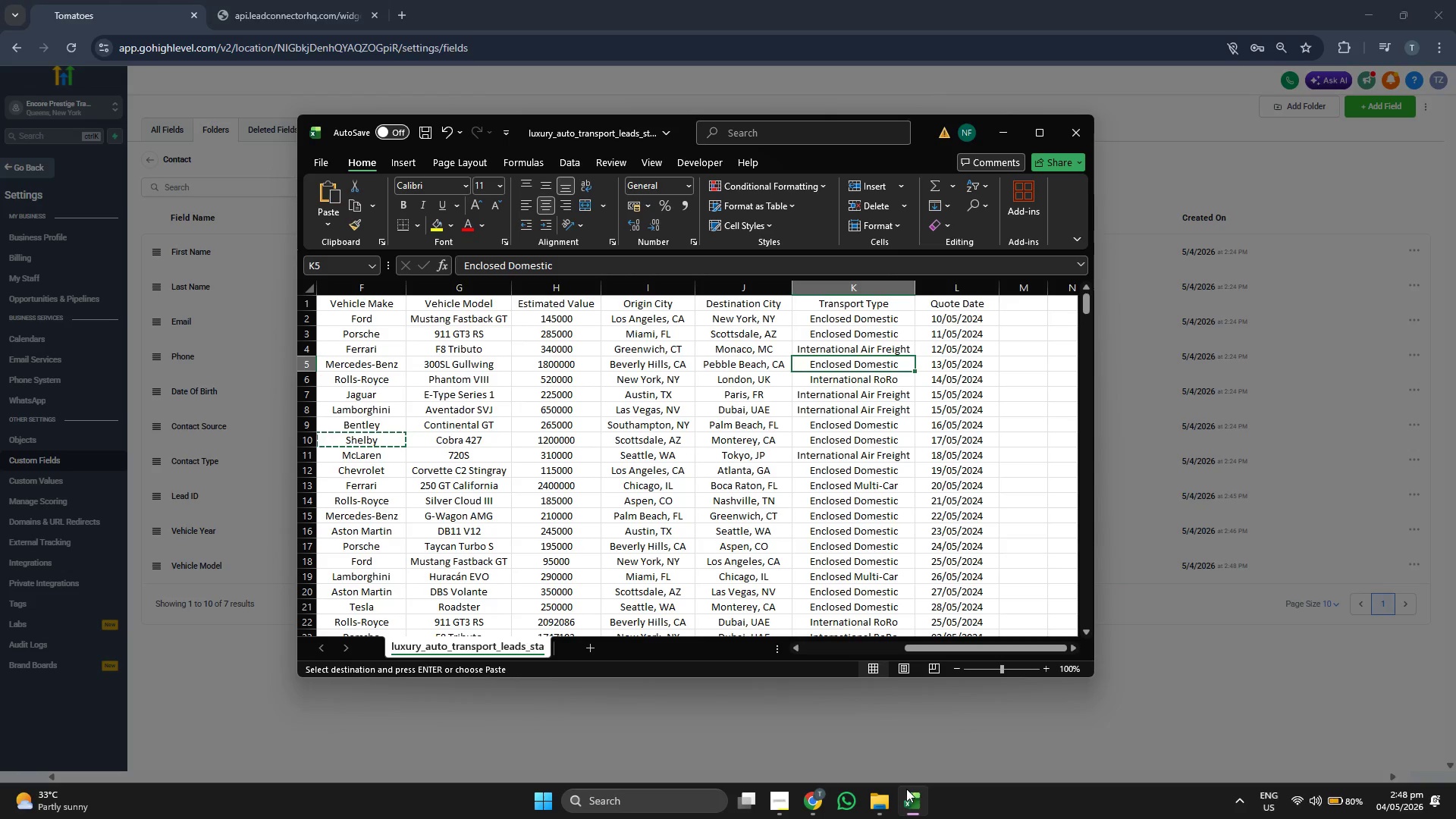 
key(ArrowUp)
 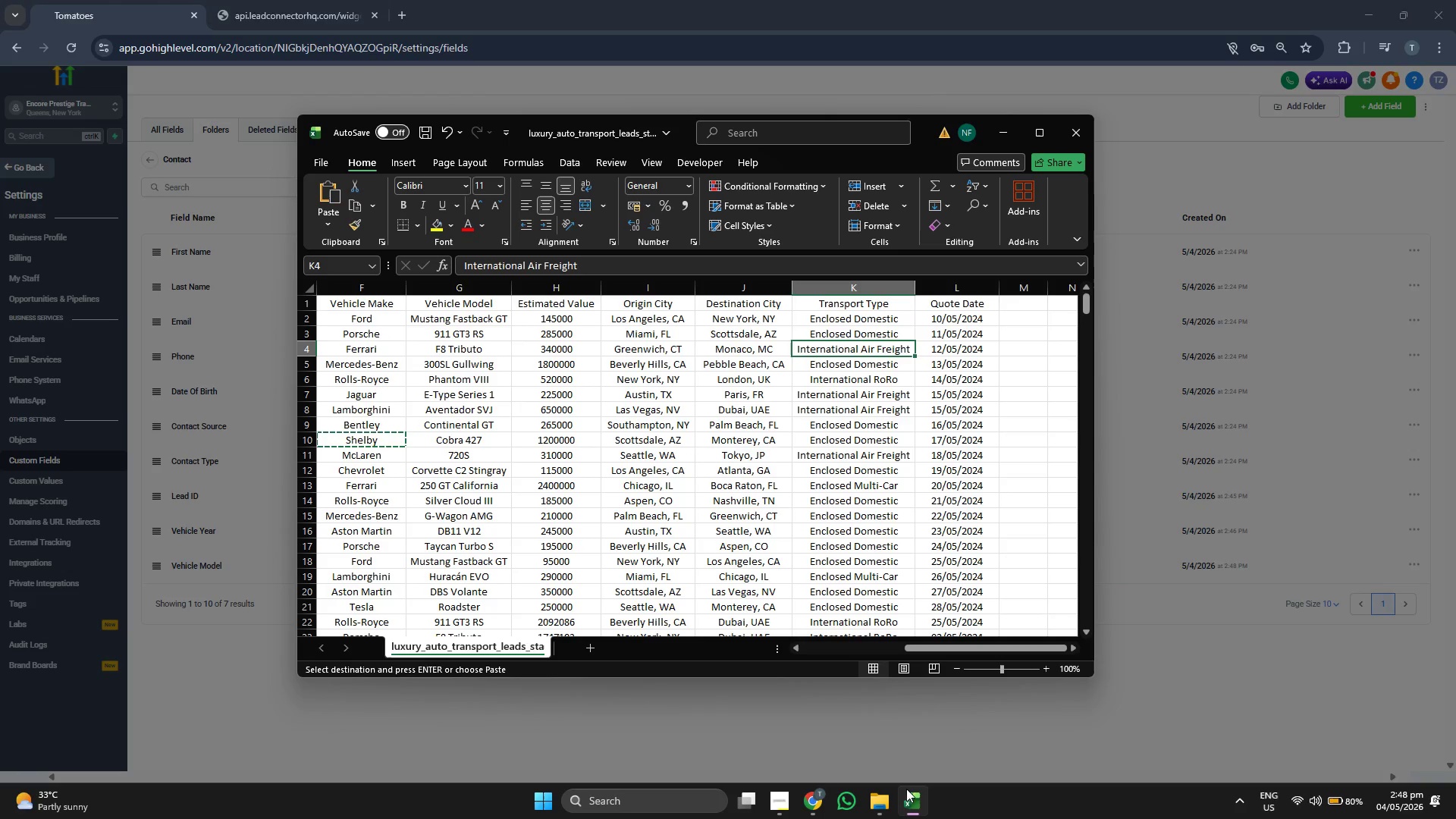 
key(ArrowUp)
 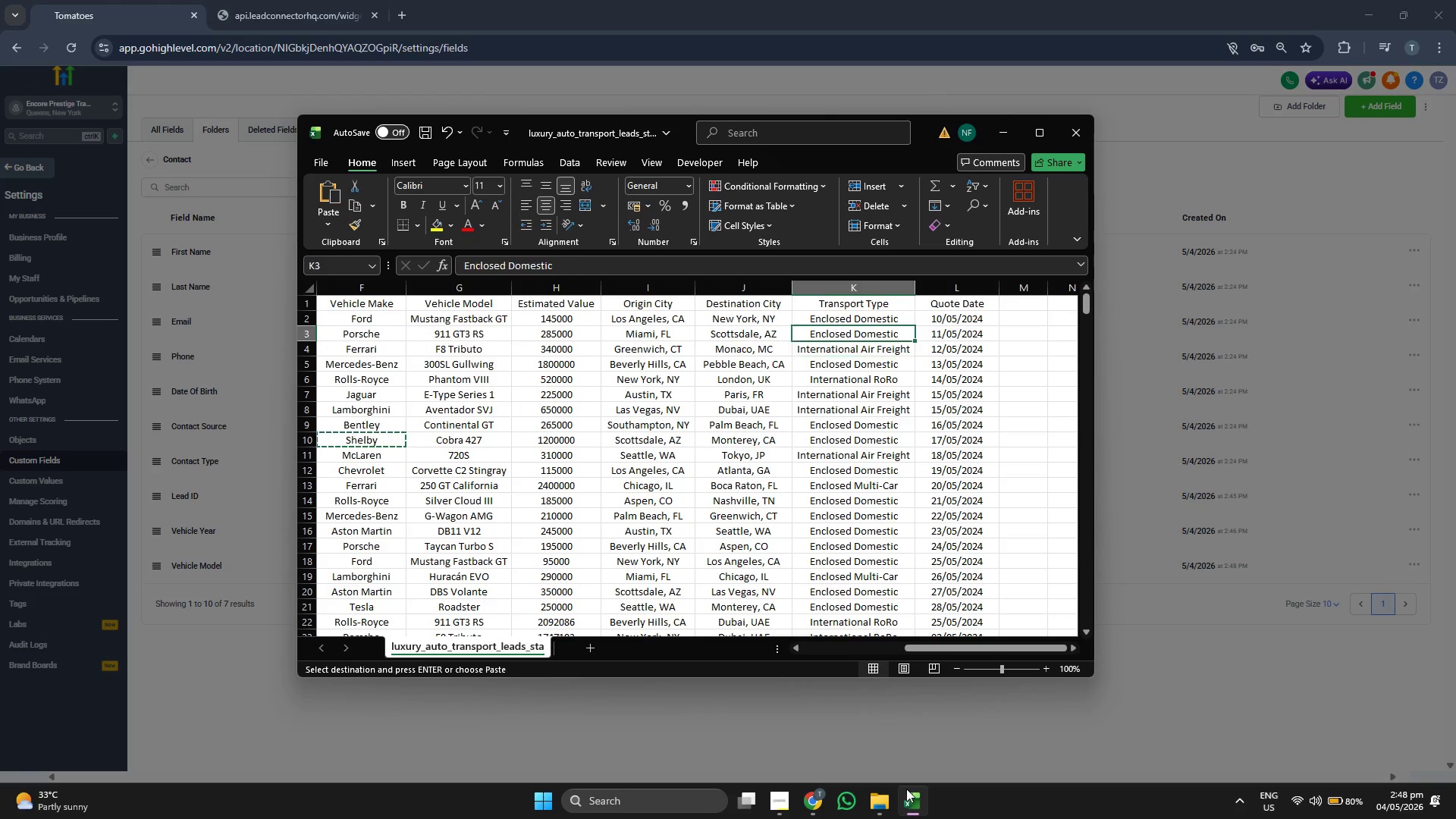 
key(ArrowUp)
 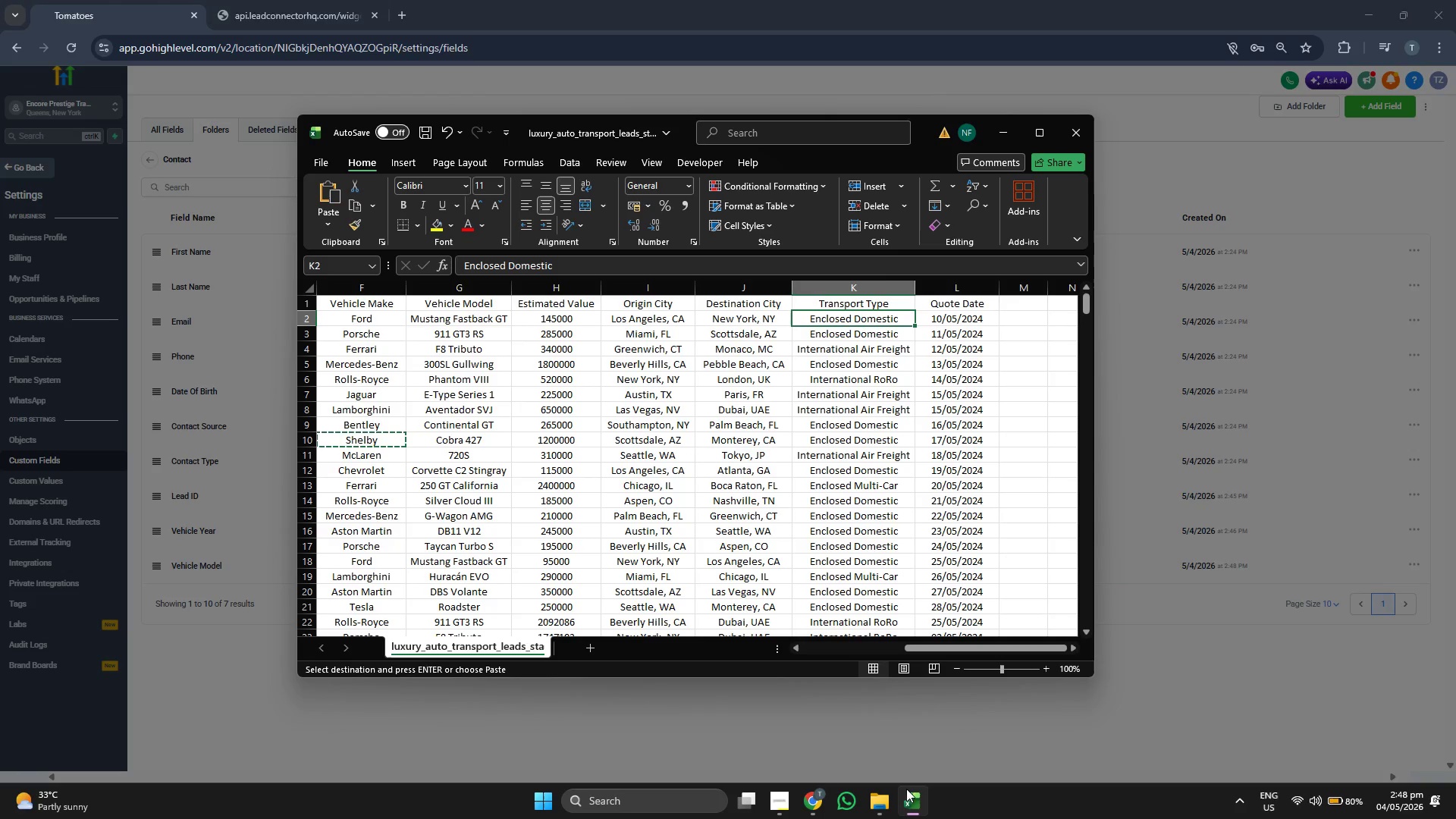 
key(Control+ControlLeft)
 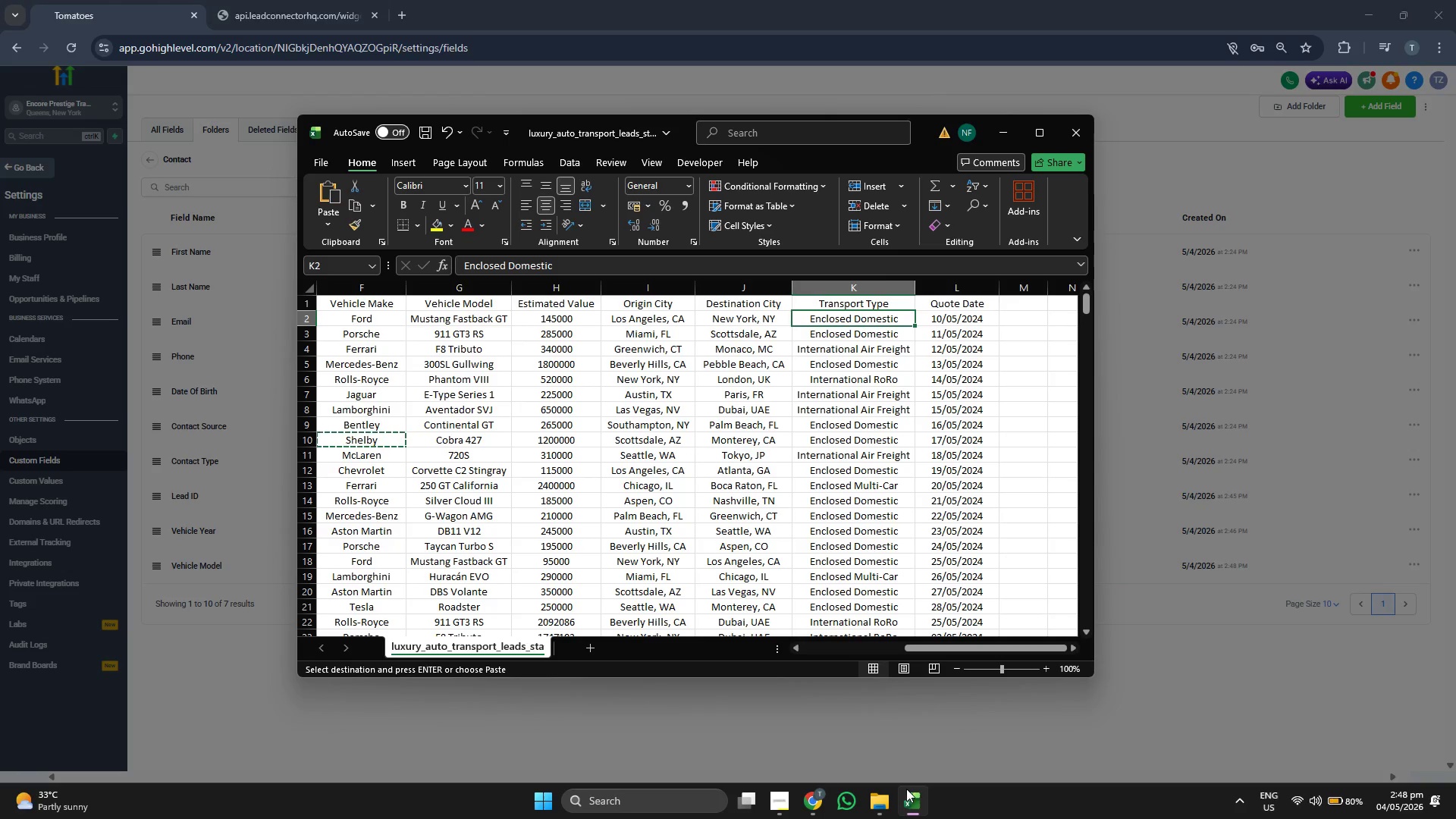 
key(Control+C)
 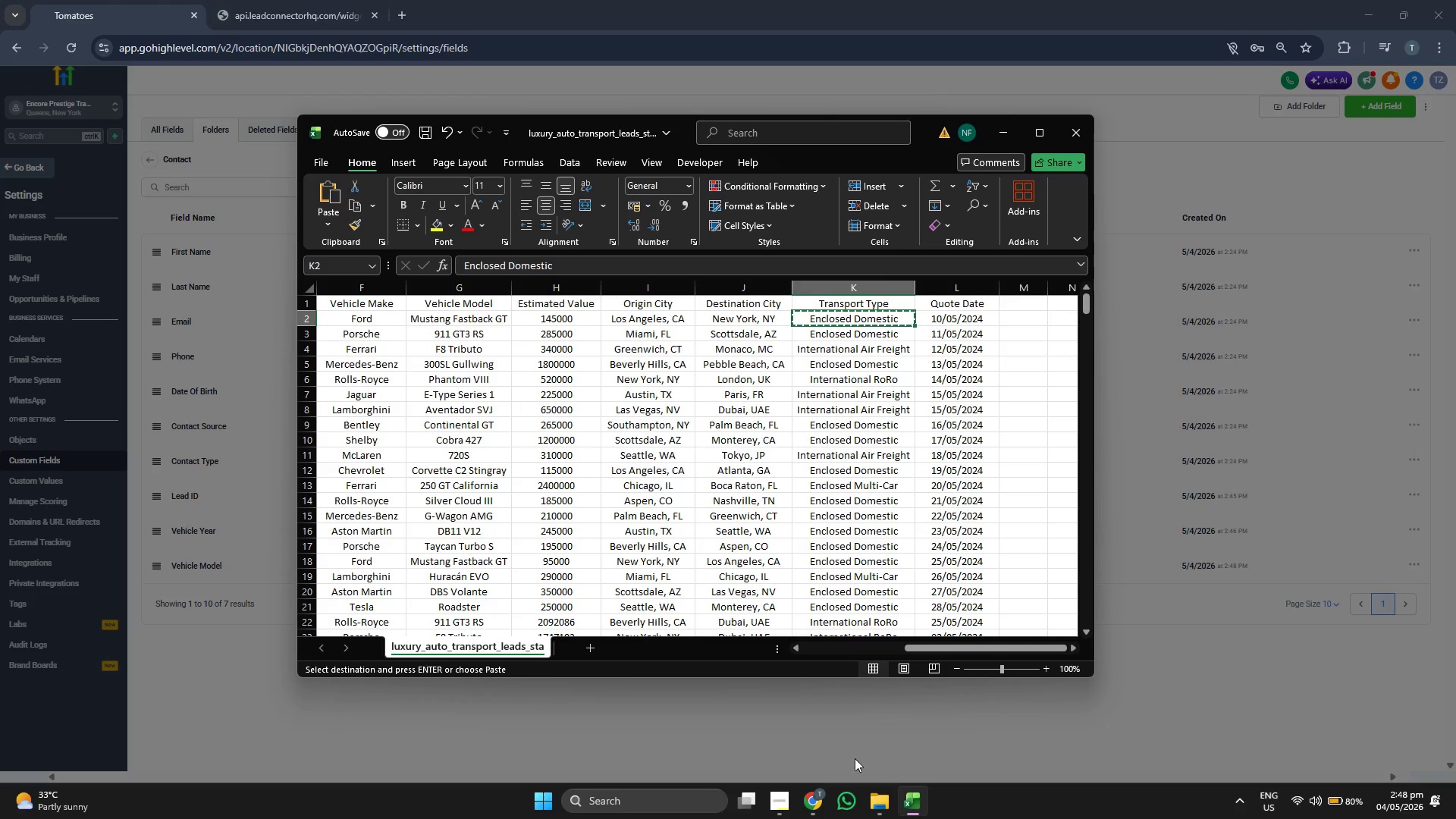 
left_click([792, 739])
 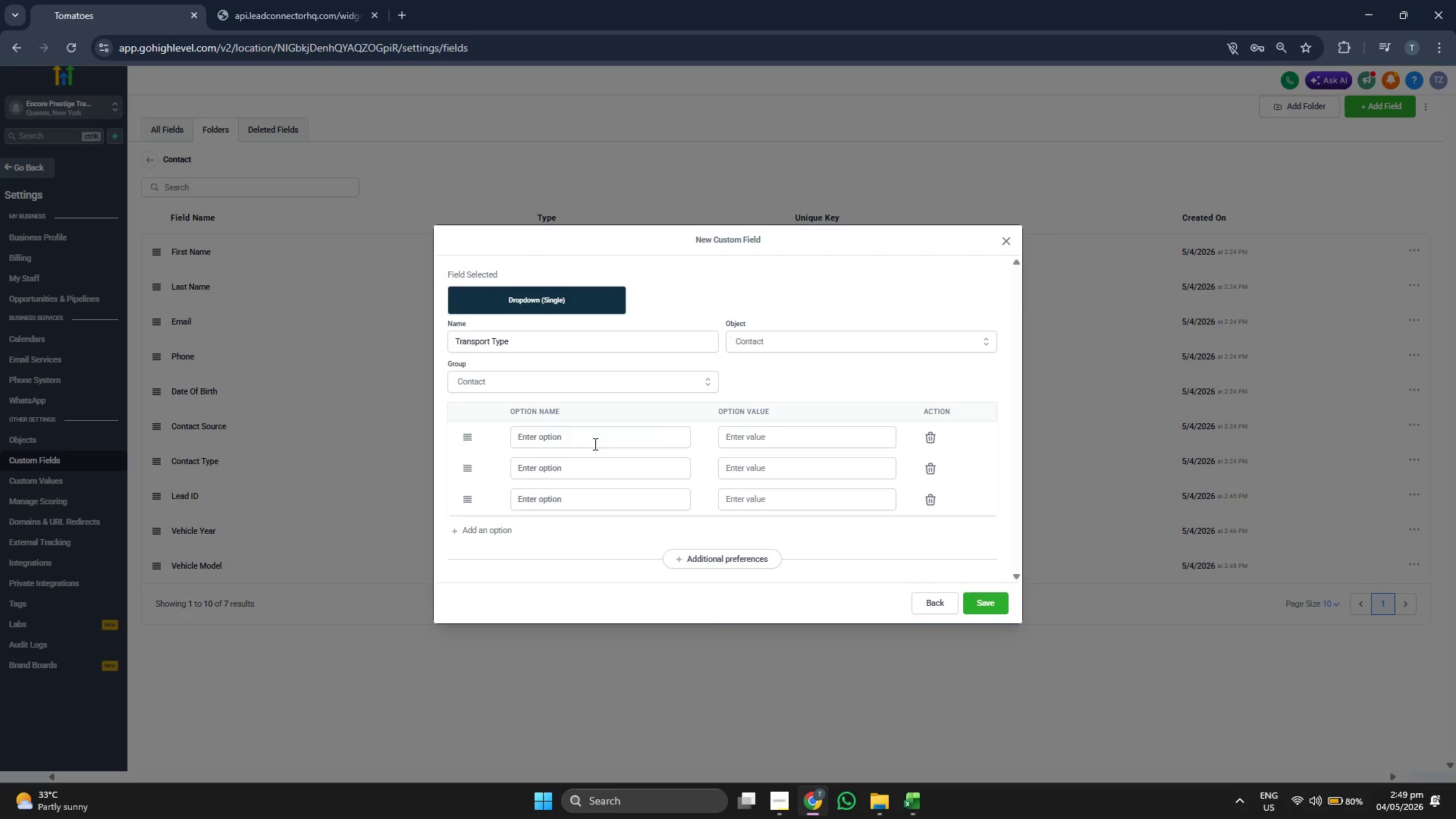 
key(Control+ControlLeft)
 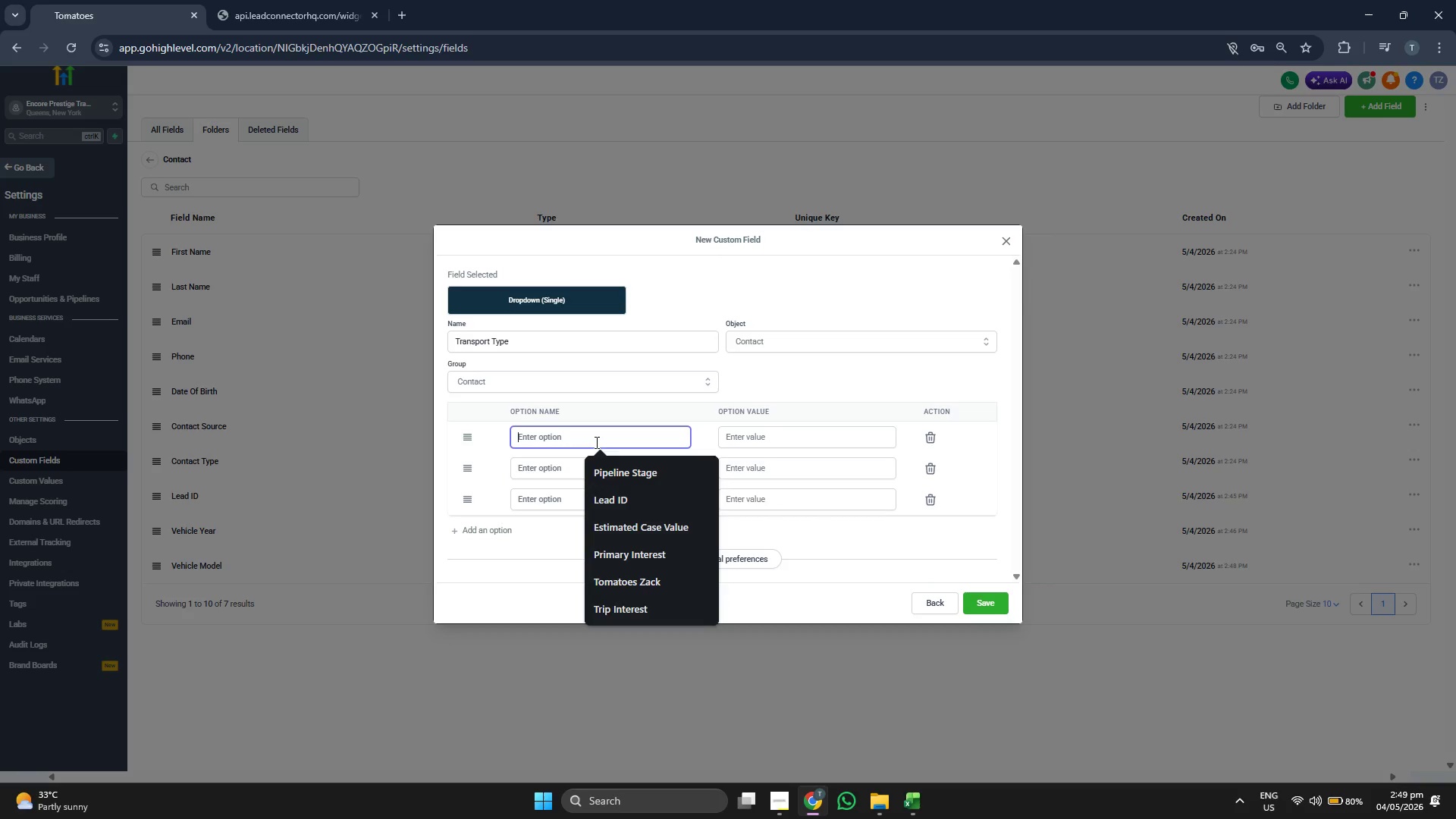 
key(Control+V)
 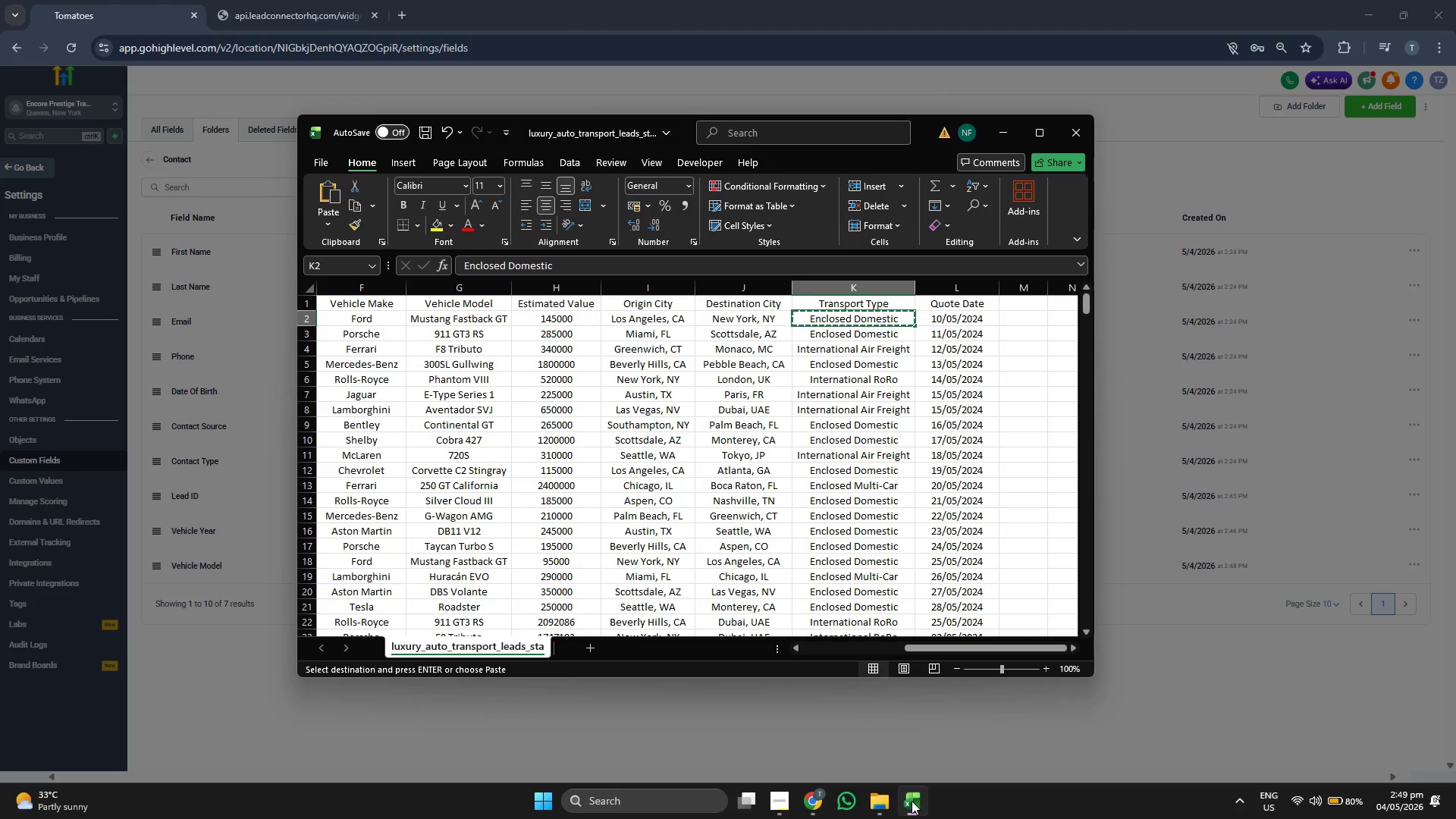 
key(ArrowDown)
 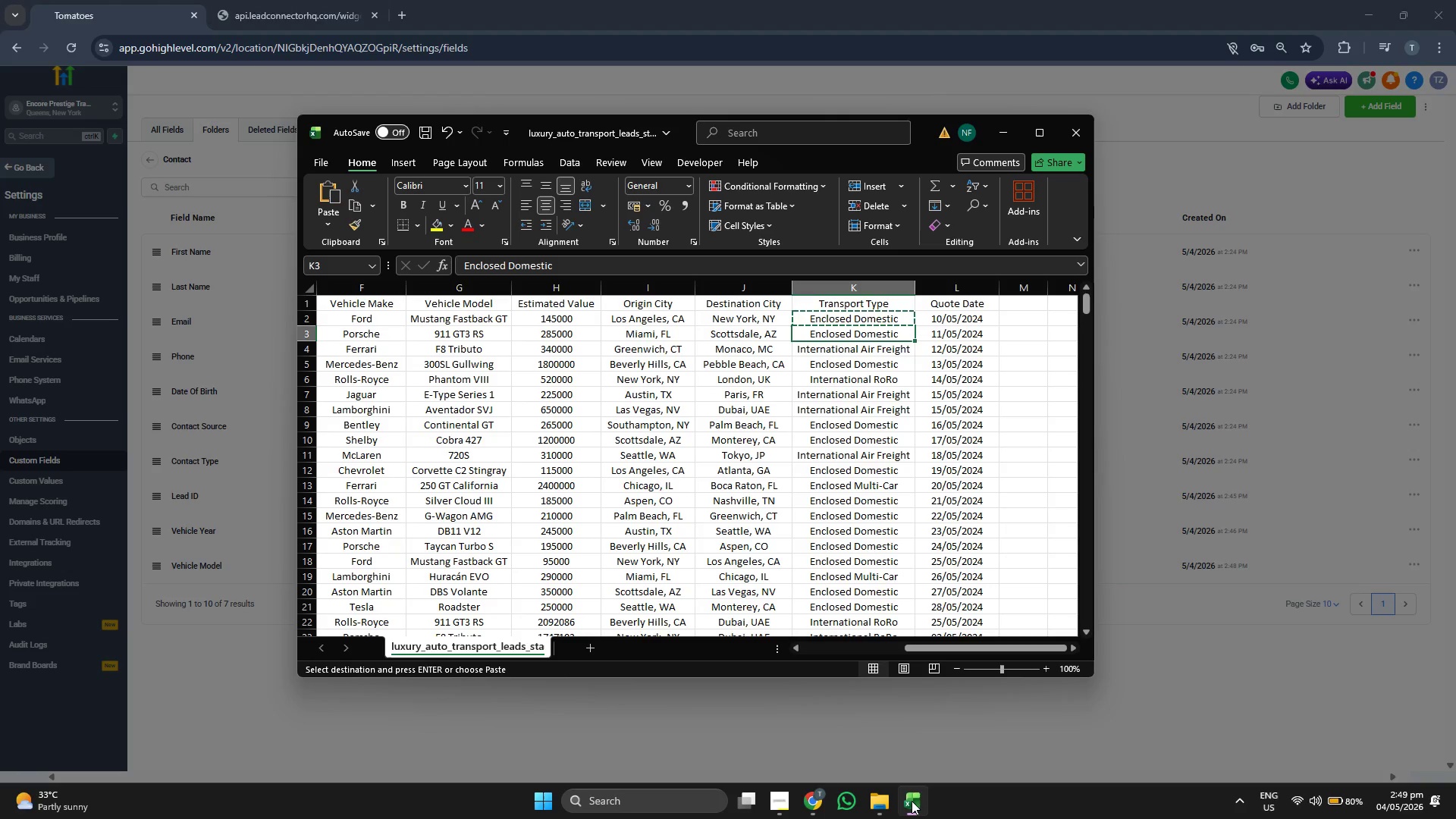 
key(ArrowDown)
 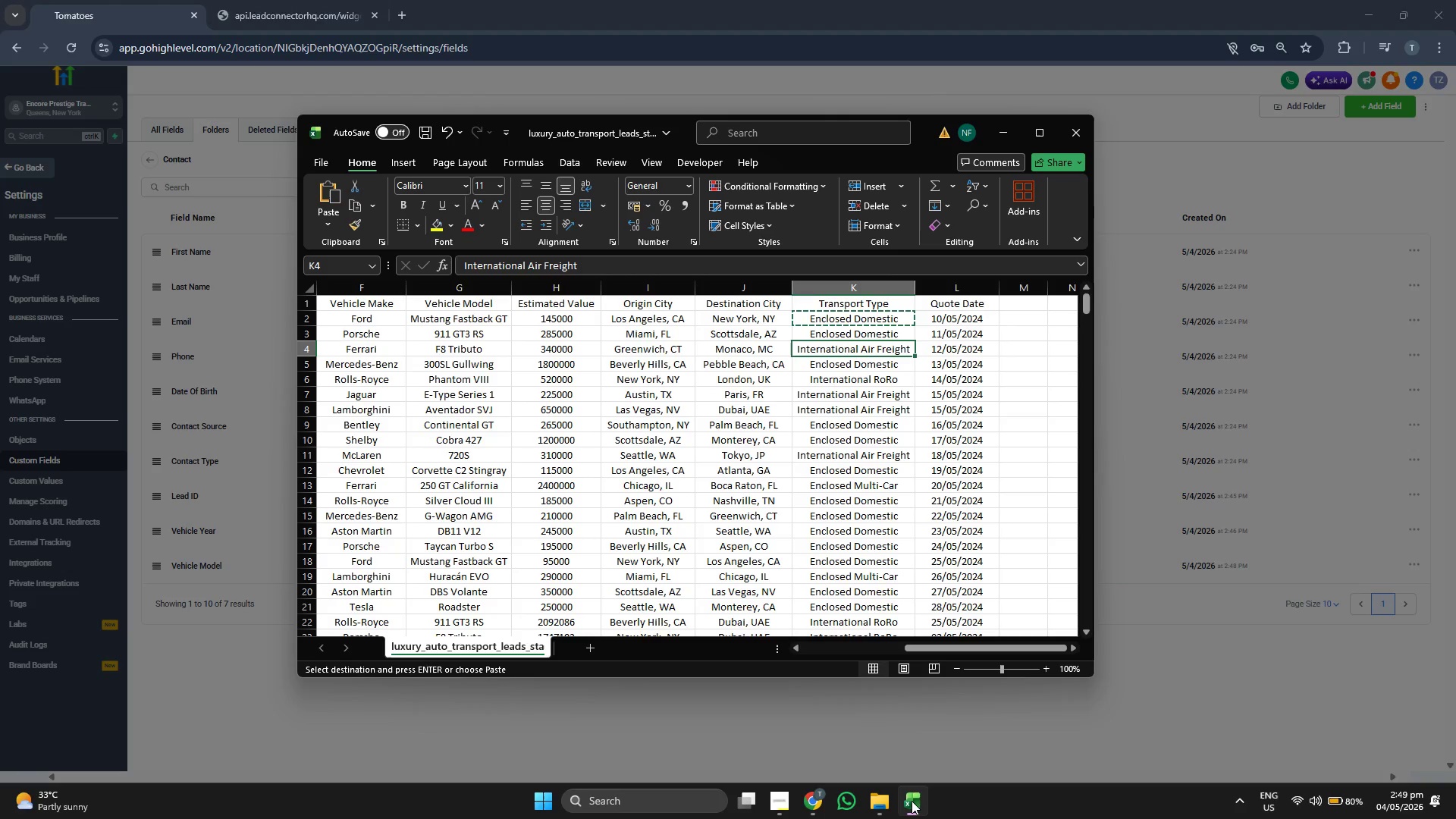 
key(Control+C)
 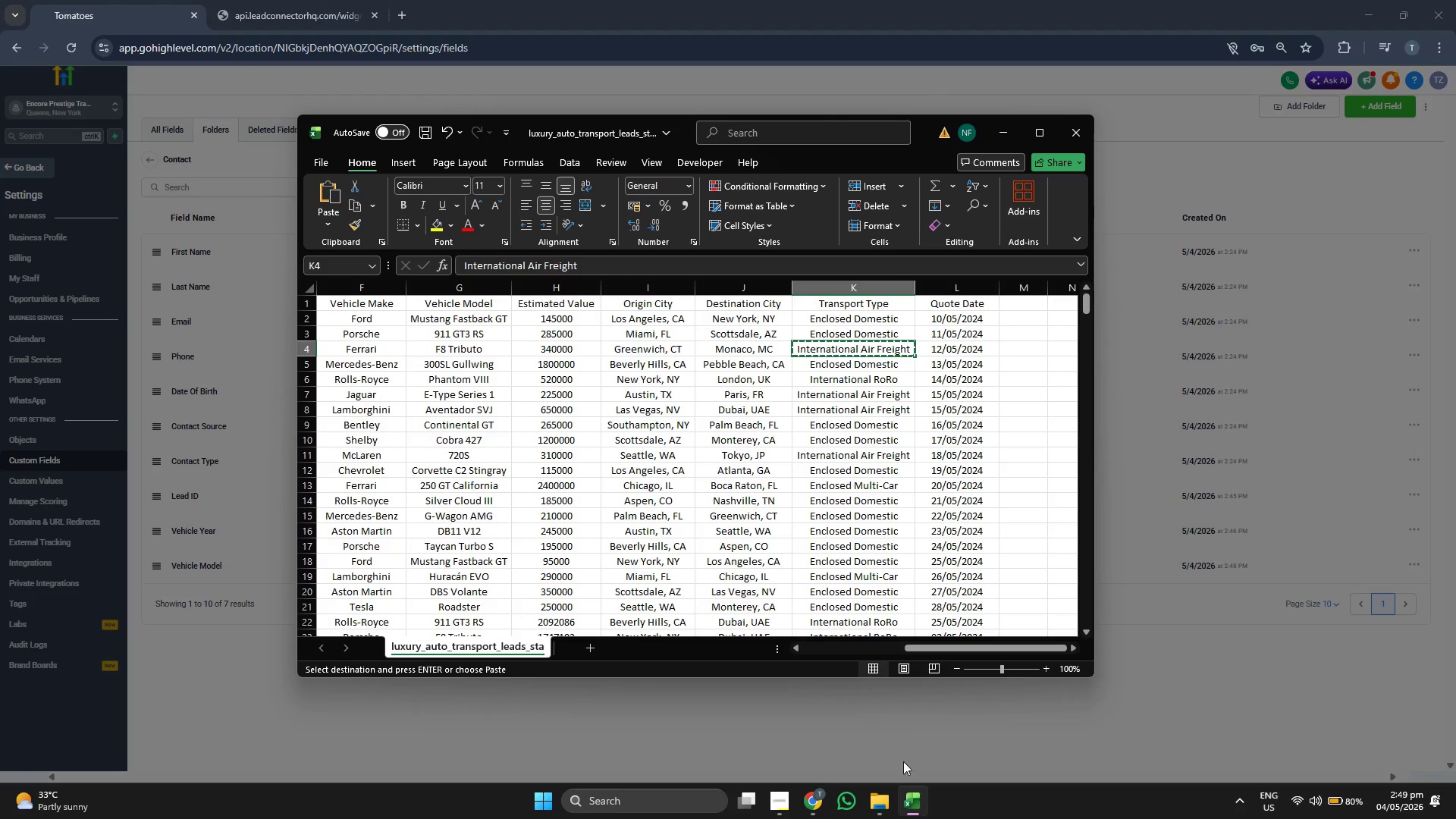 
left_click([894, 739])
 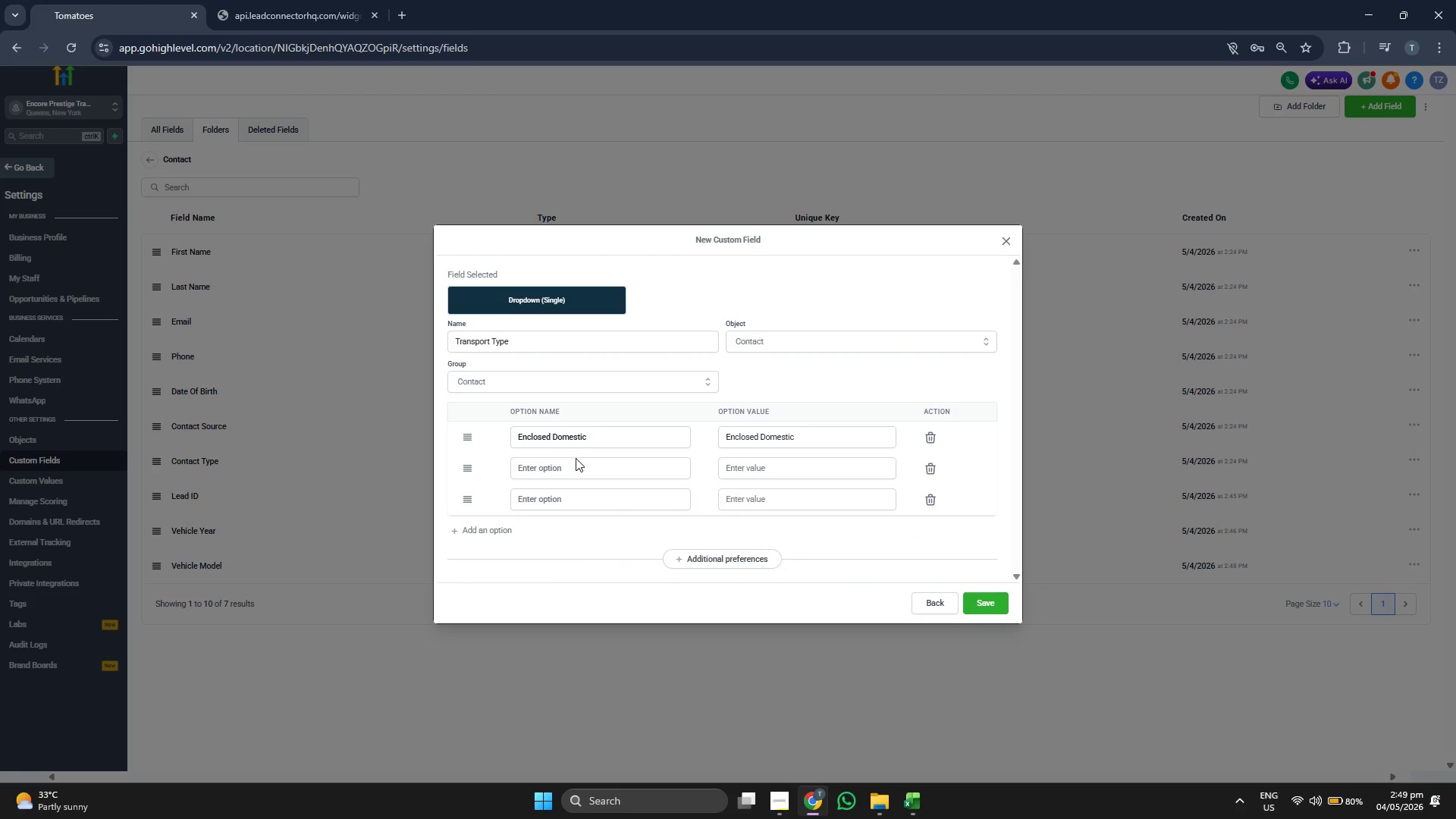 
double_click([594, 469])
 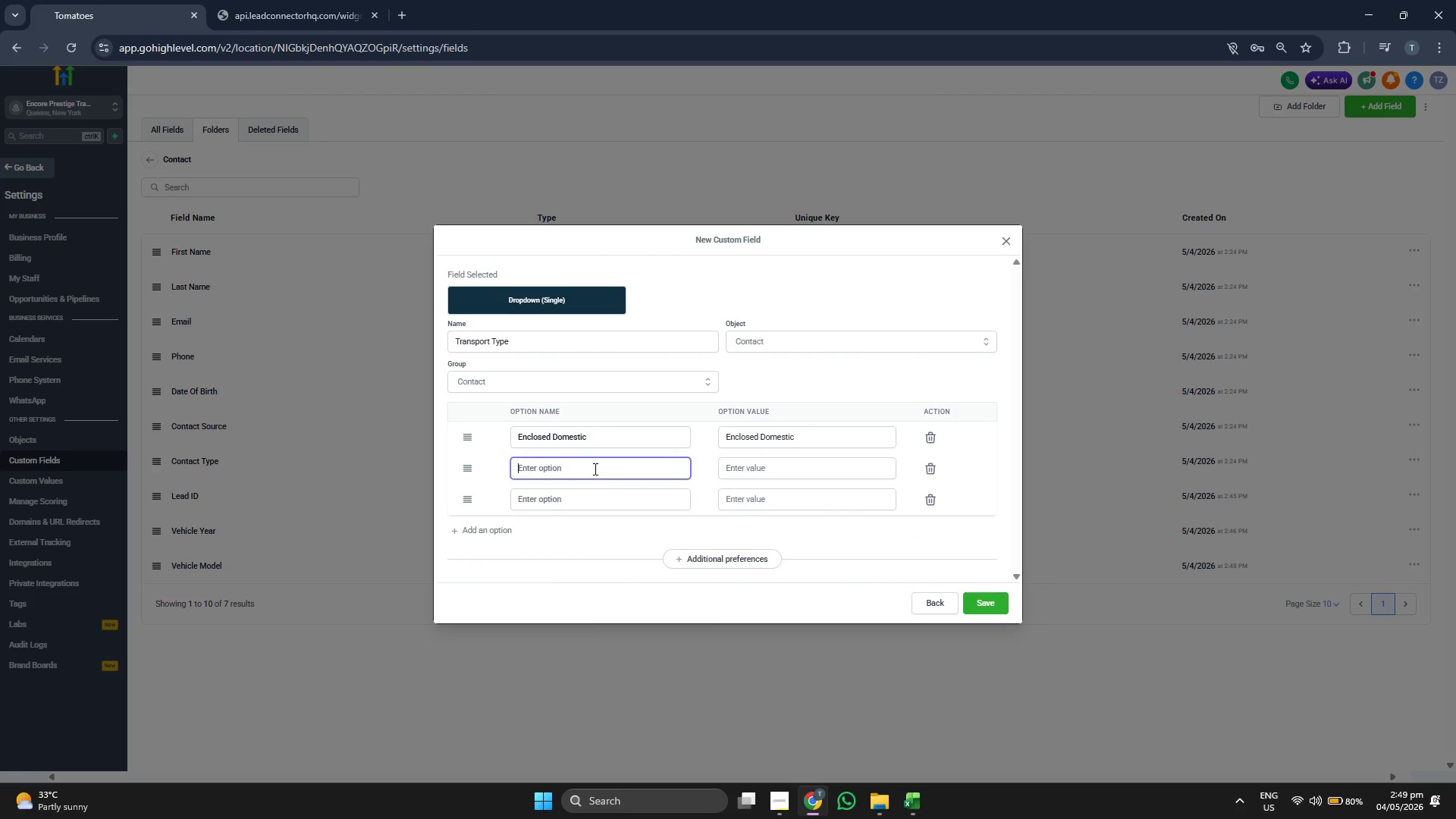 
key(Control+ControlLeft)
 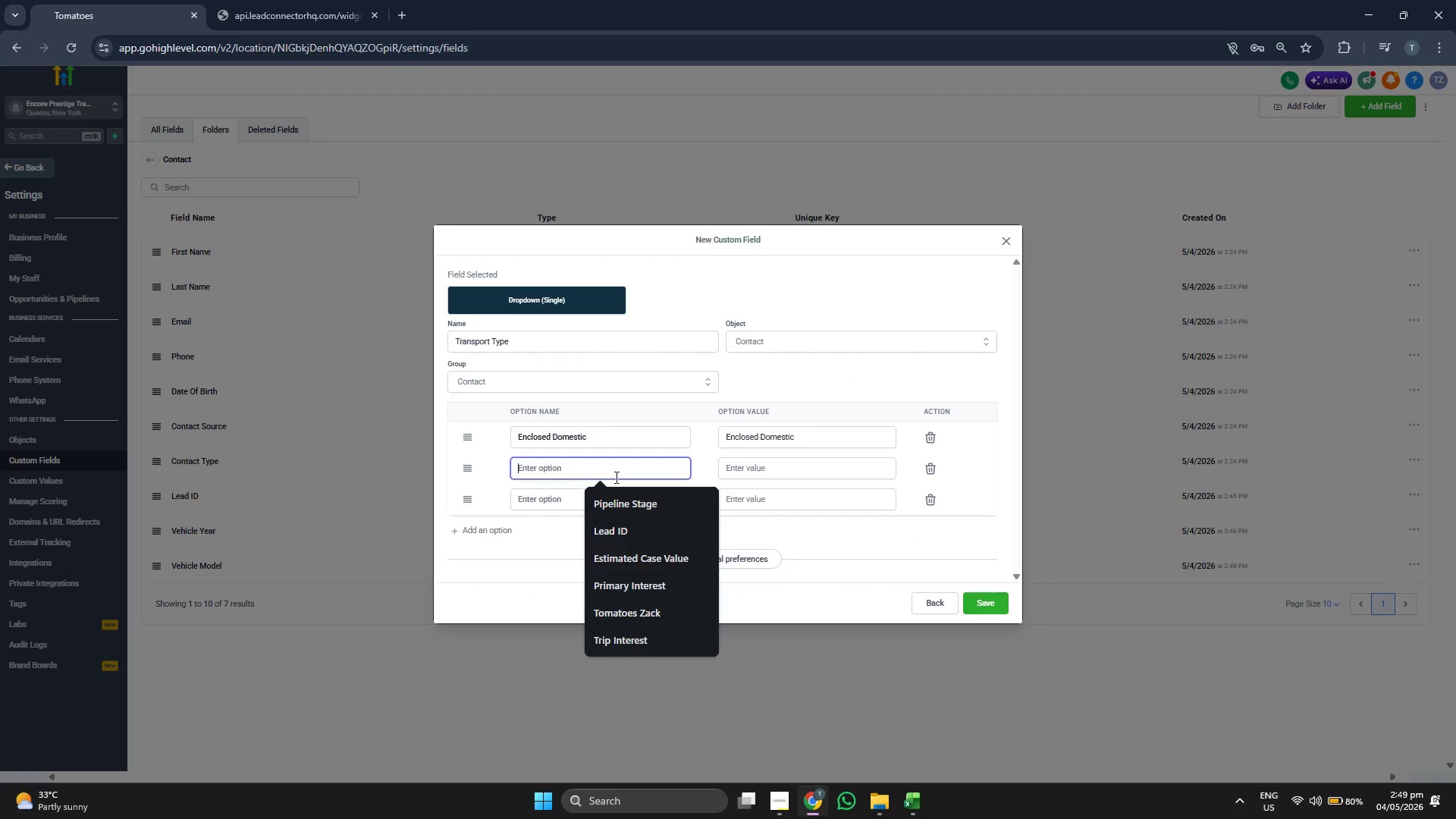 
key(Control+V)
 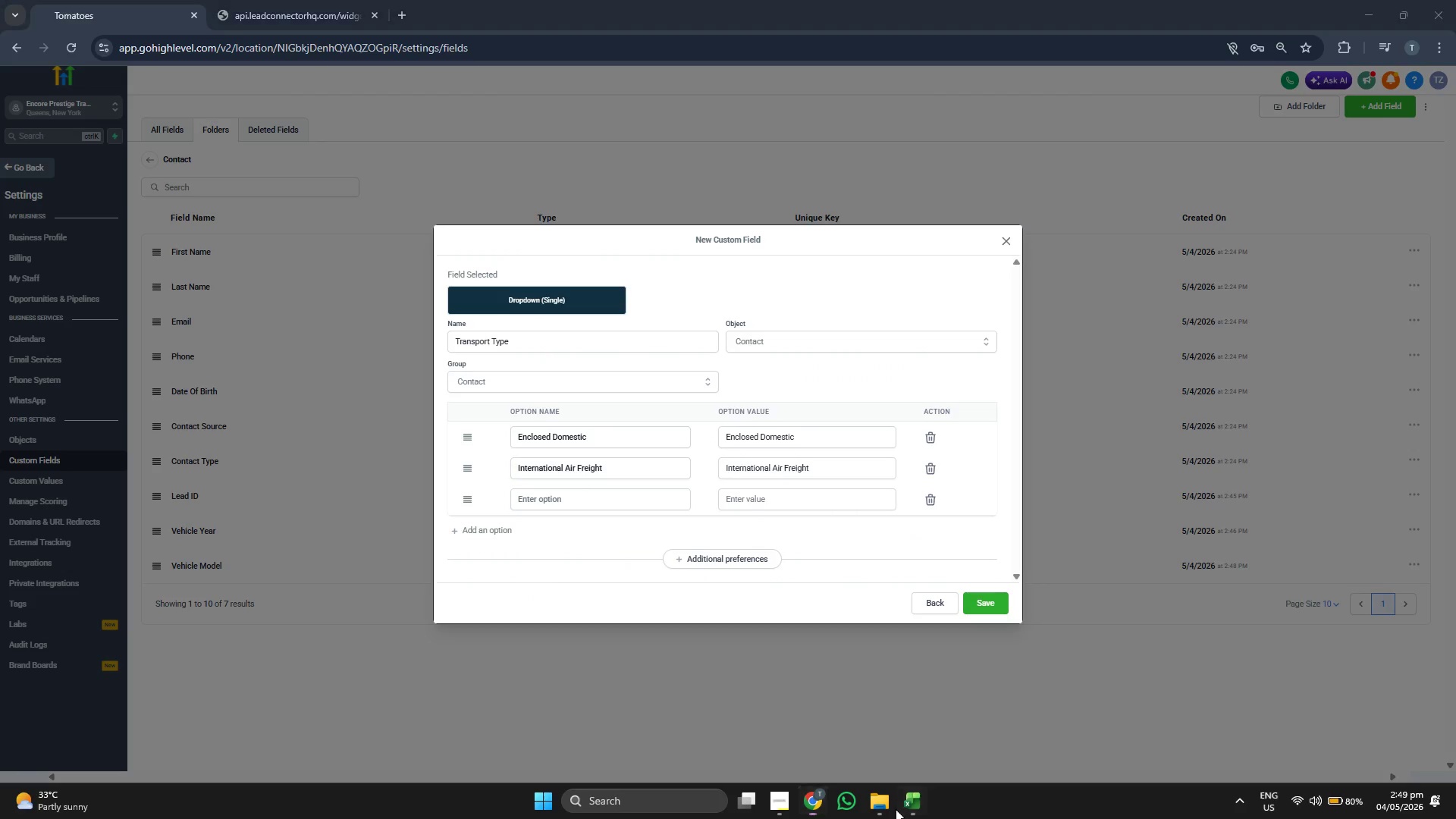 
double_click([908, 800])
 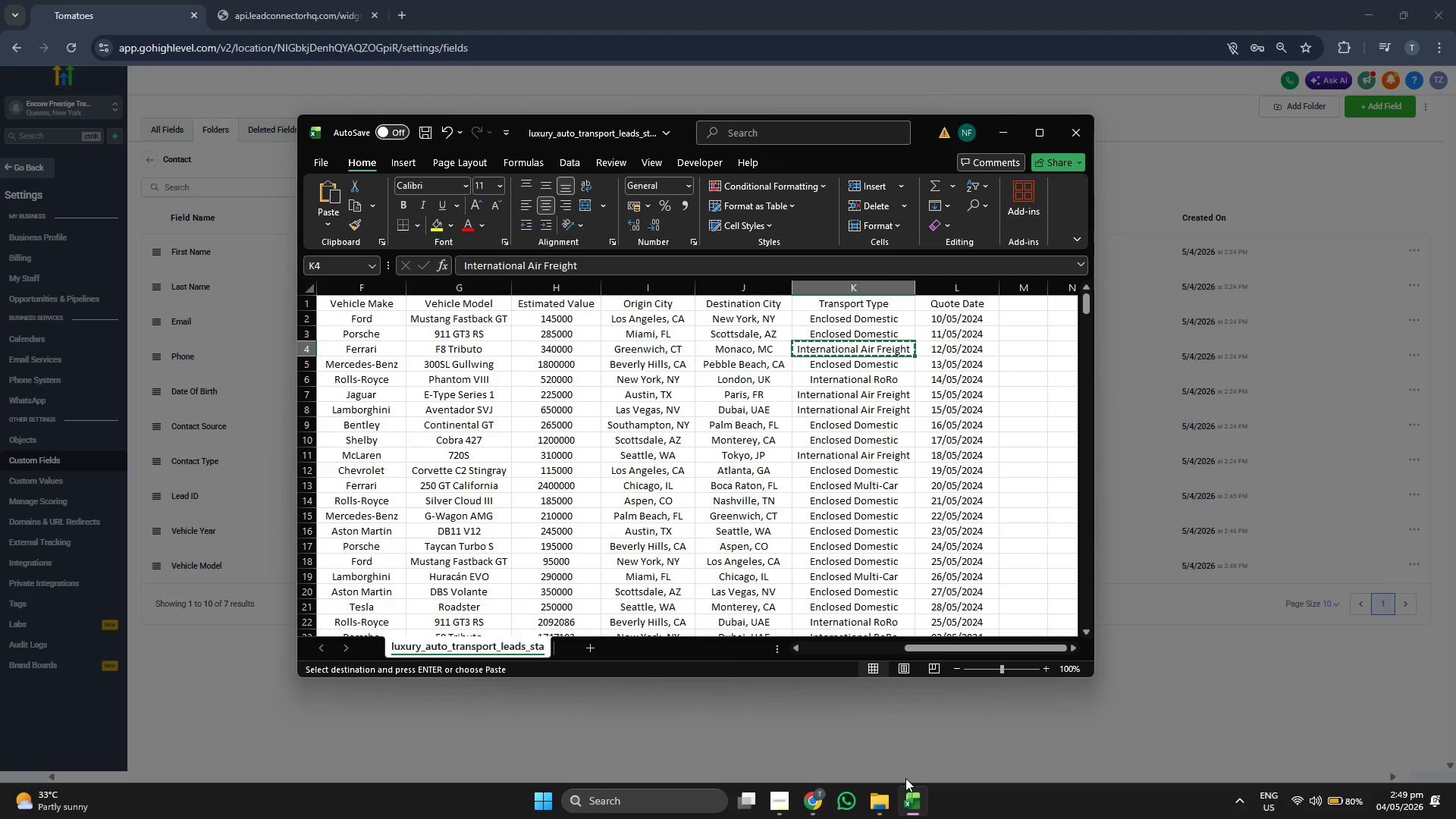 
key(ArrowDown)
 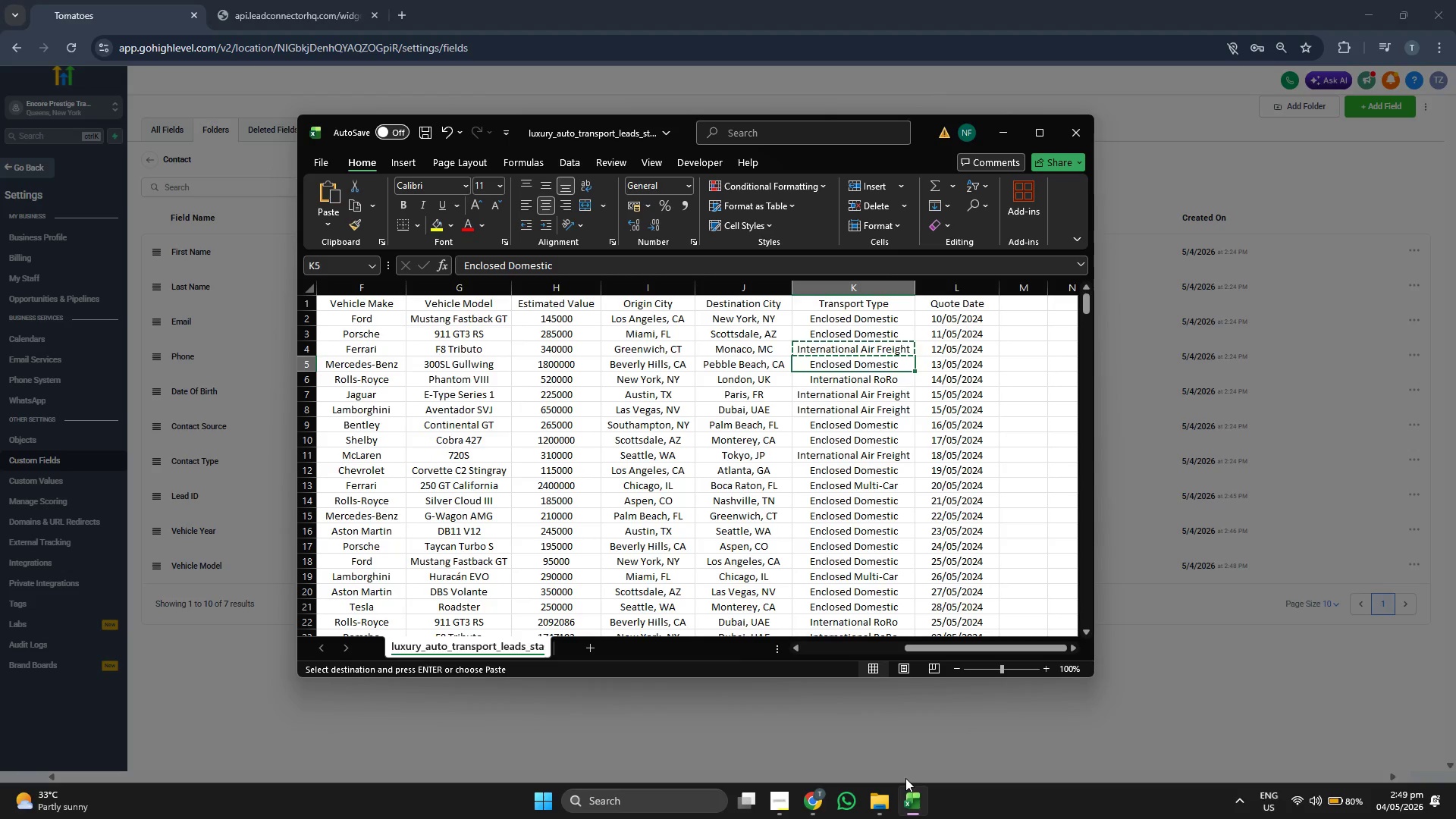 
key(ArrowDown)
 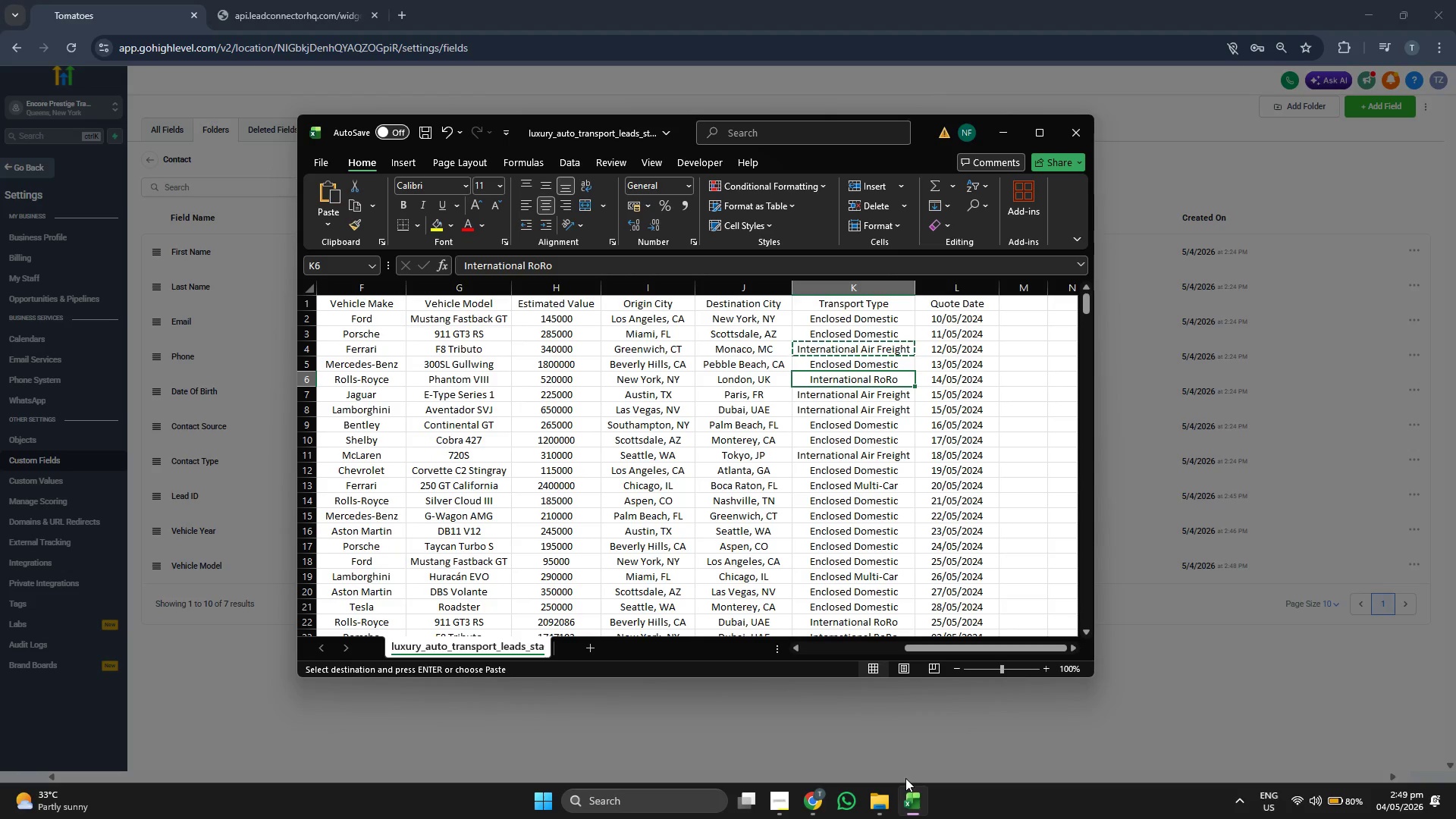 
key(Control+C)
 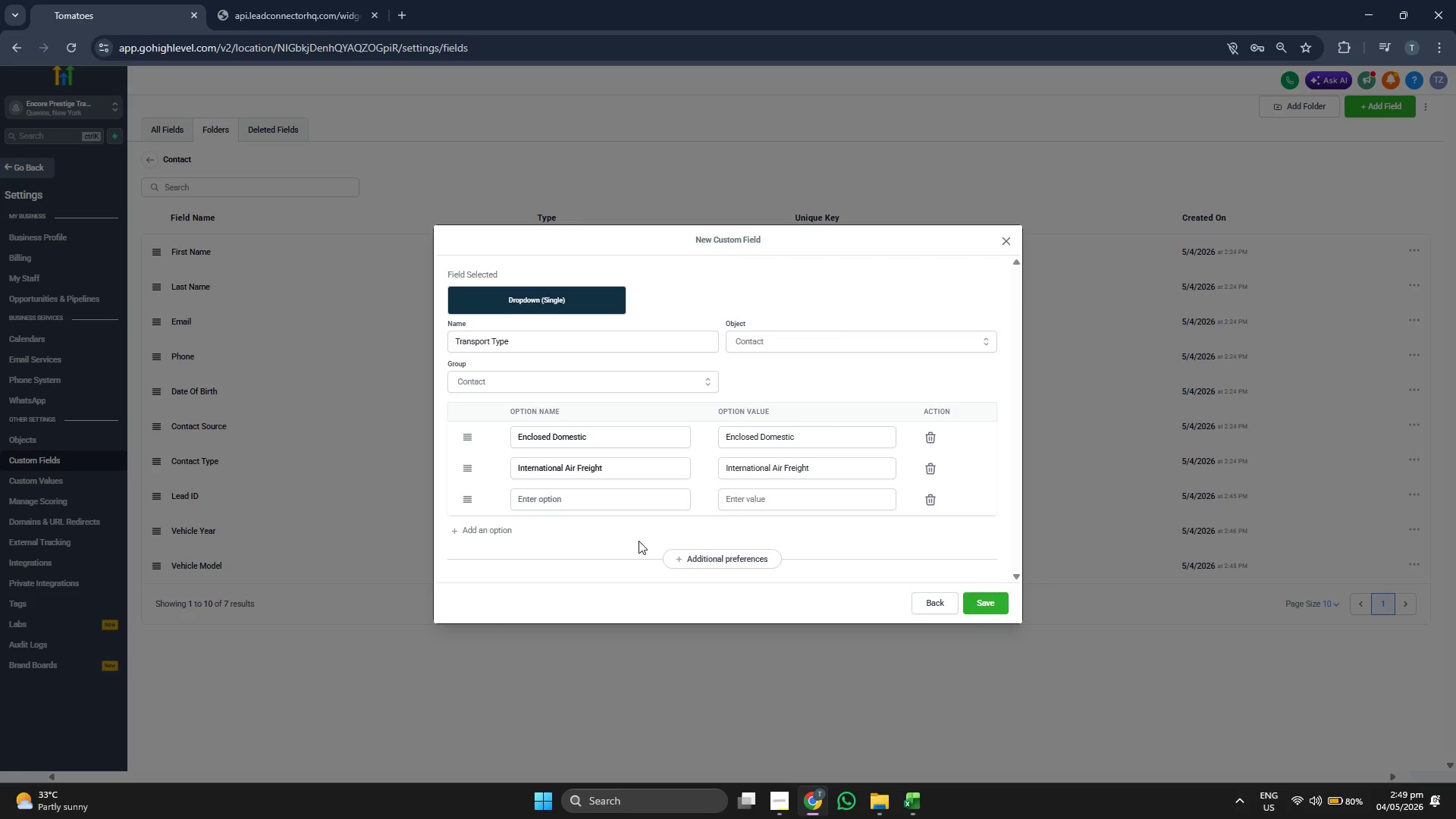 
key(Control+V)
 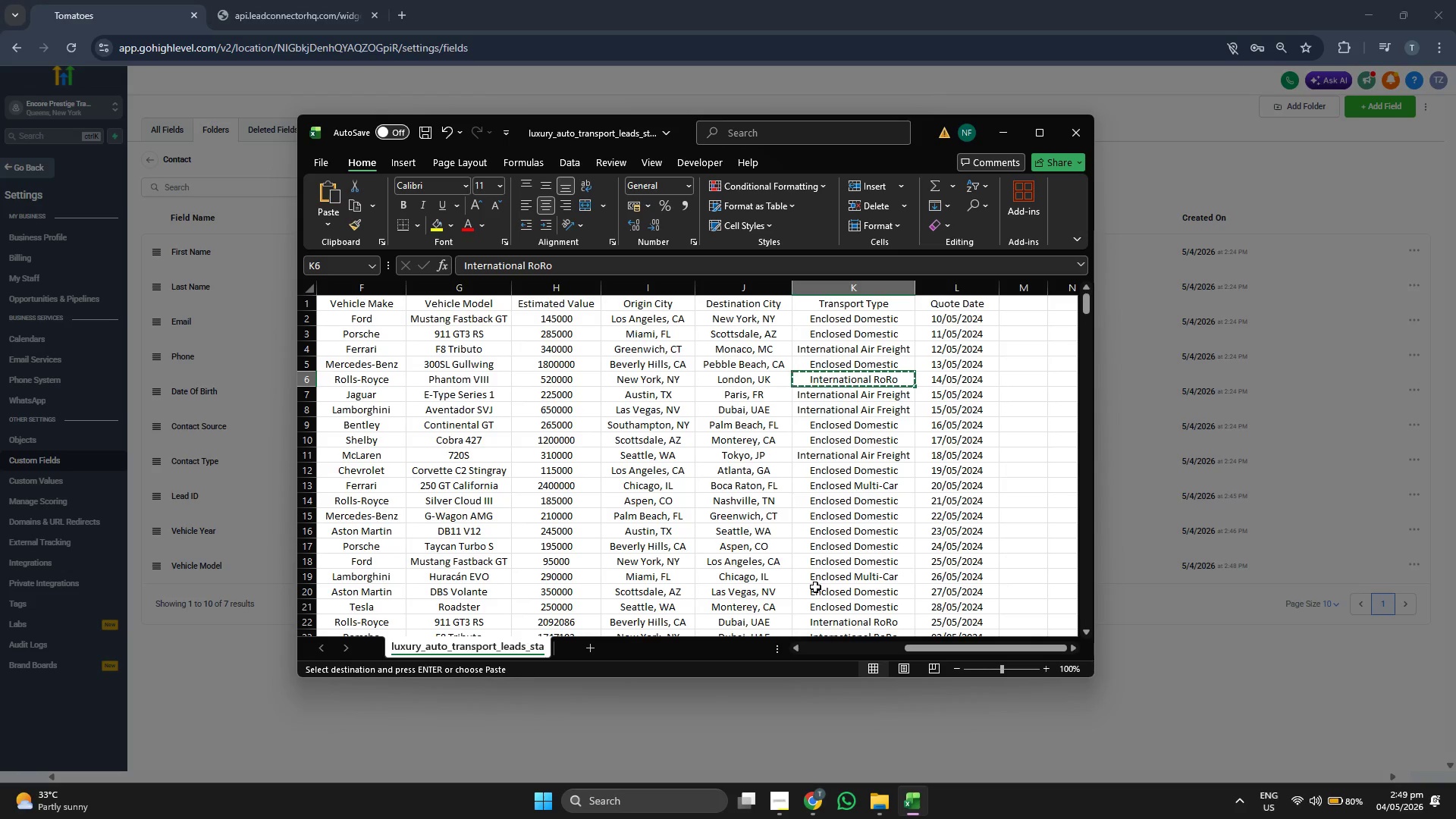 
key(ArrowDown)
 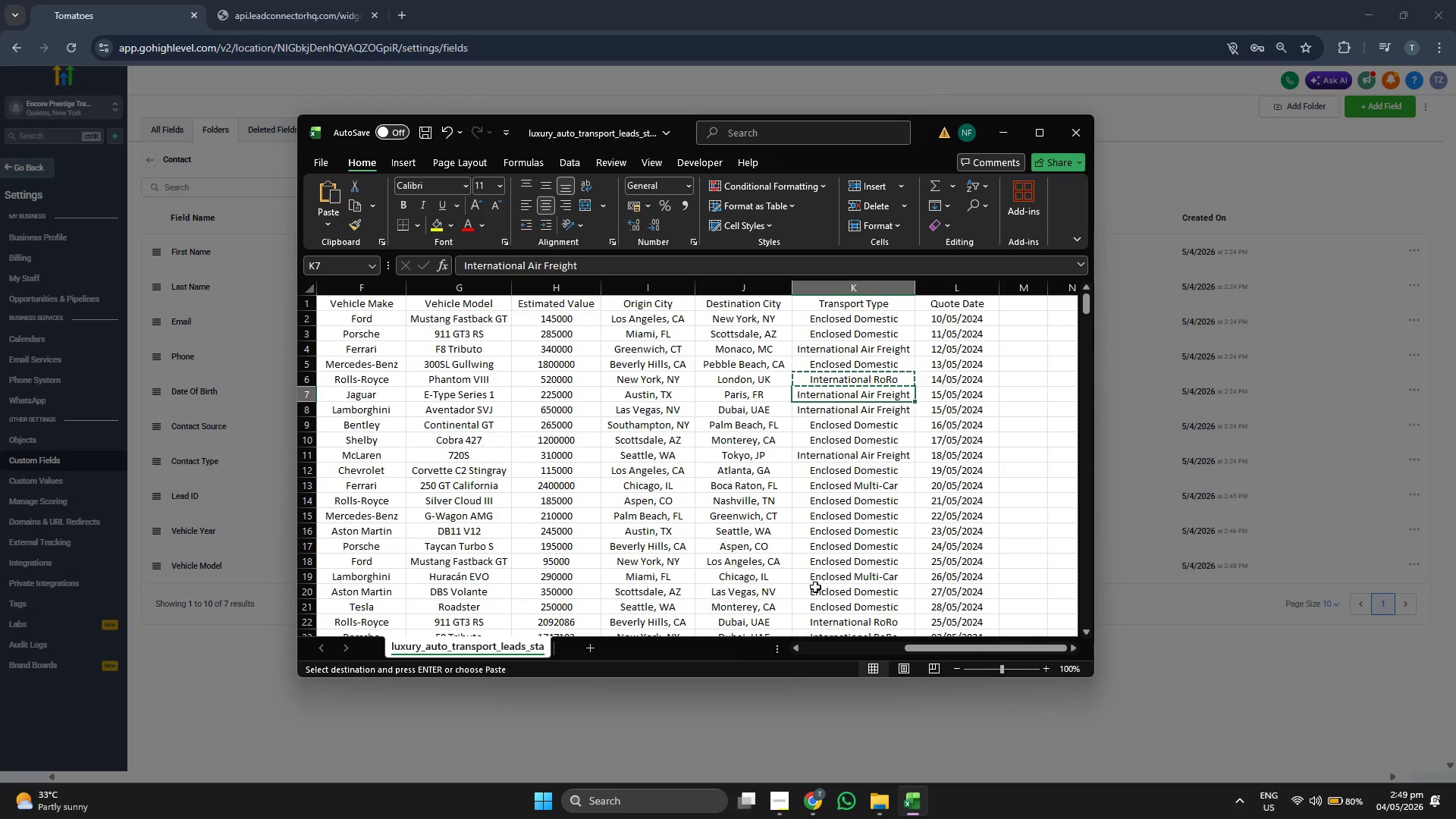 
key(ArrowDown)
 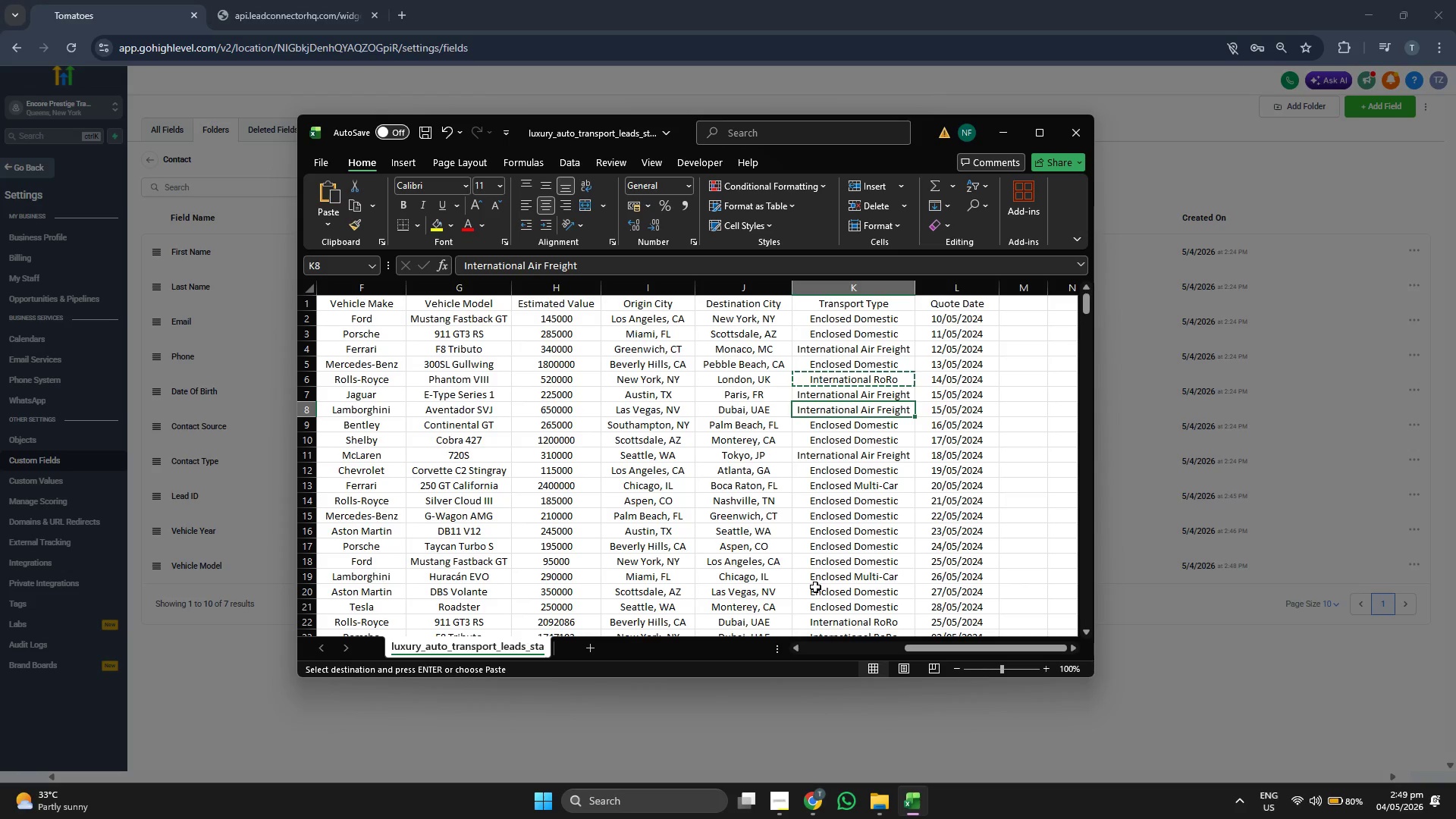 
key(ArrowDown)
 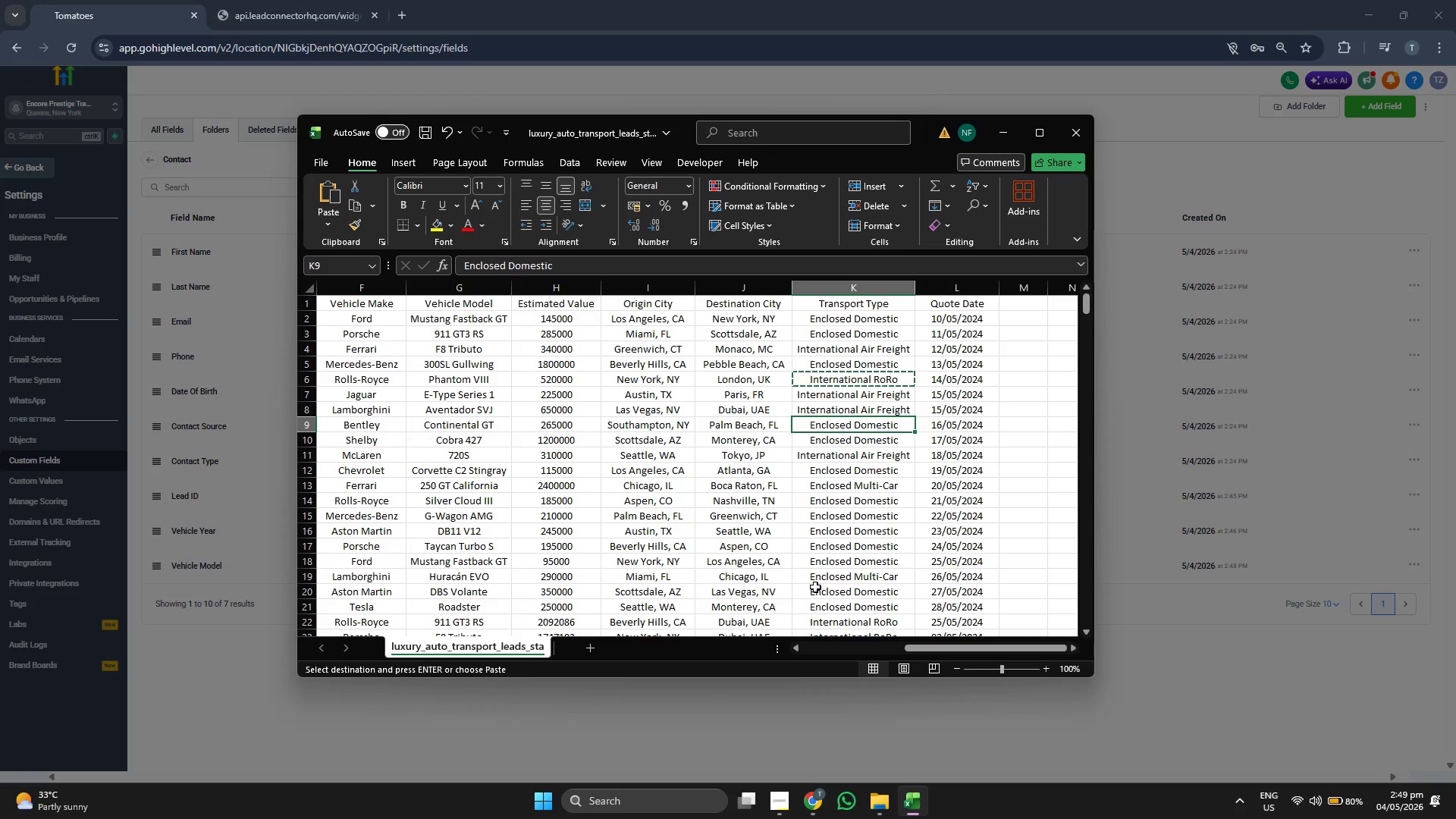 
key(ArrowDown)
 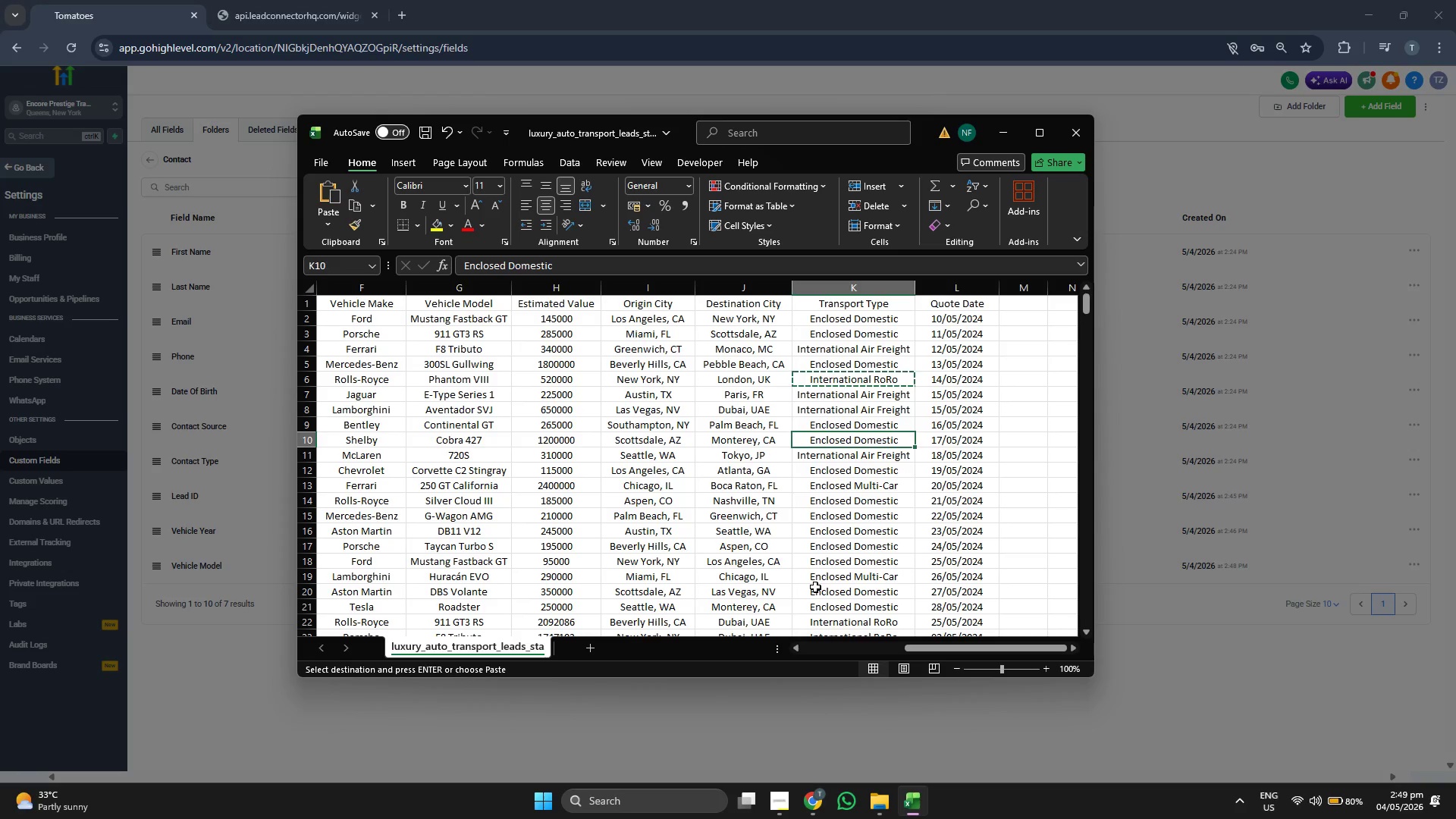 
key(ArrowDown)
 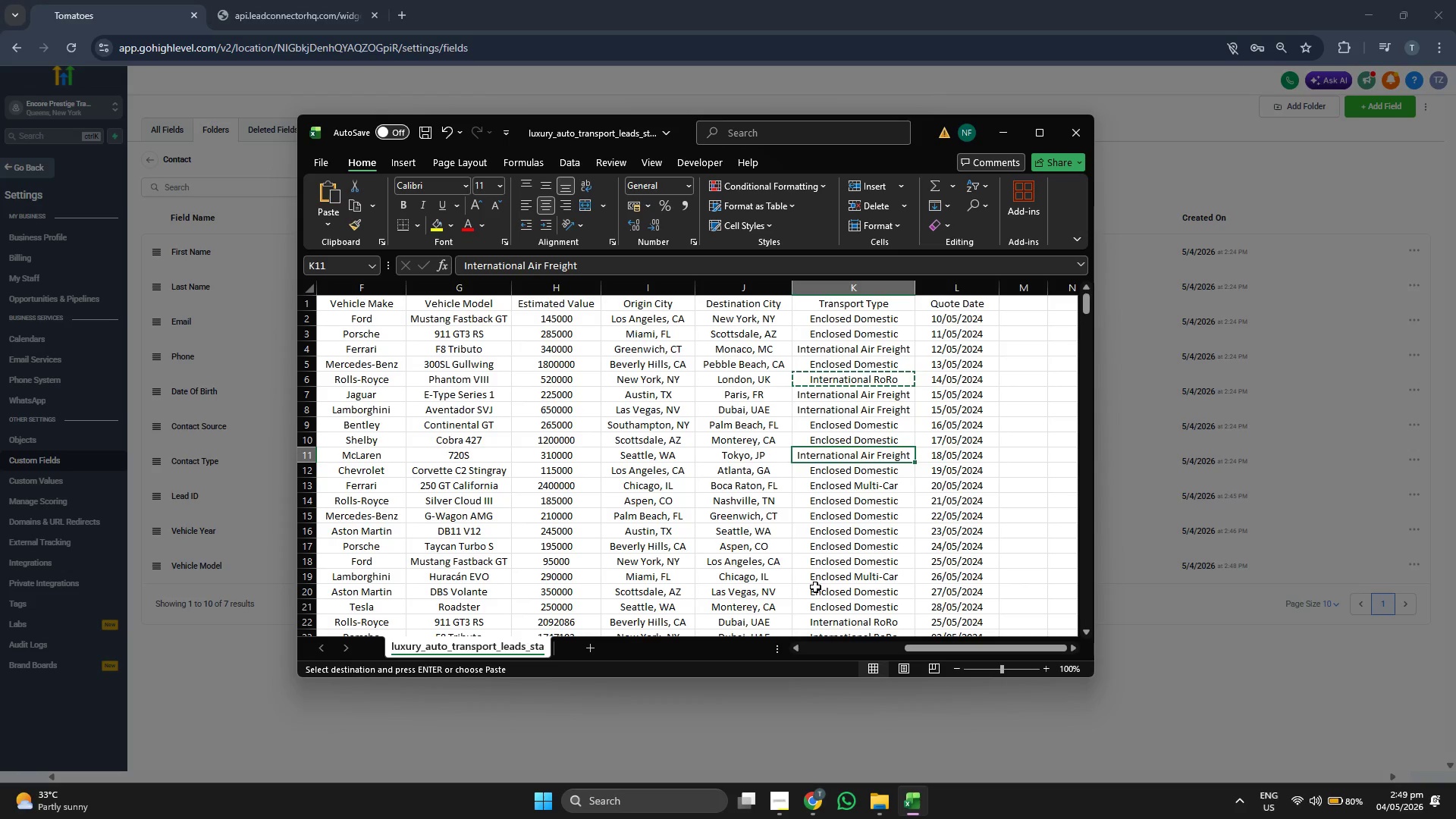 
key(ArrowDown)
 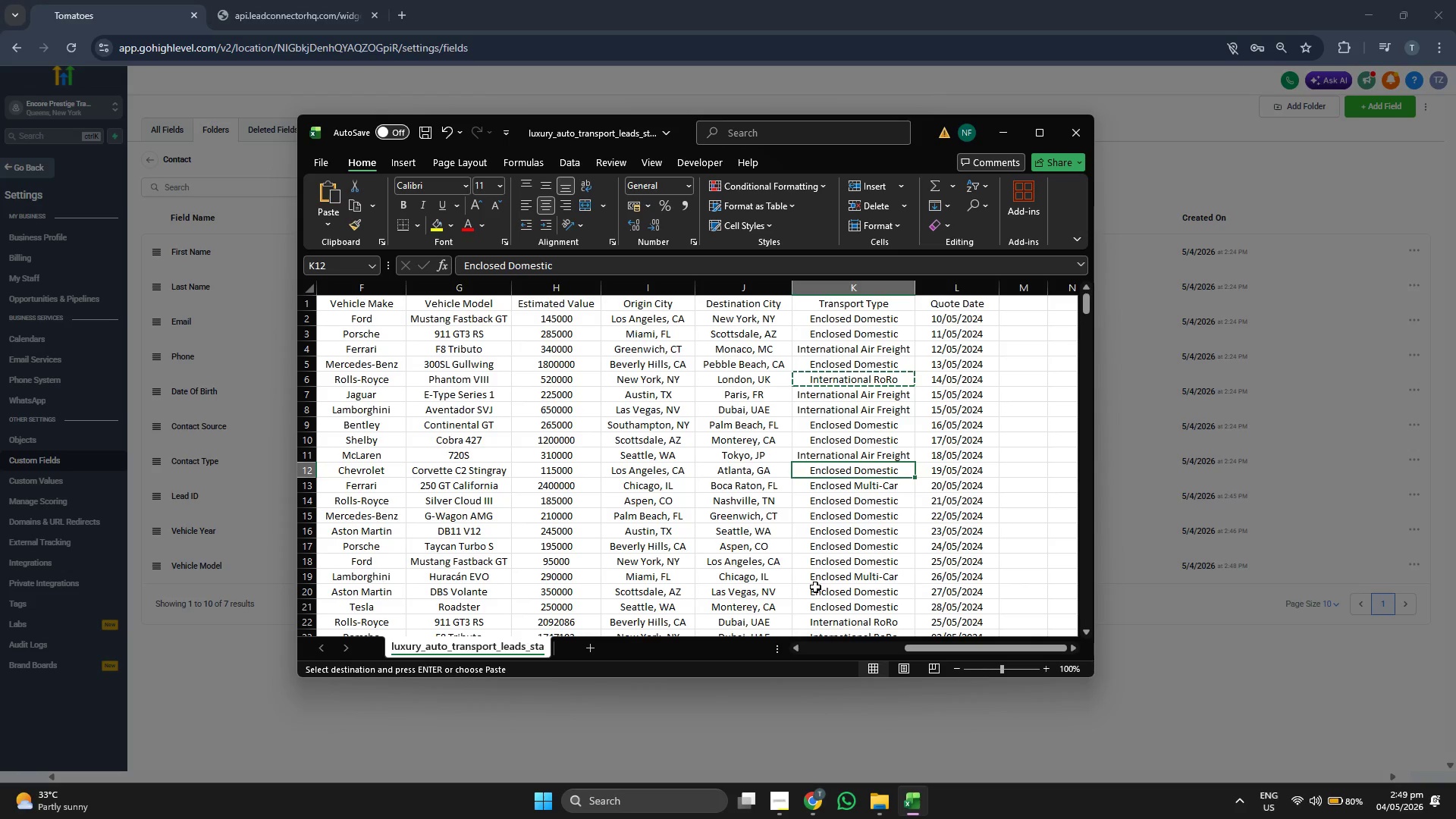 
key(ArrowDown)
 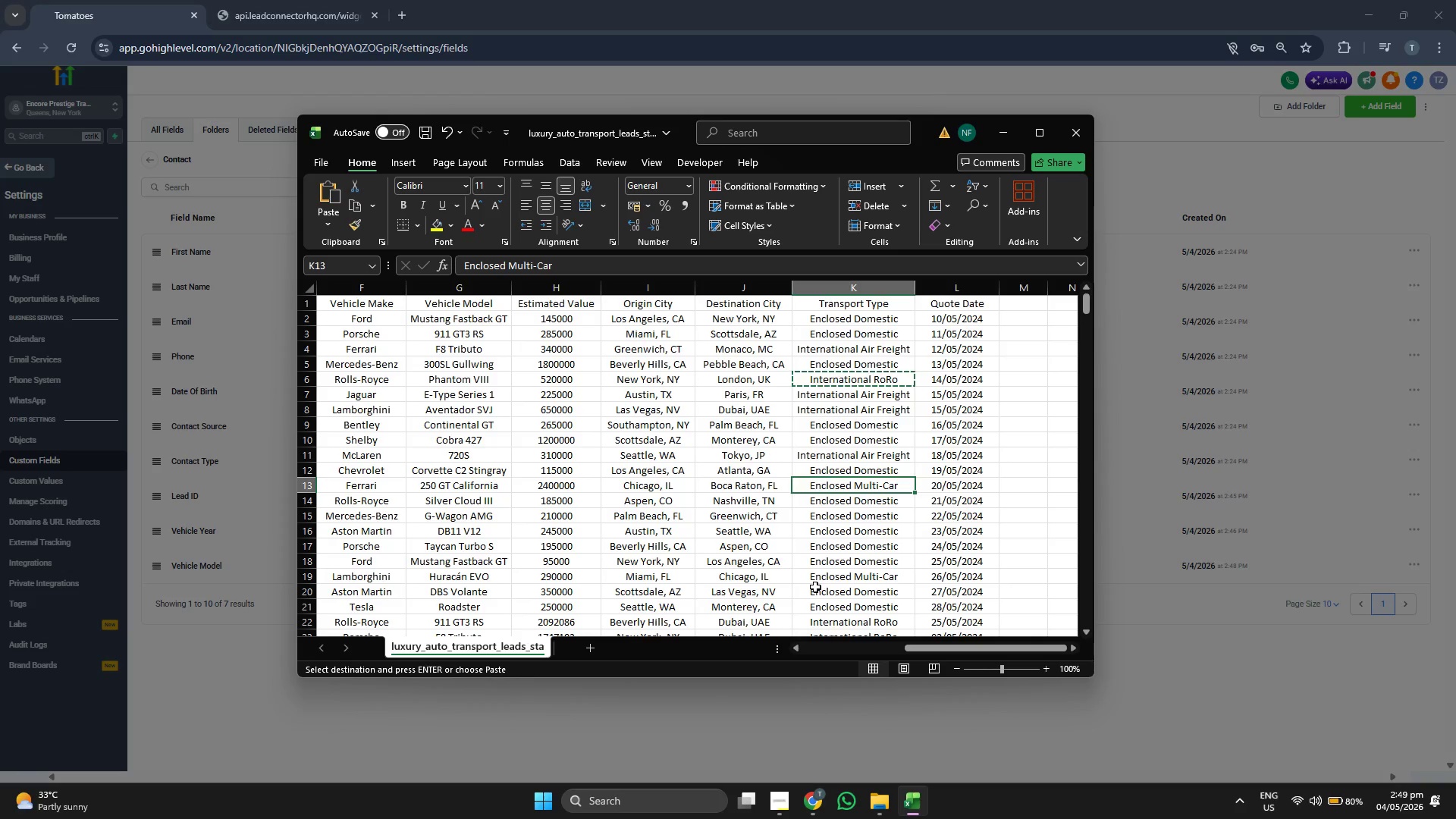 
key(ArrowDown)
 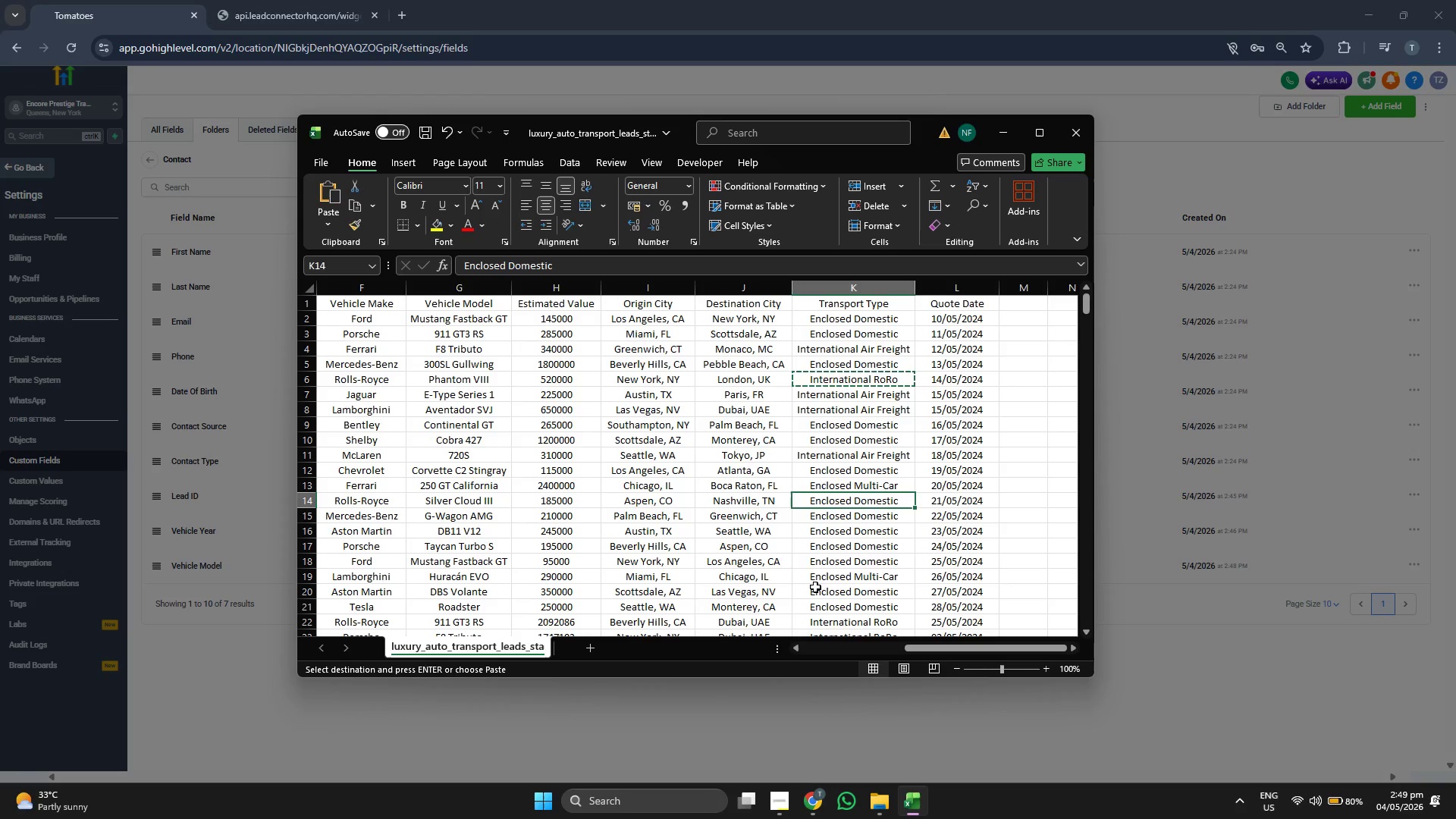 
key(ArrowDown)
 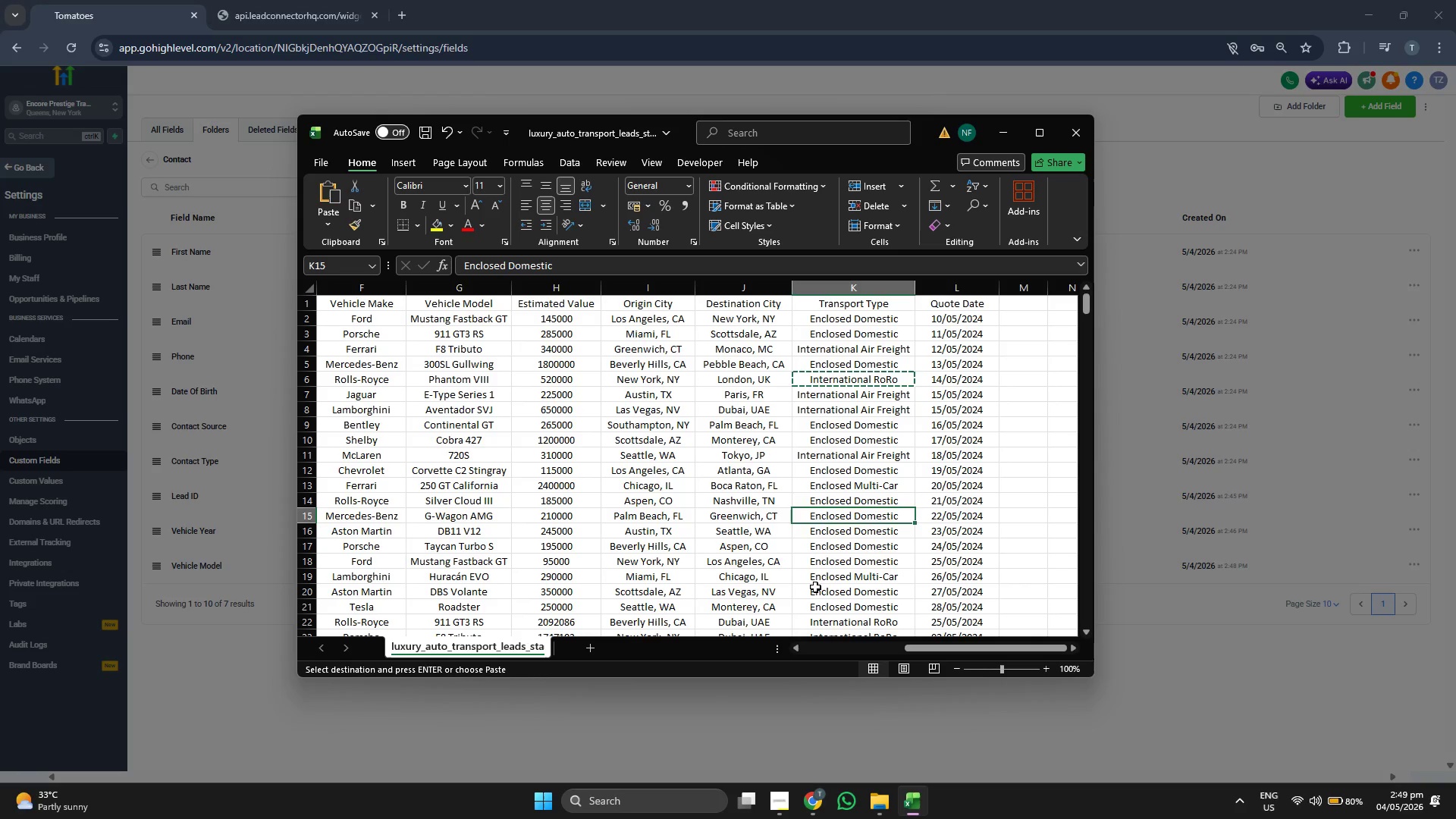 
key(ArrowDown)
 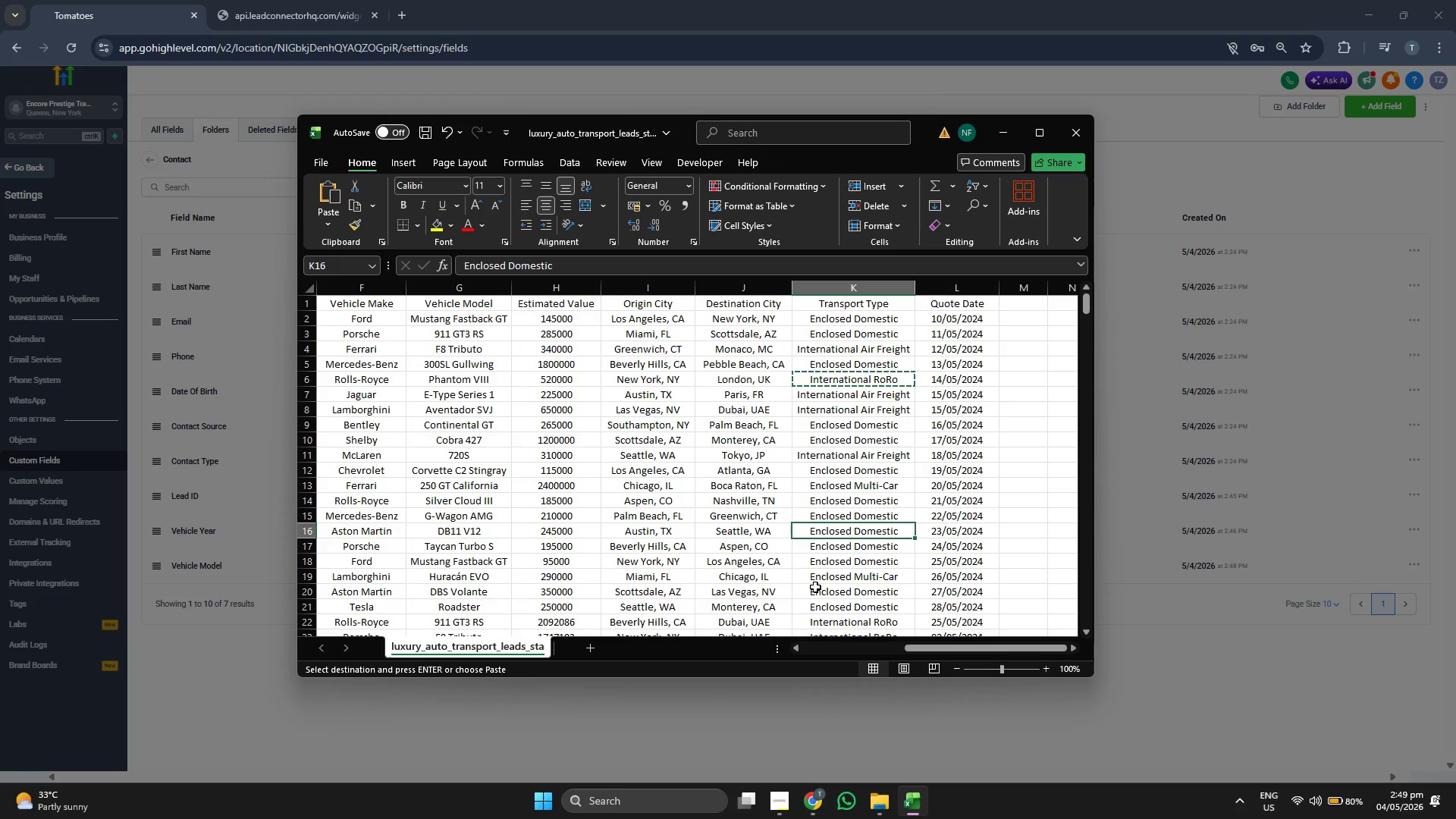 
key(ArrowDown)
 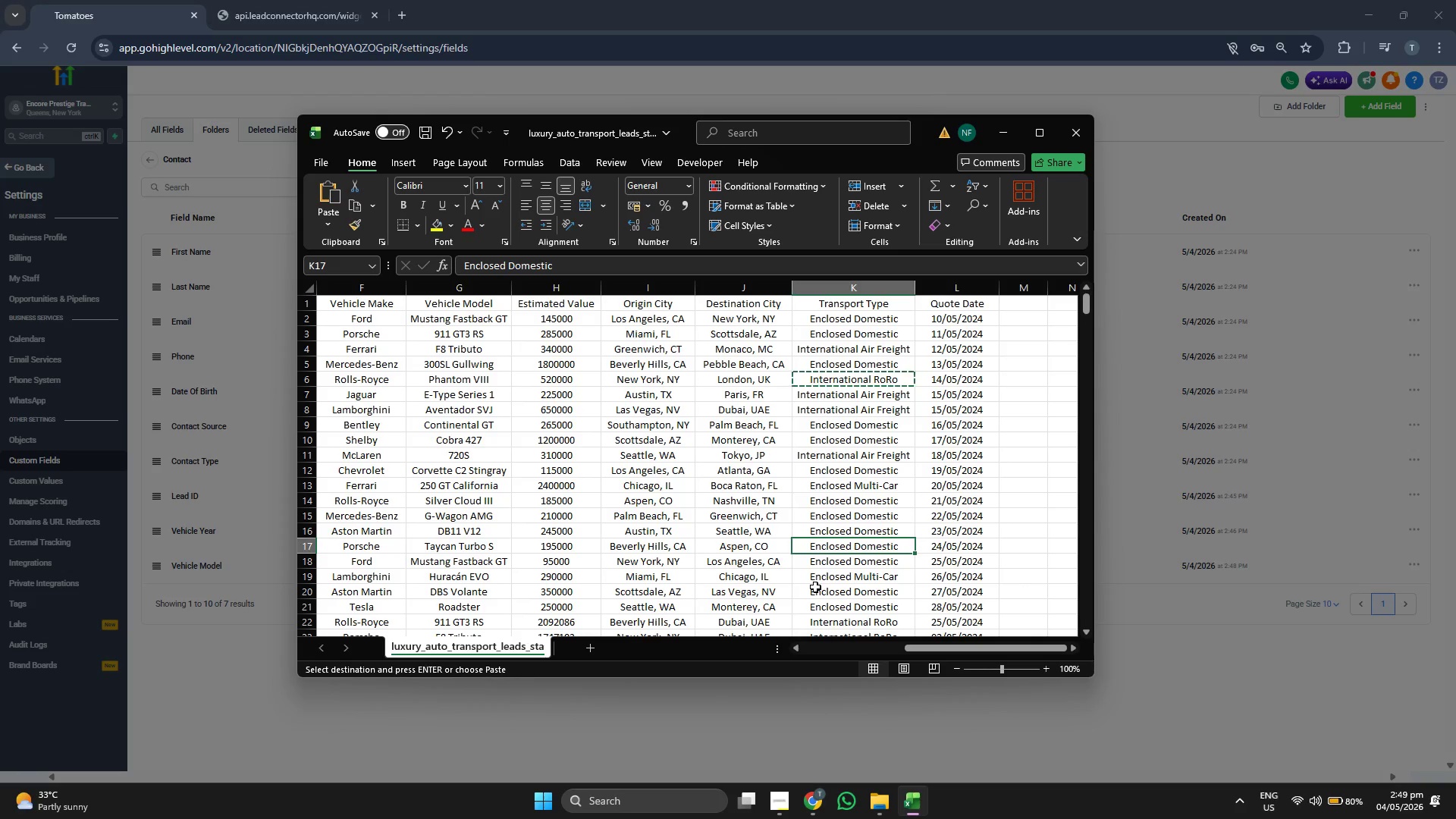 
key(ArrowUp)
 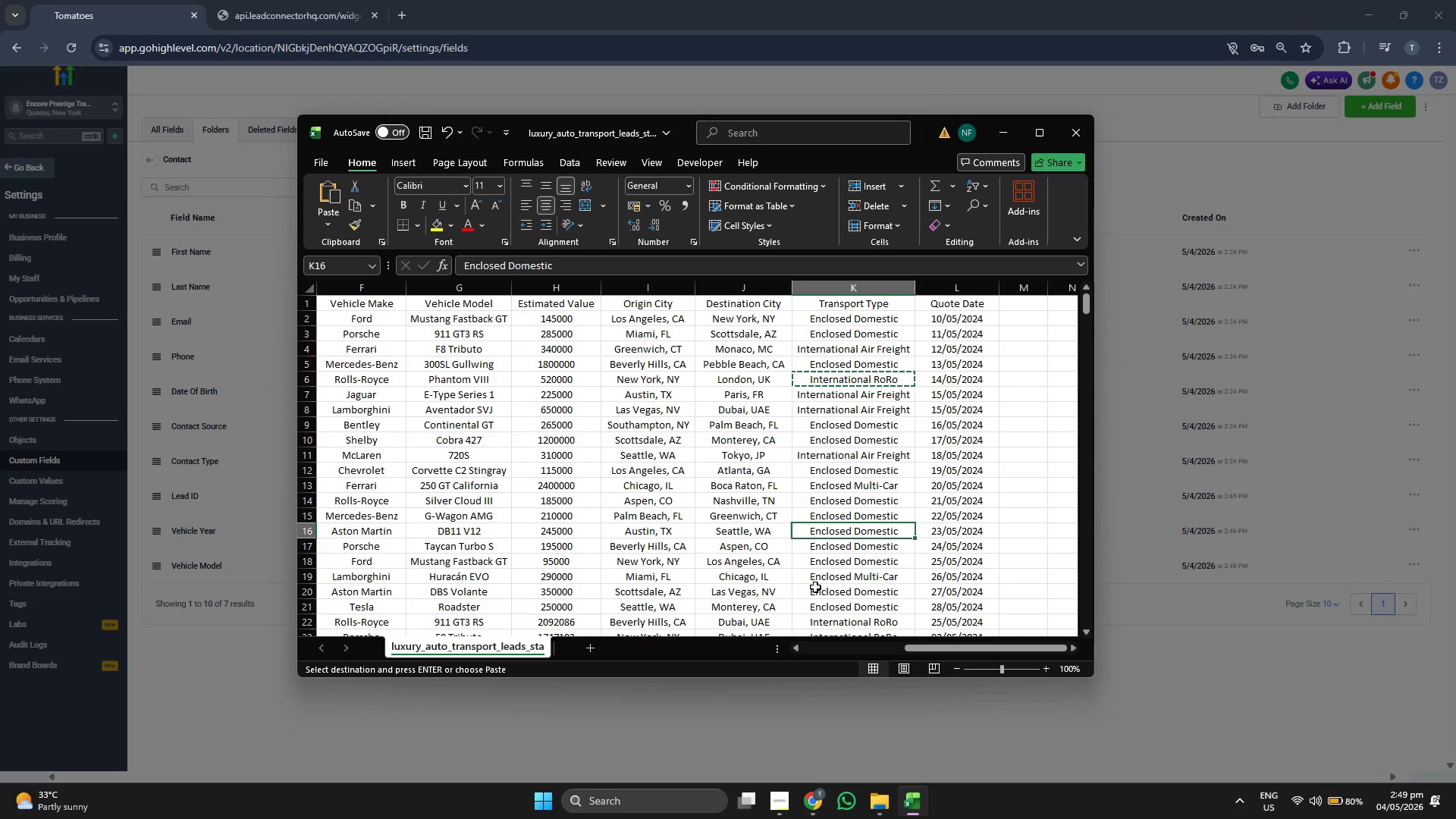 
key(ArrowUp)
 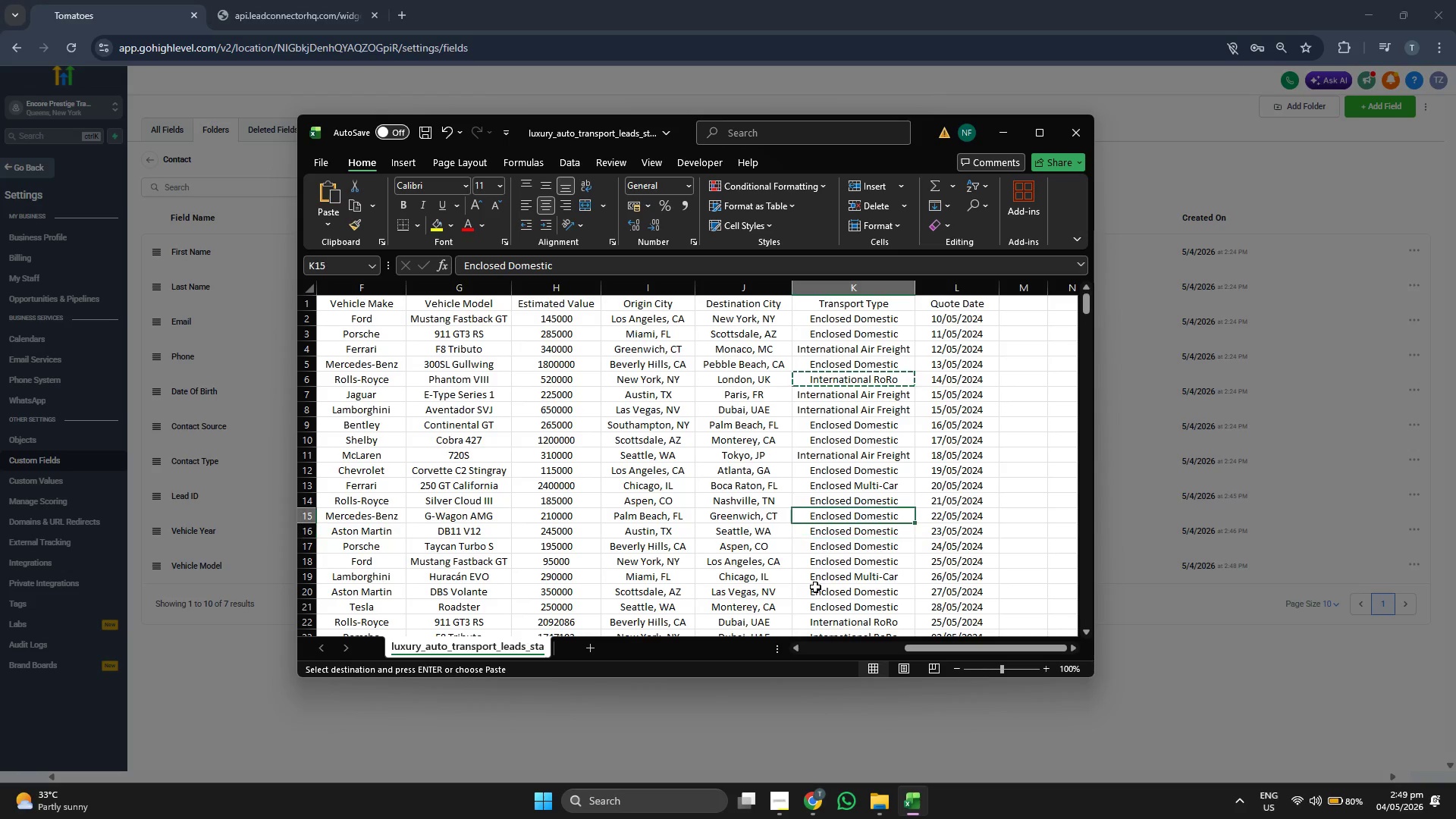 
key(ArrowUp)
 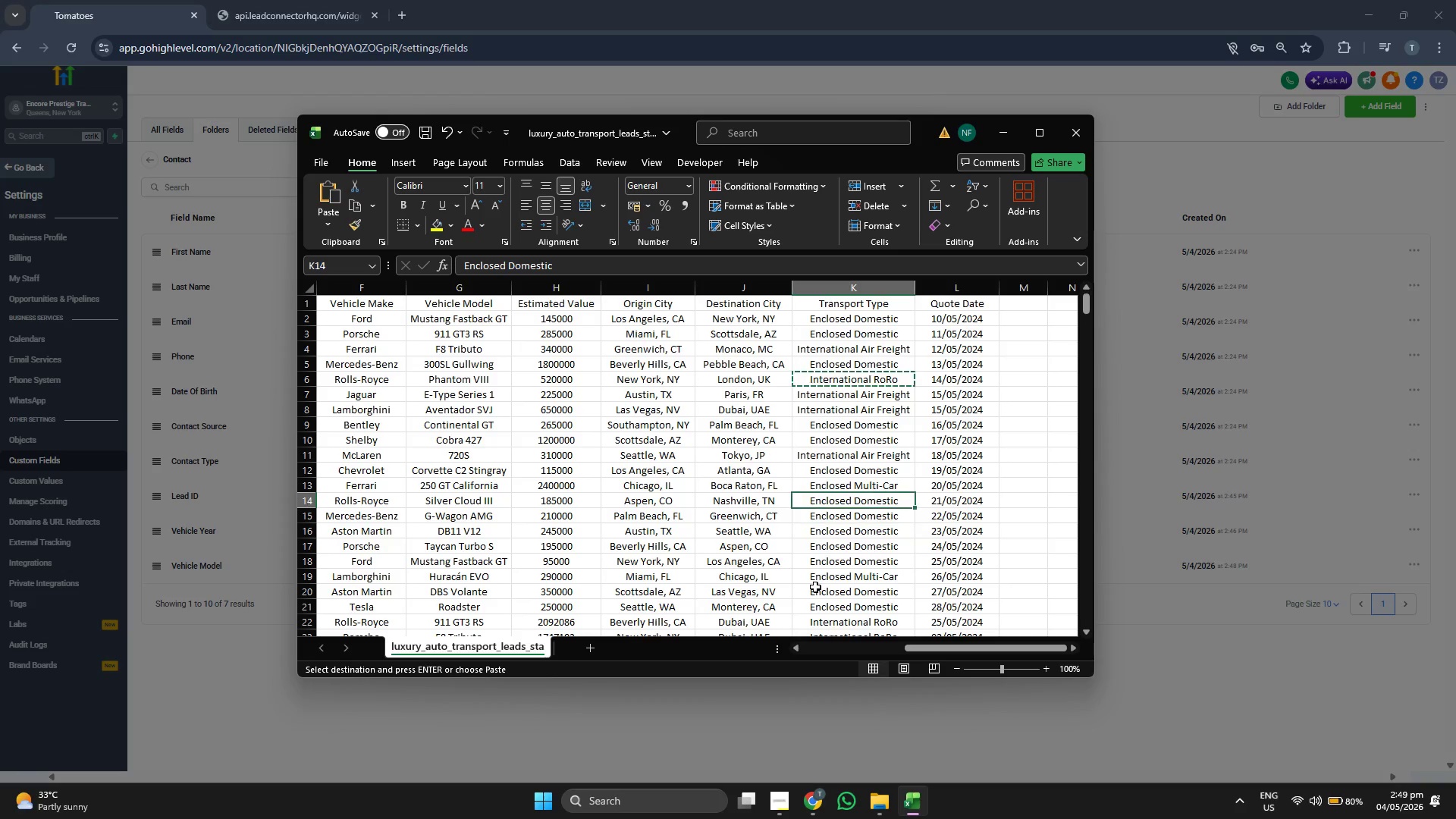 
key(ArrowUp)
 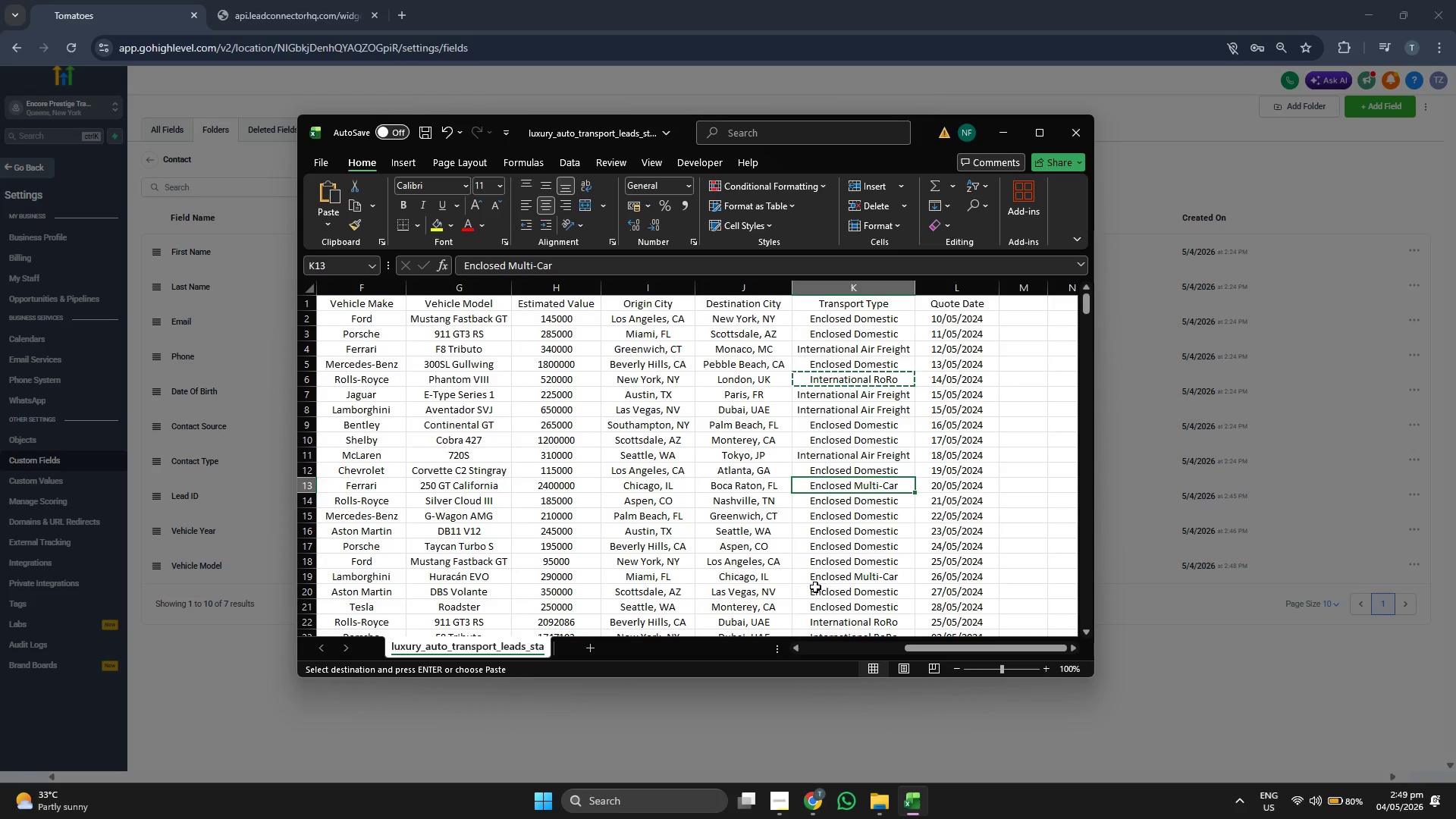 
key(ArrowUp)
 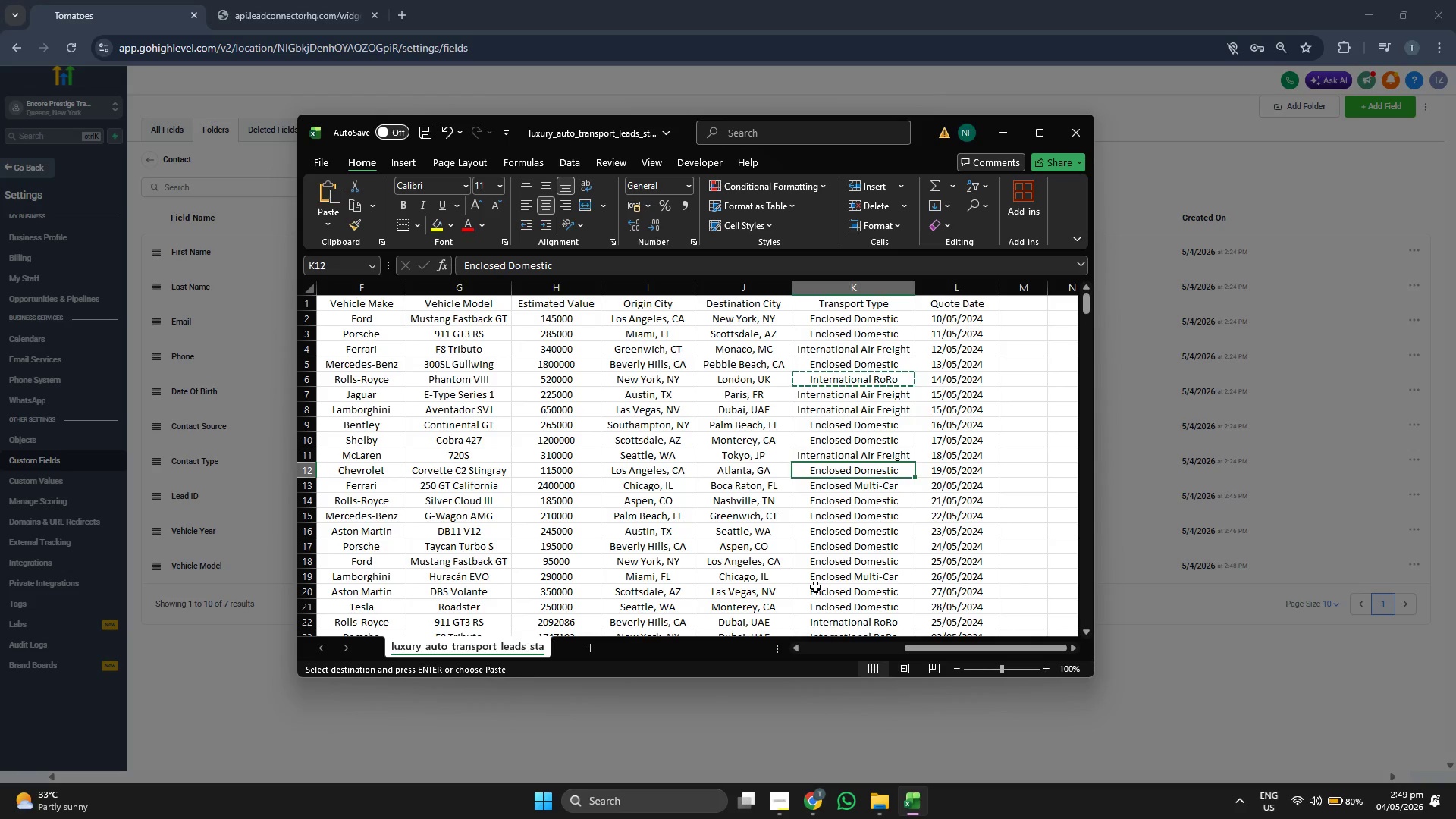 
key(ArrowUp)
 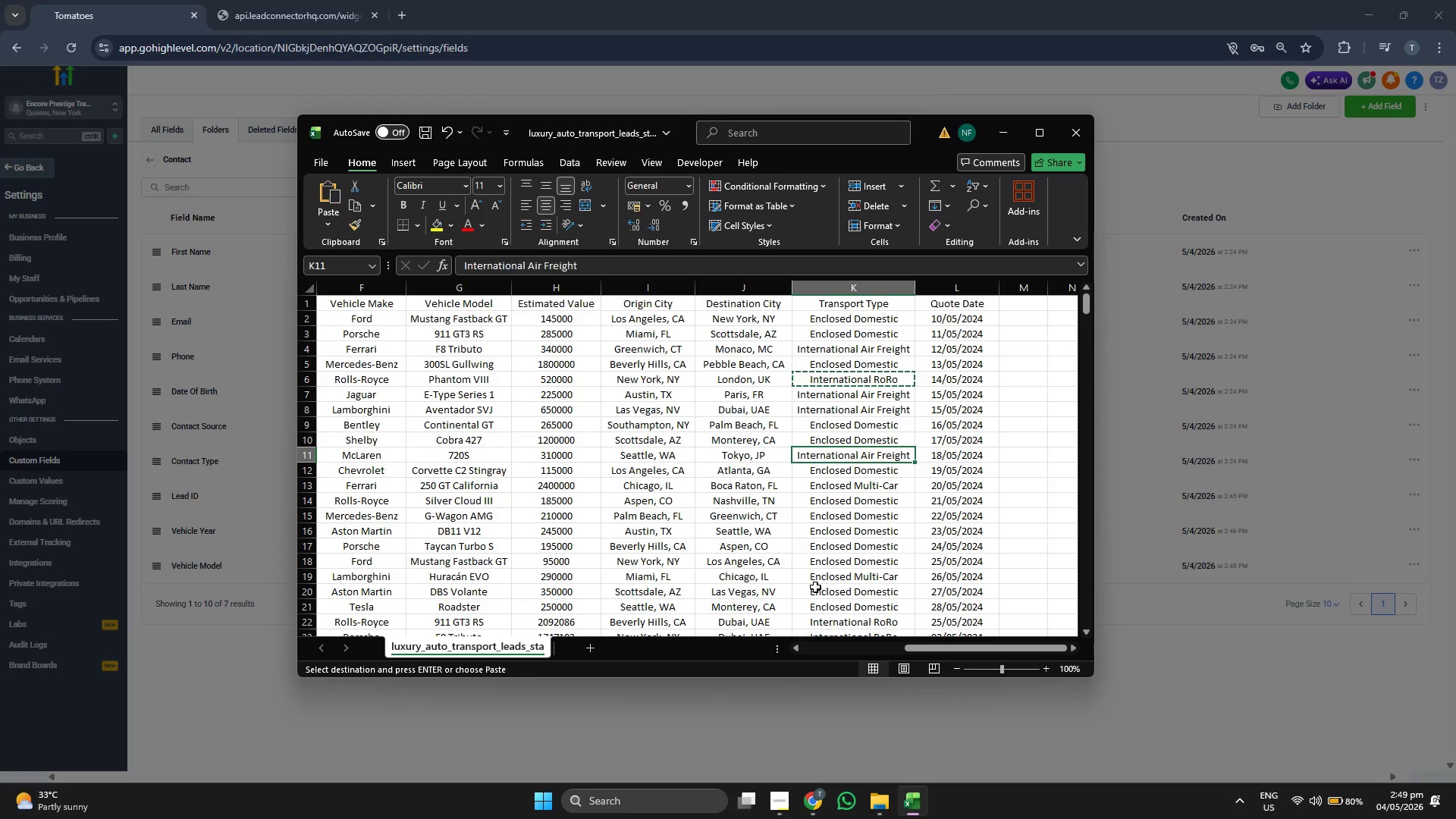 
key(Control+C)
 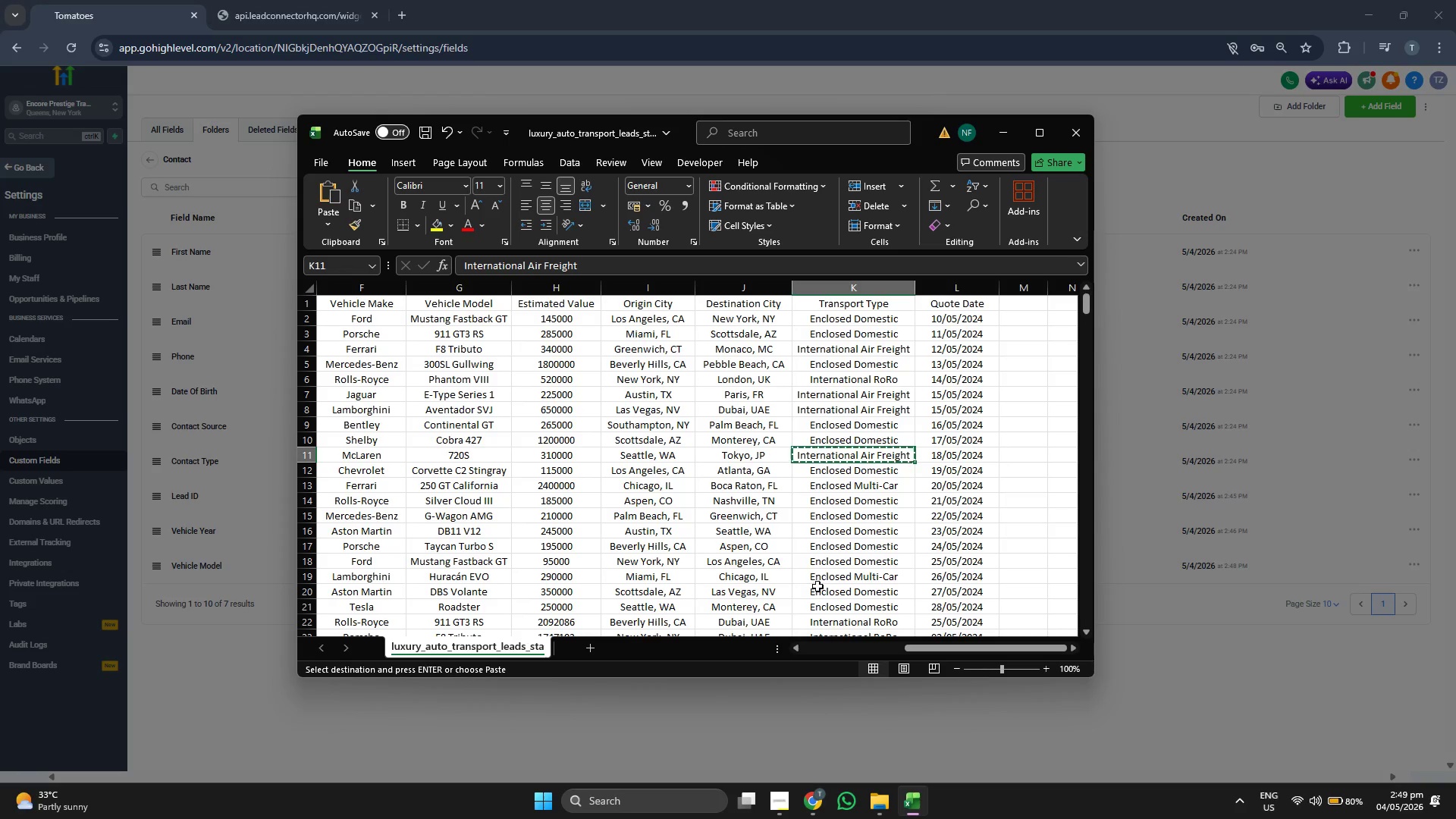 
scroll: coordinate [842, 511], scroll_direction: down, amount: 2.0
 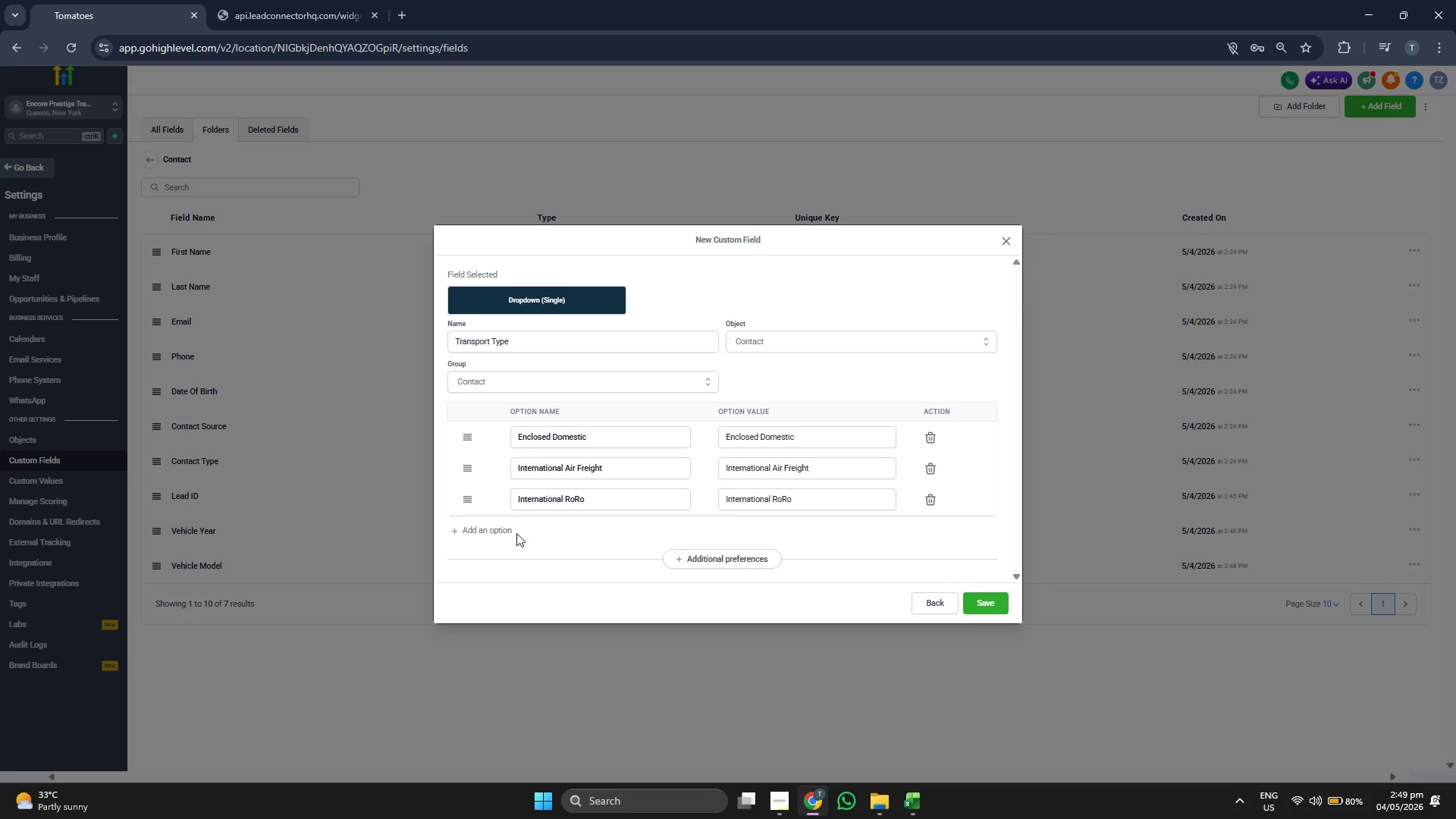 
left_click([585, 513])
 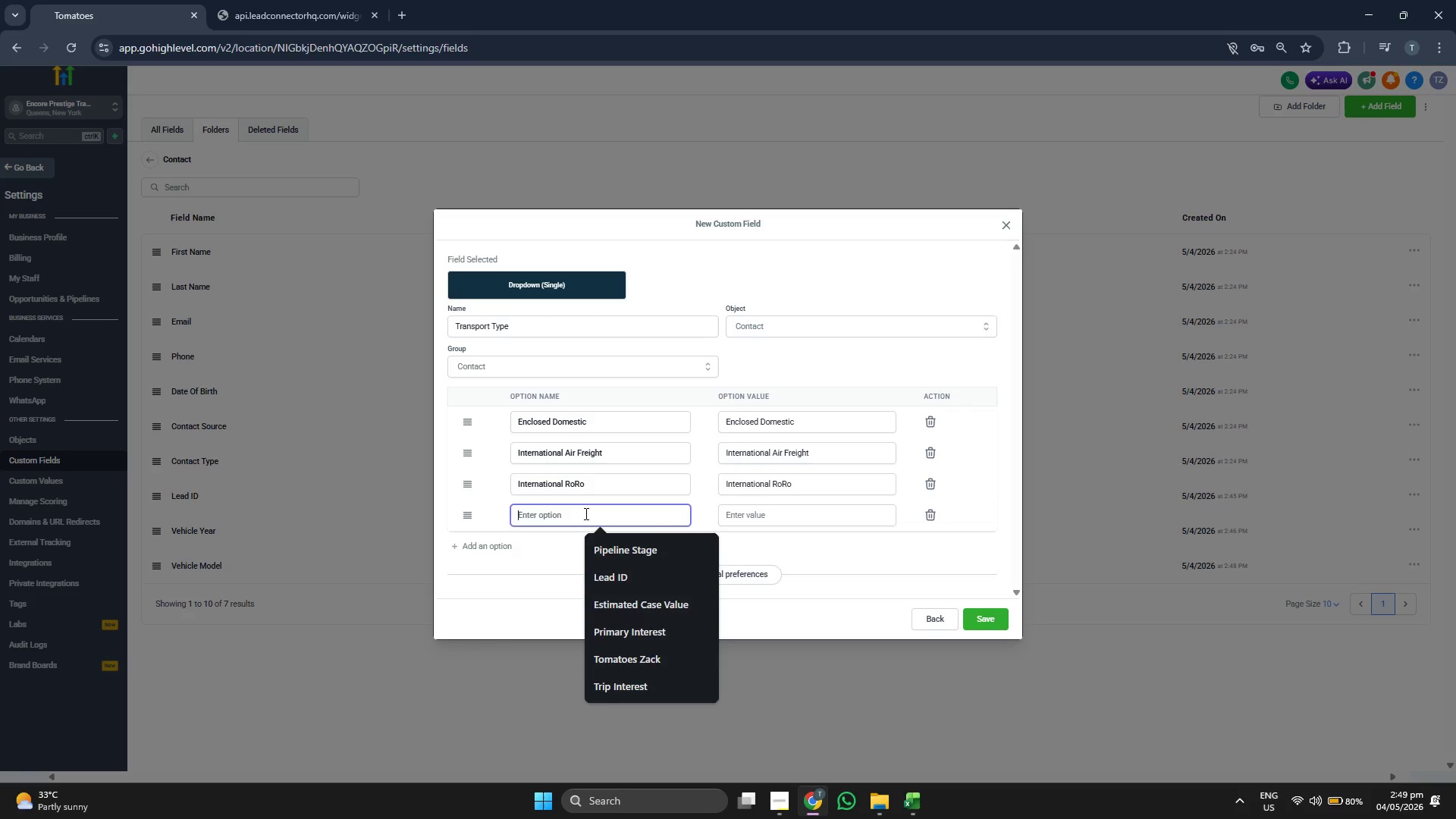 
key(Control+ControlLeft)
 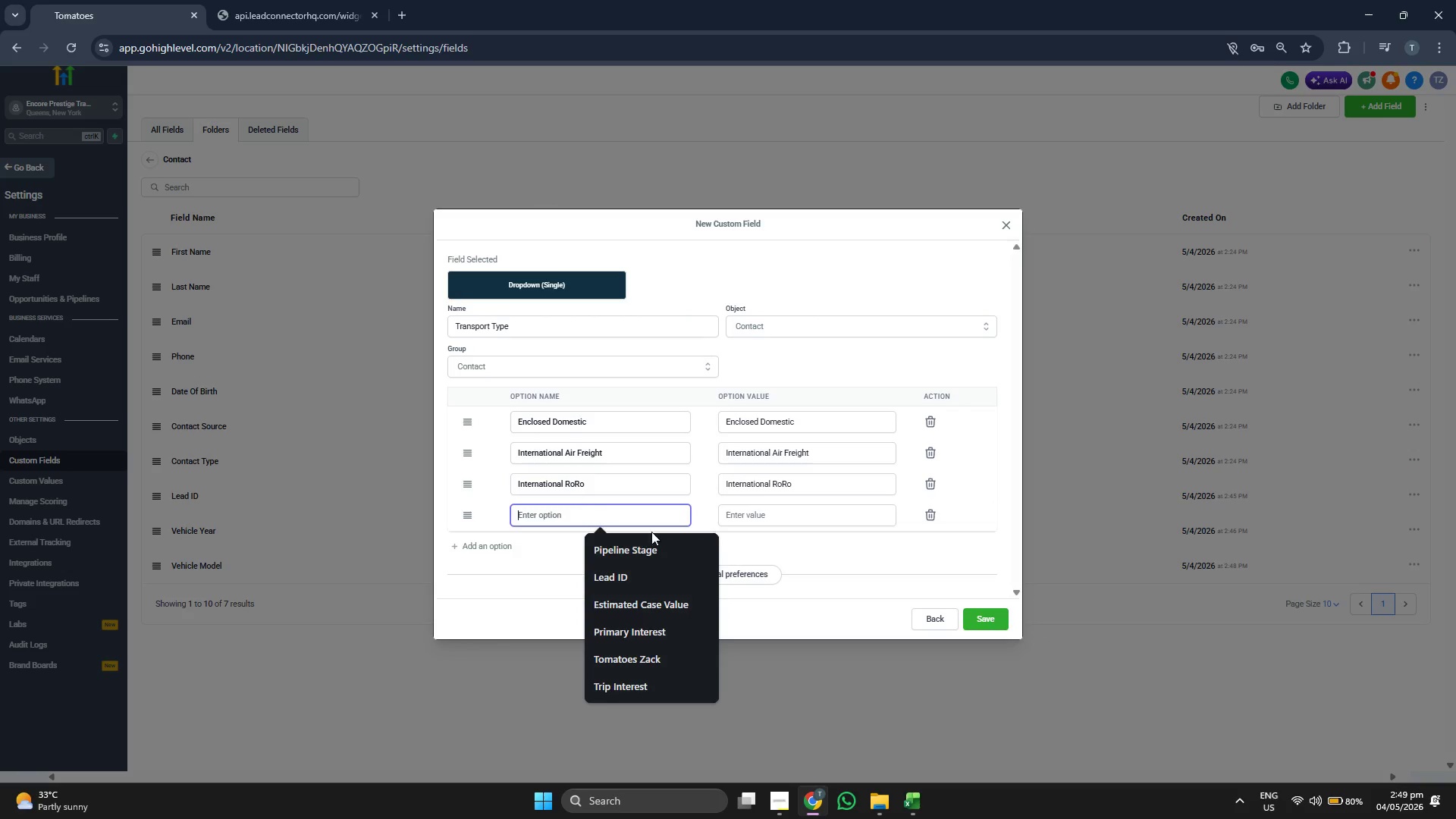 
key(Control+V)
 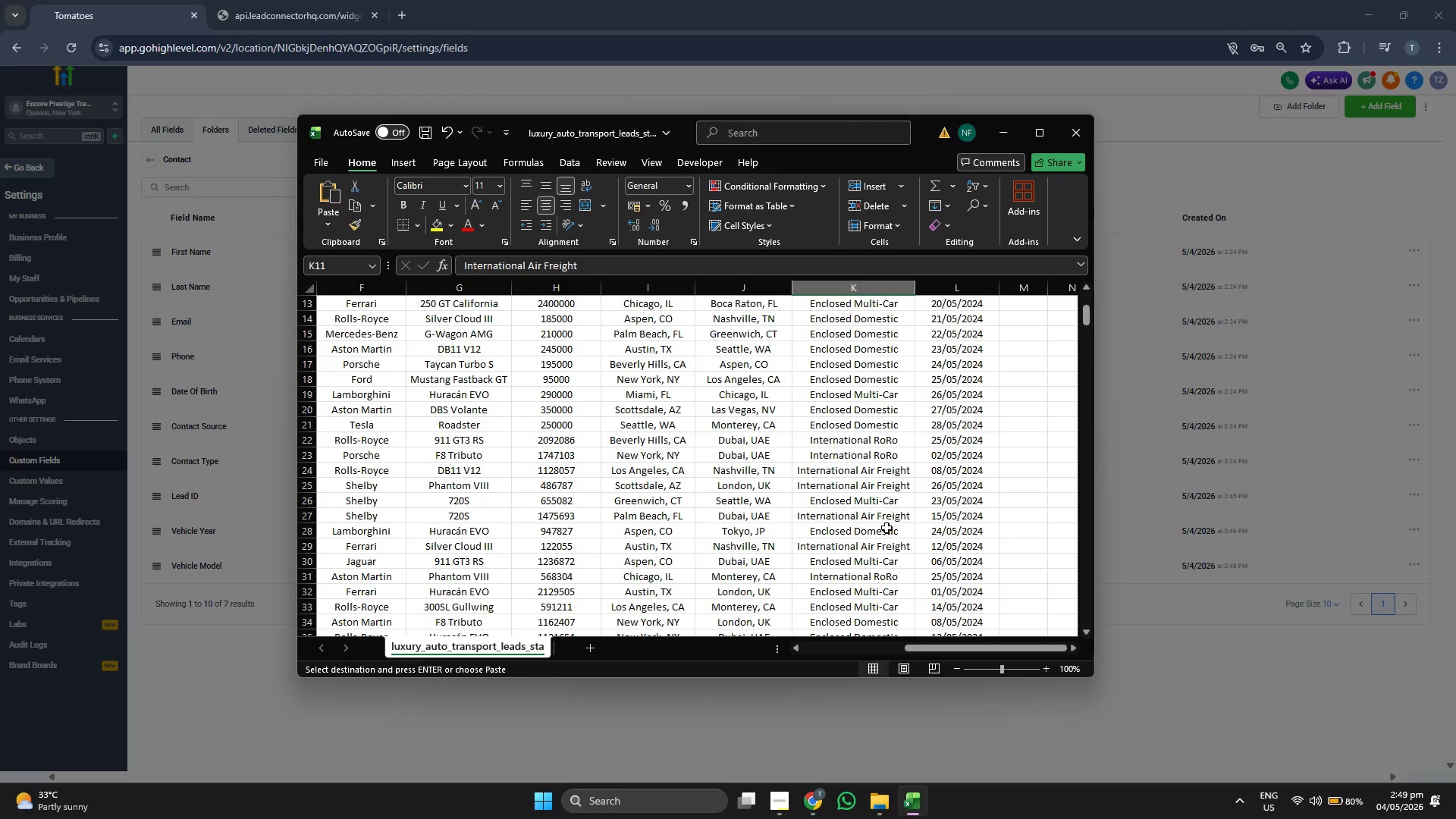 
wait(6.08)
 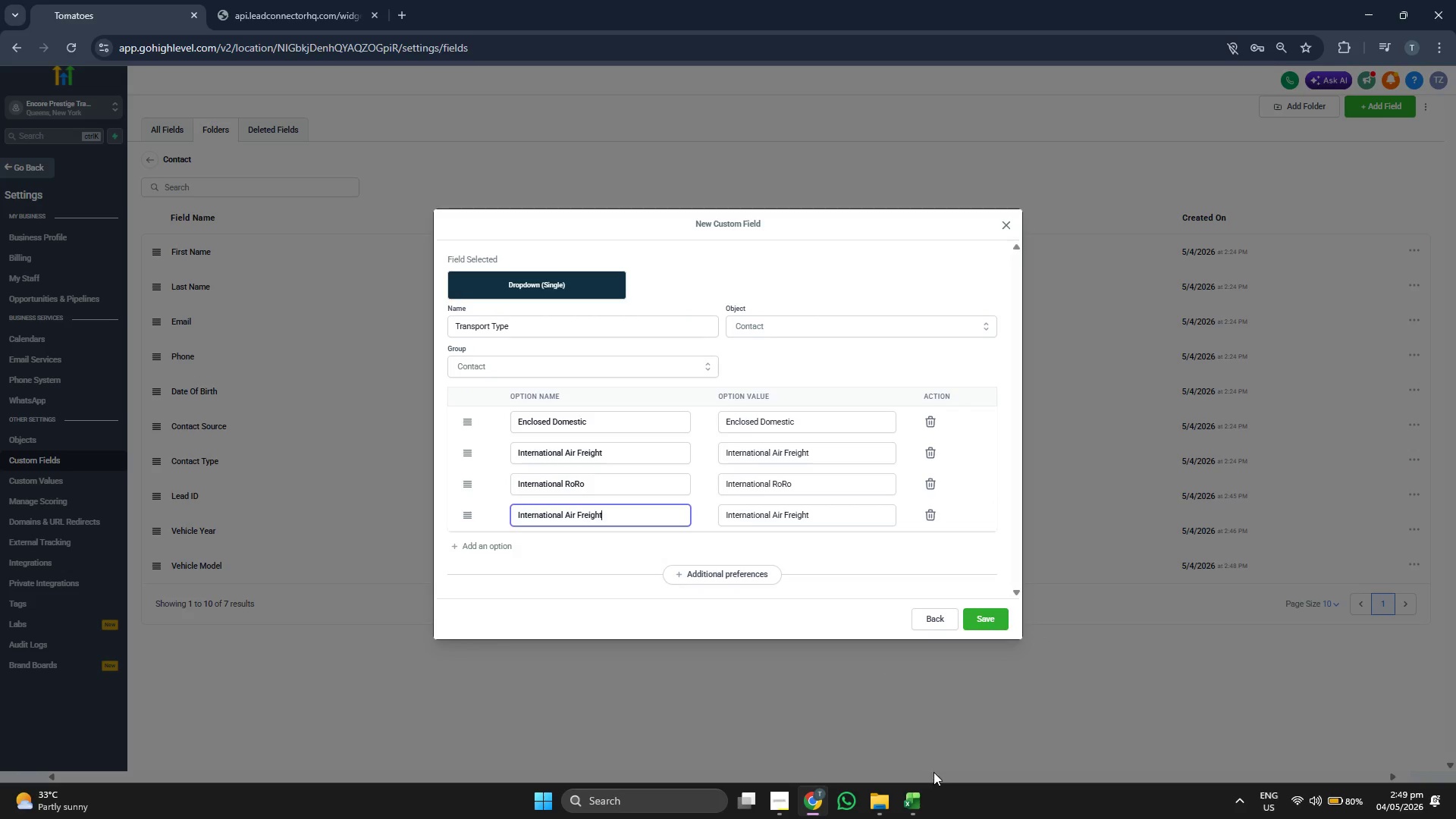 
key(Control+C)
 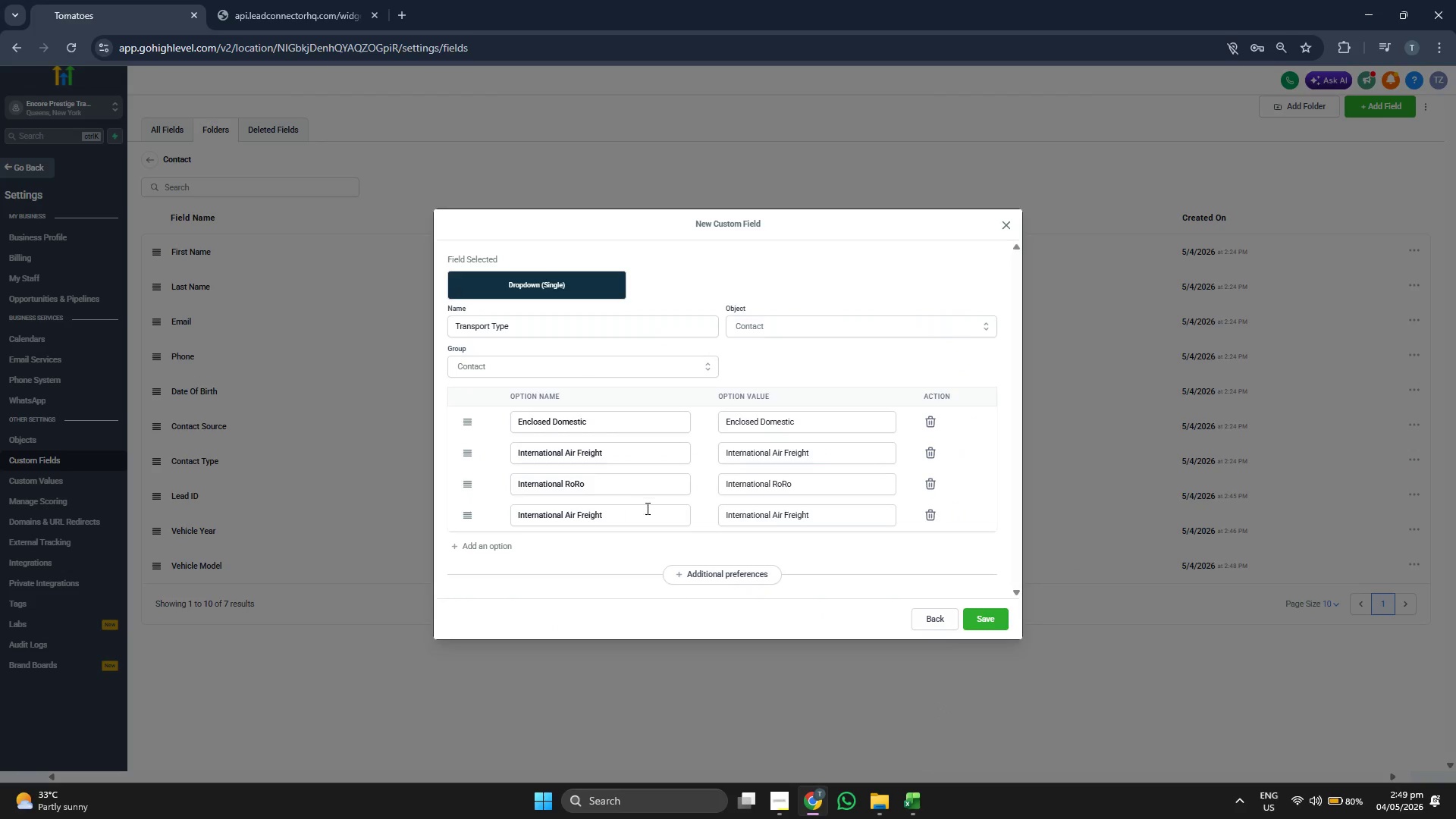 
double_click([648, 512])
 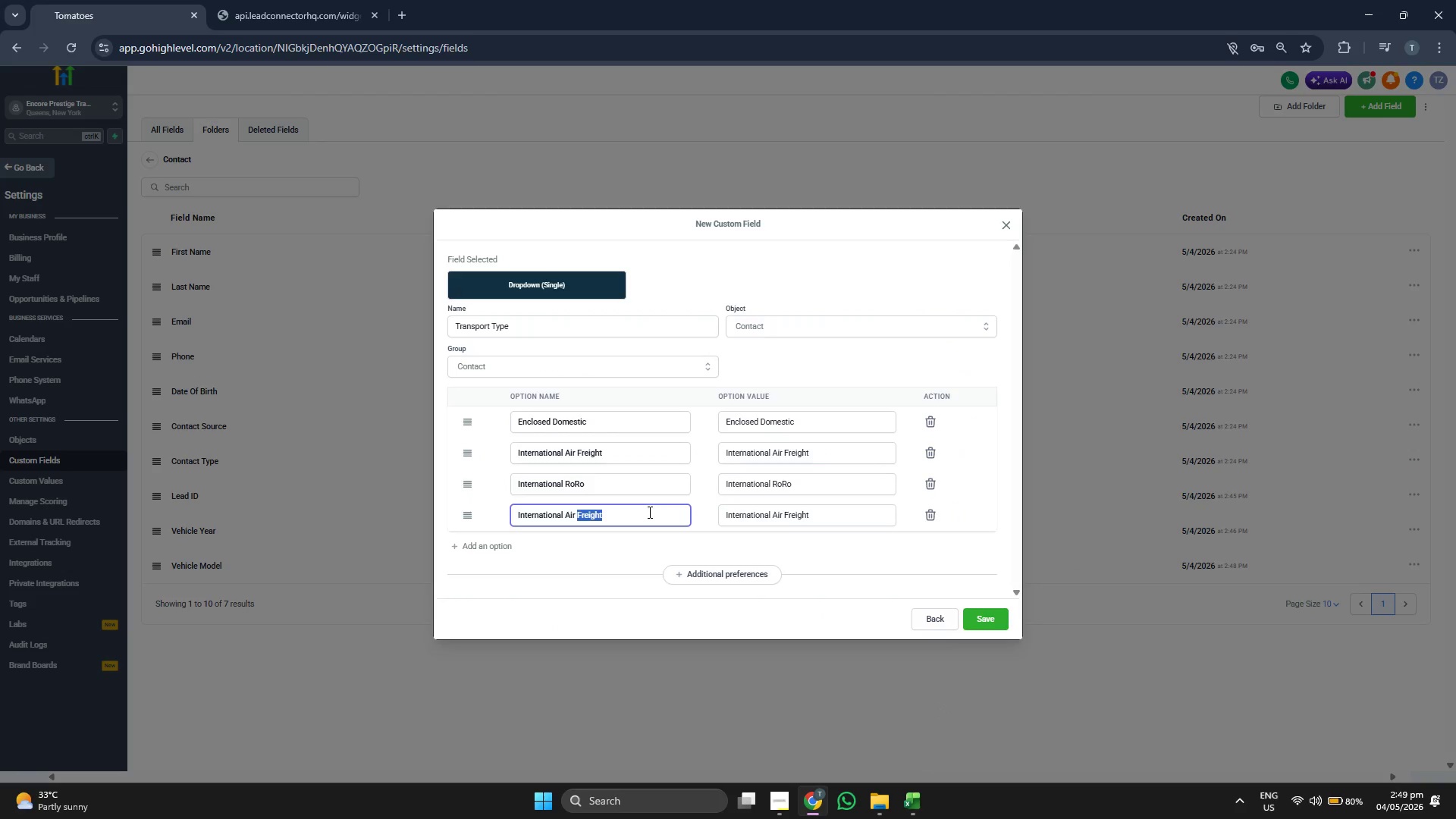 
triple_click([648, 512])
 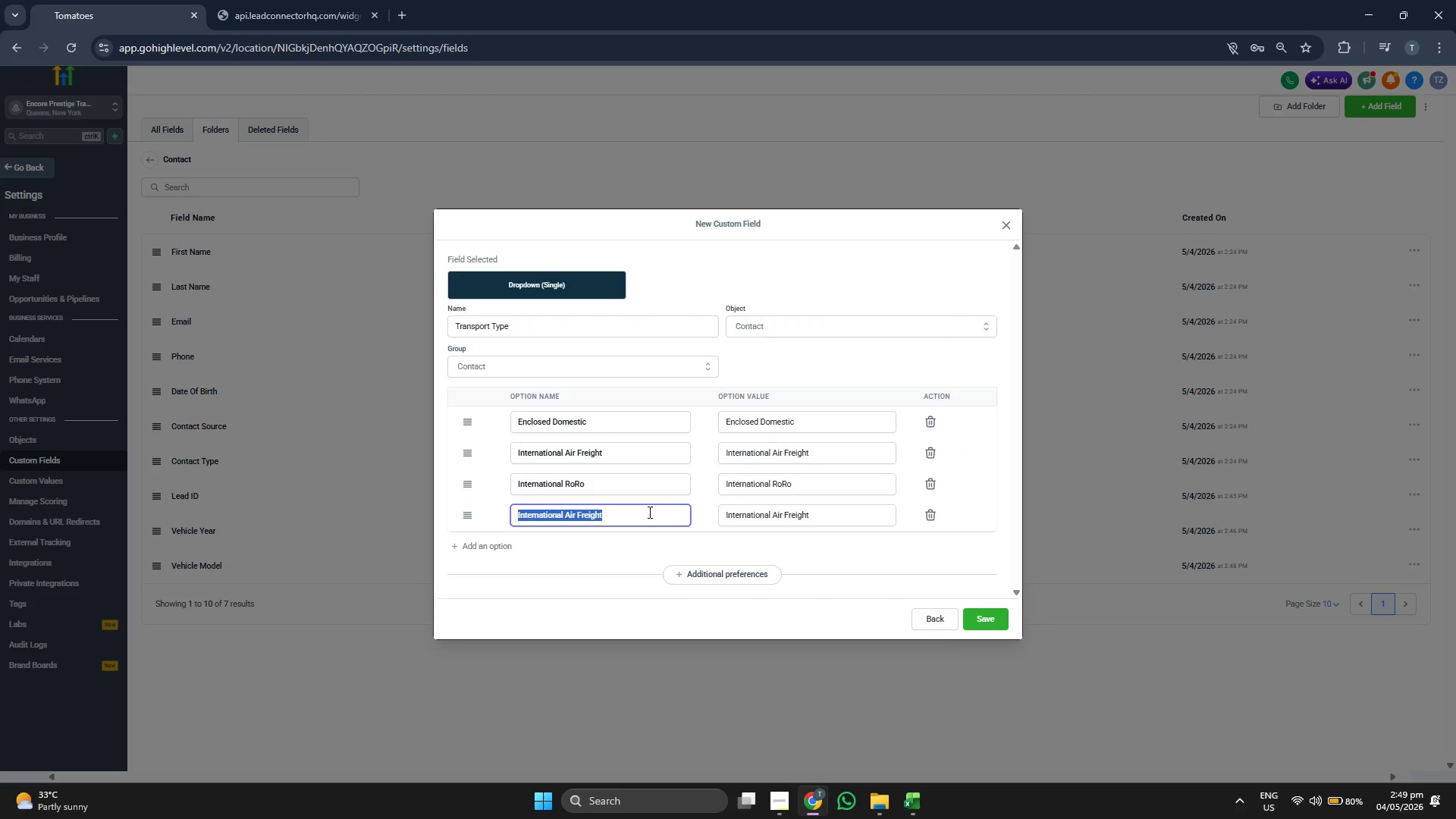 
key(Control+ControlLeft)
 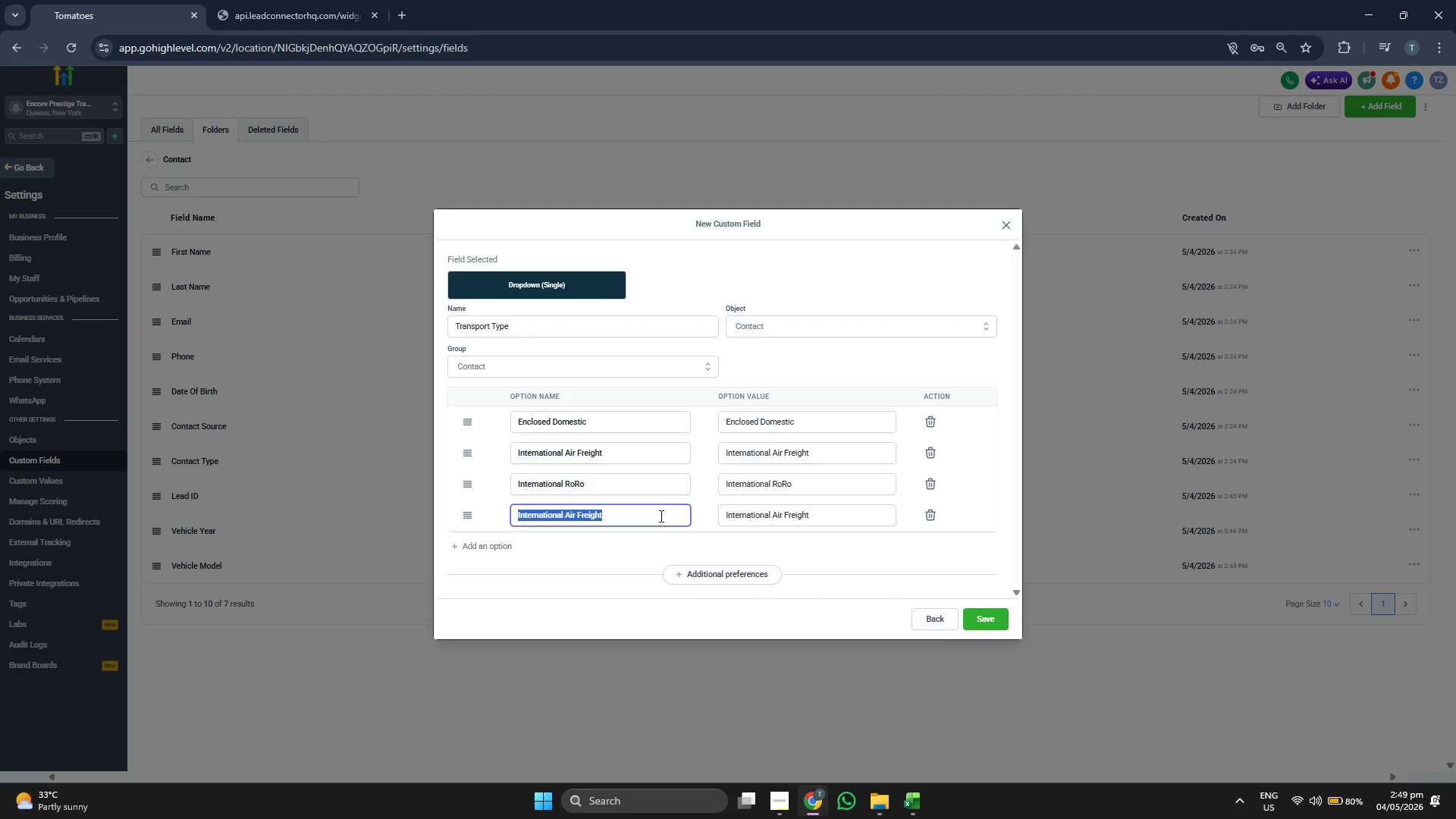 
key(Control+V)
 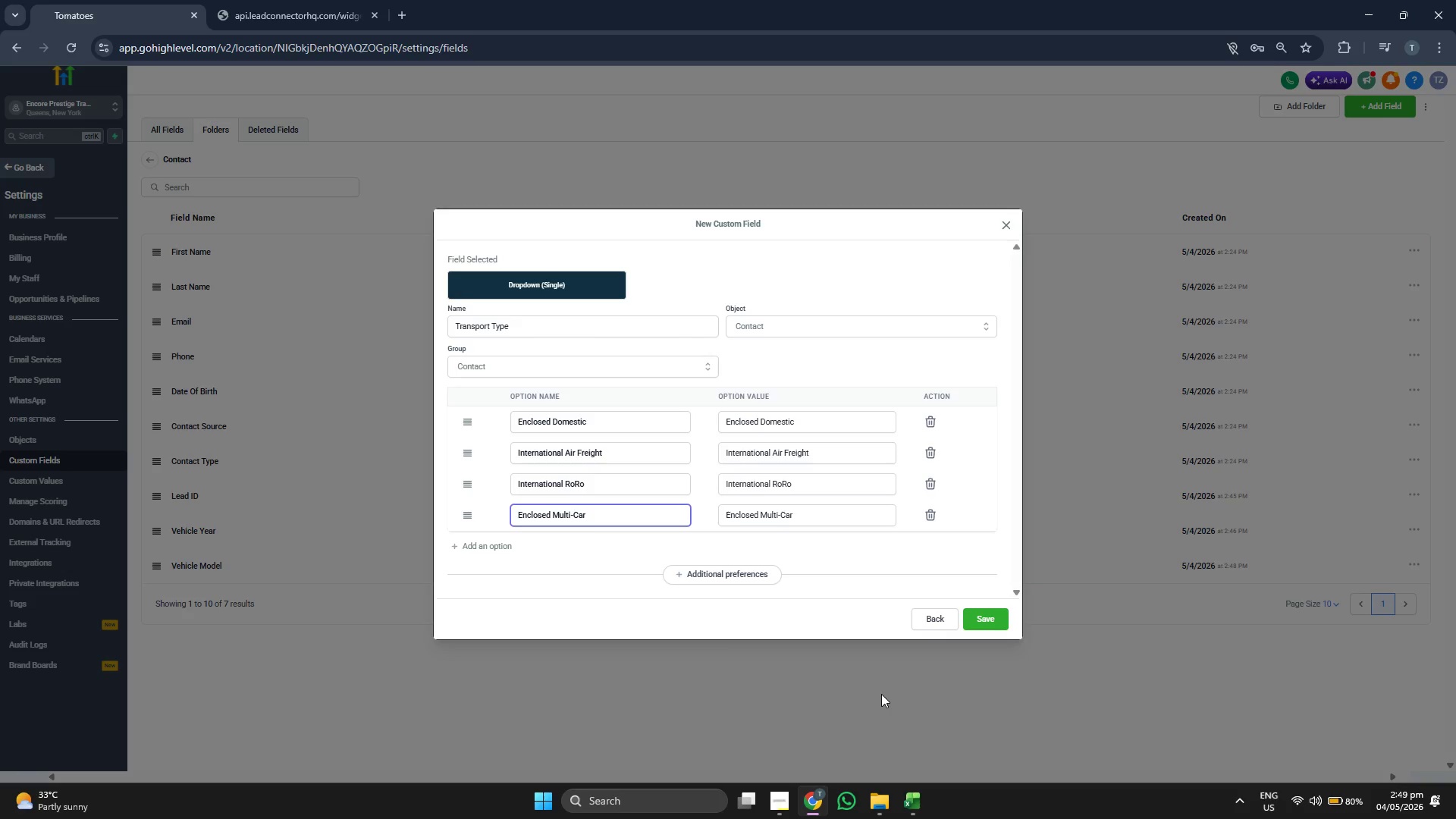 
left_click([915, 801])
 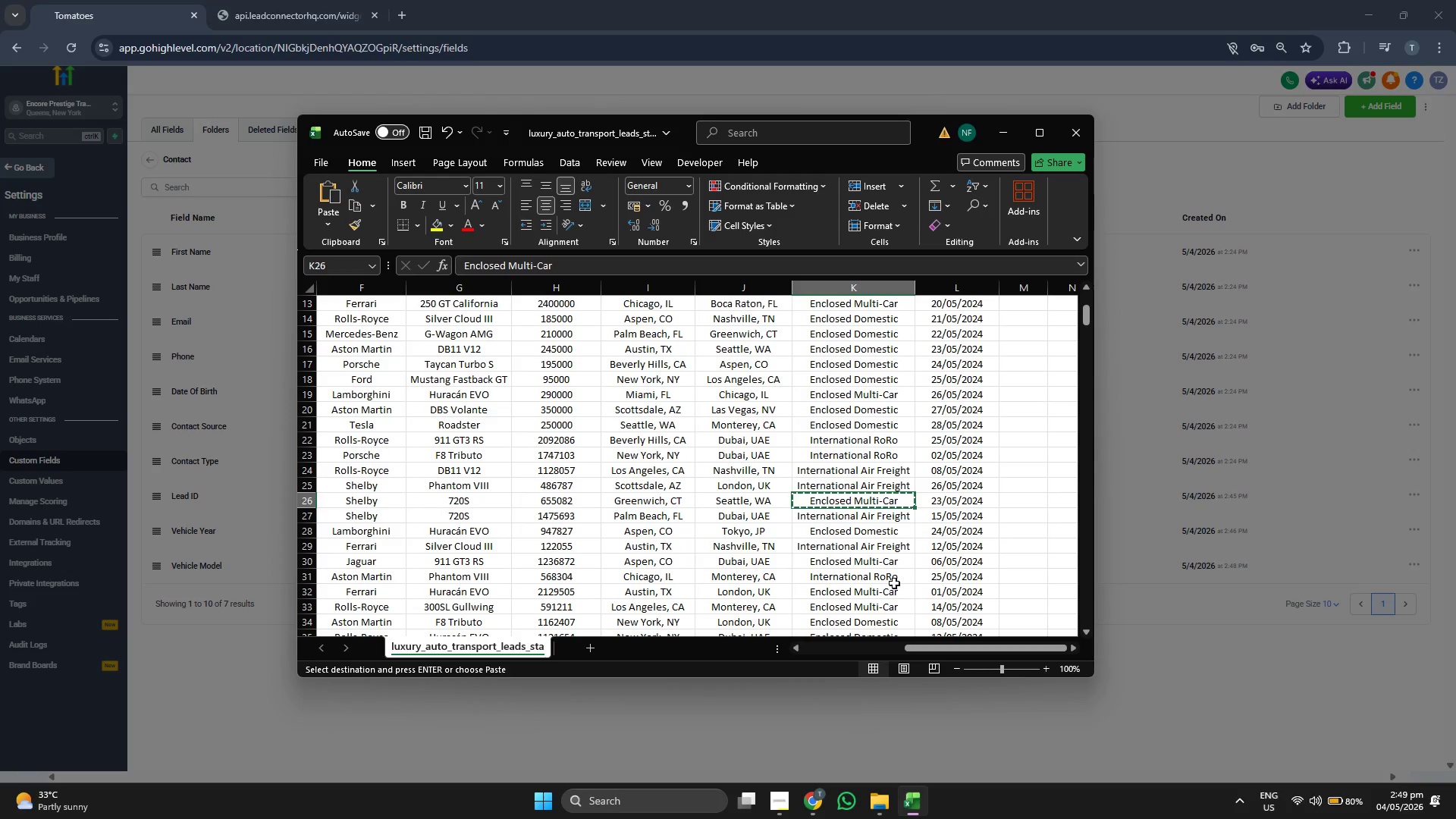 
scroll: coordinate [882, 531], scroll_direction: down, amount: 14.0
 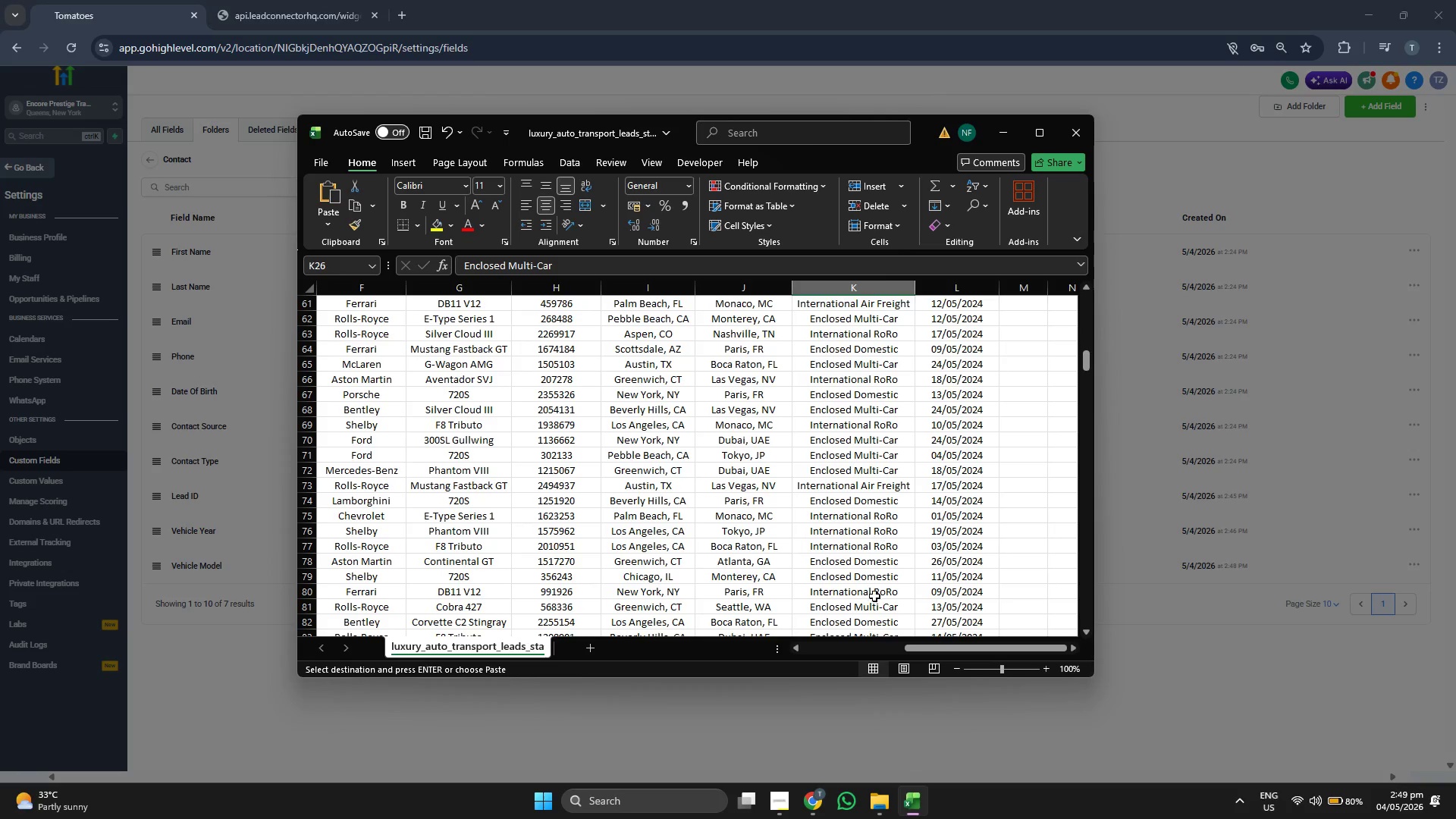 
left_click([876, 713])
 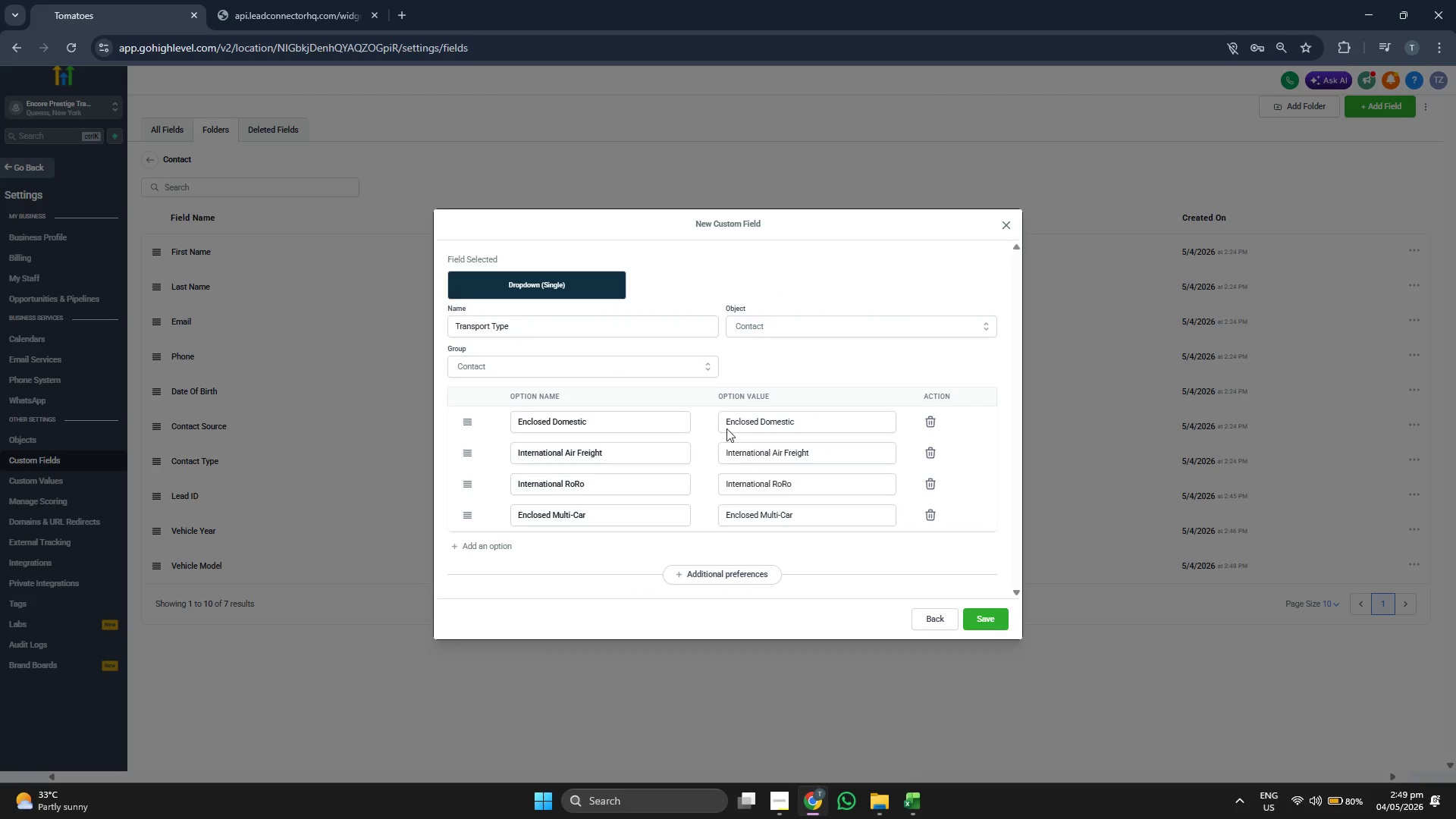 
left_click([921, 802])
 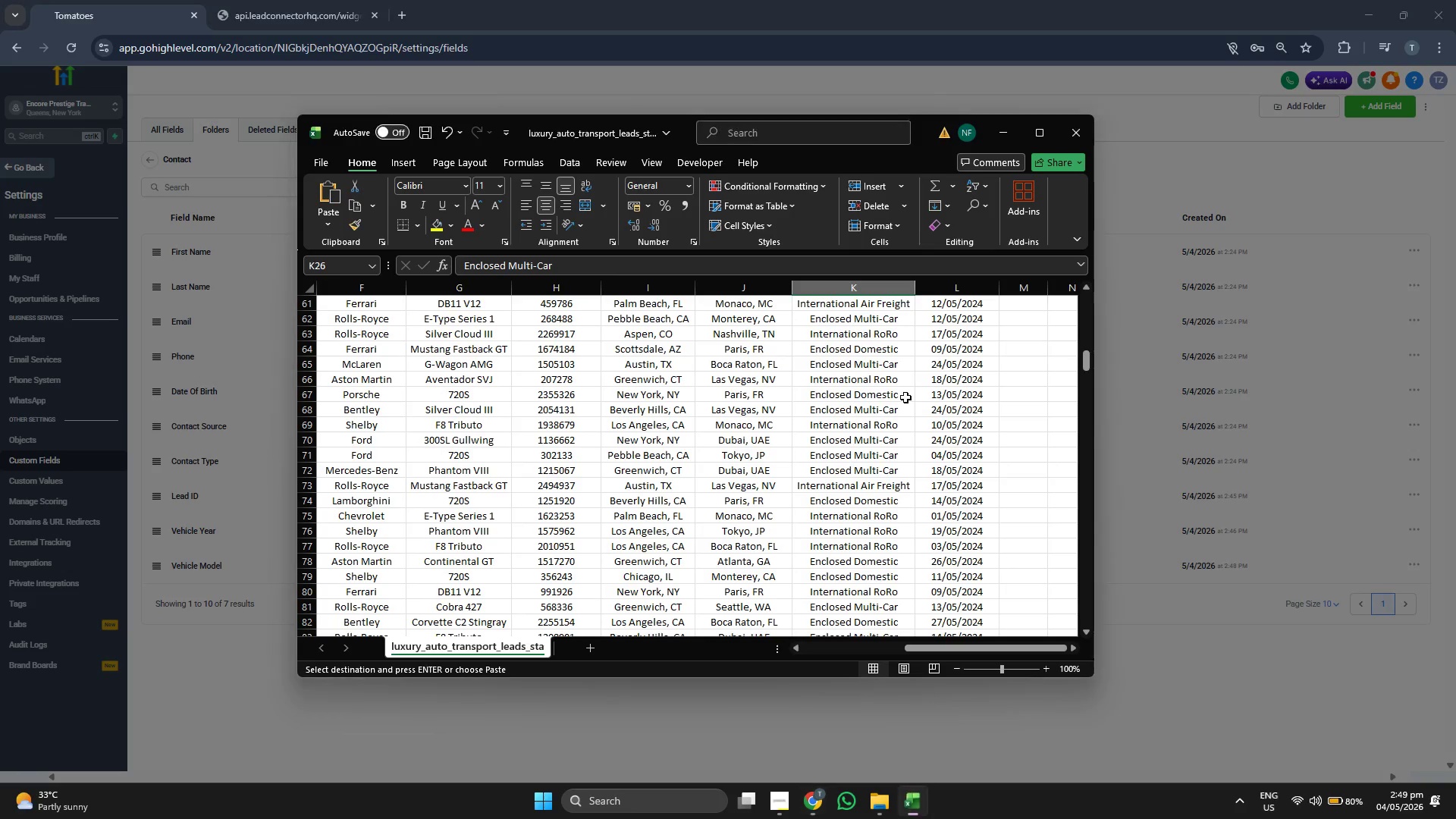 
scroll: coordinate [895, 384], scroll_direction: up, amount: 23.0
 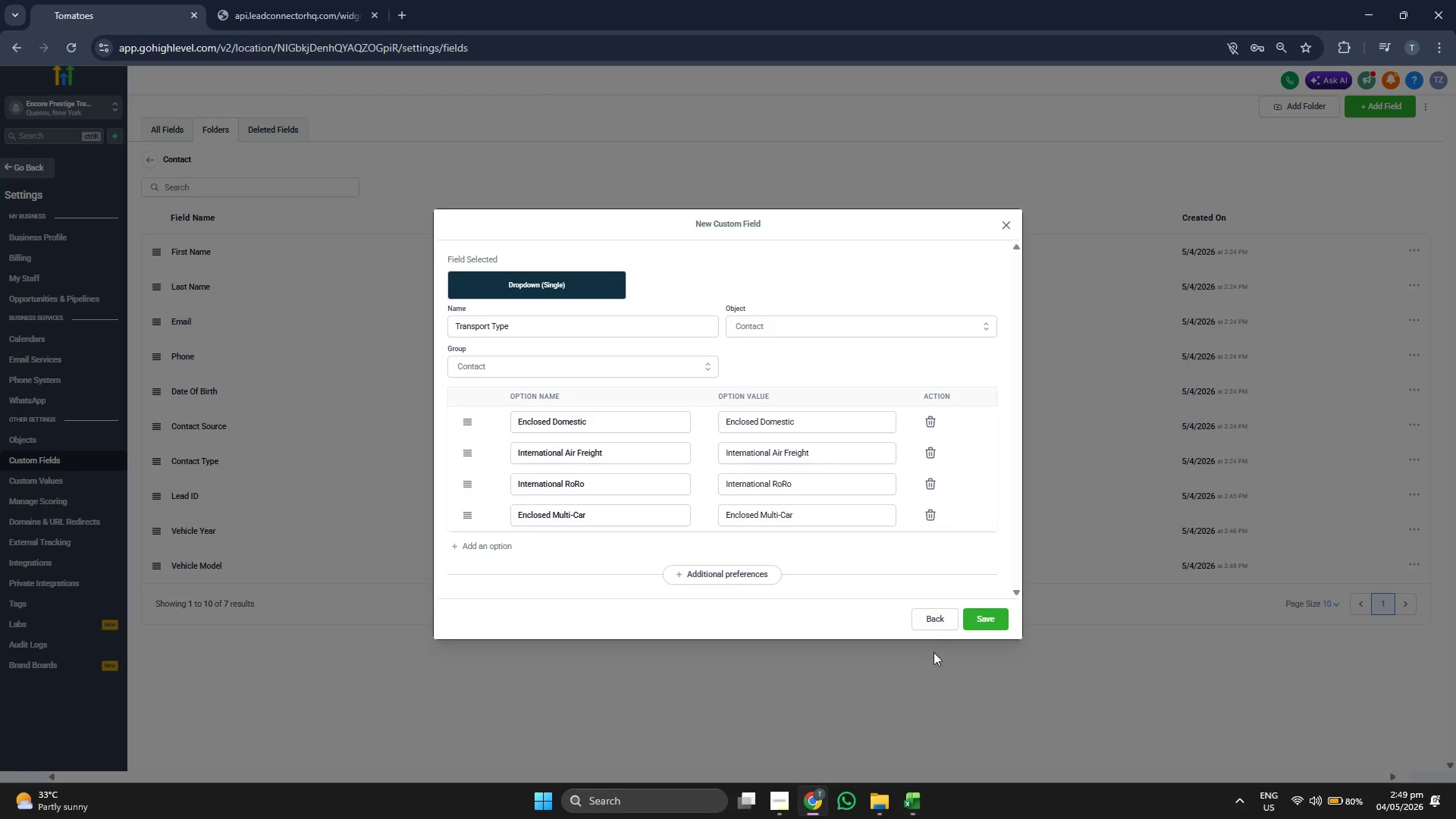 
left_click([978, 607])
 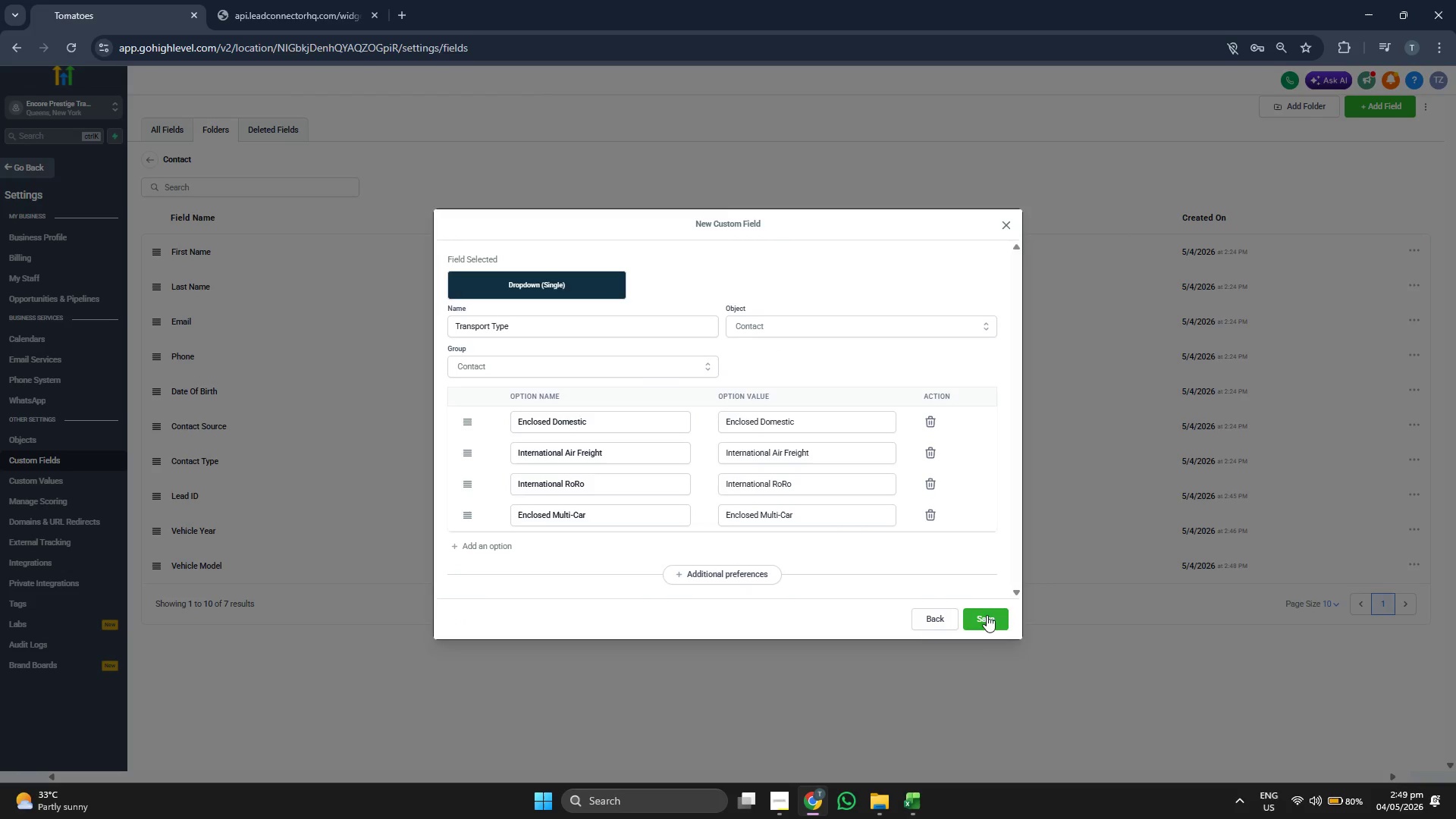 
left_click([999, 633])
 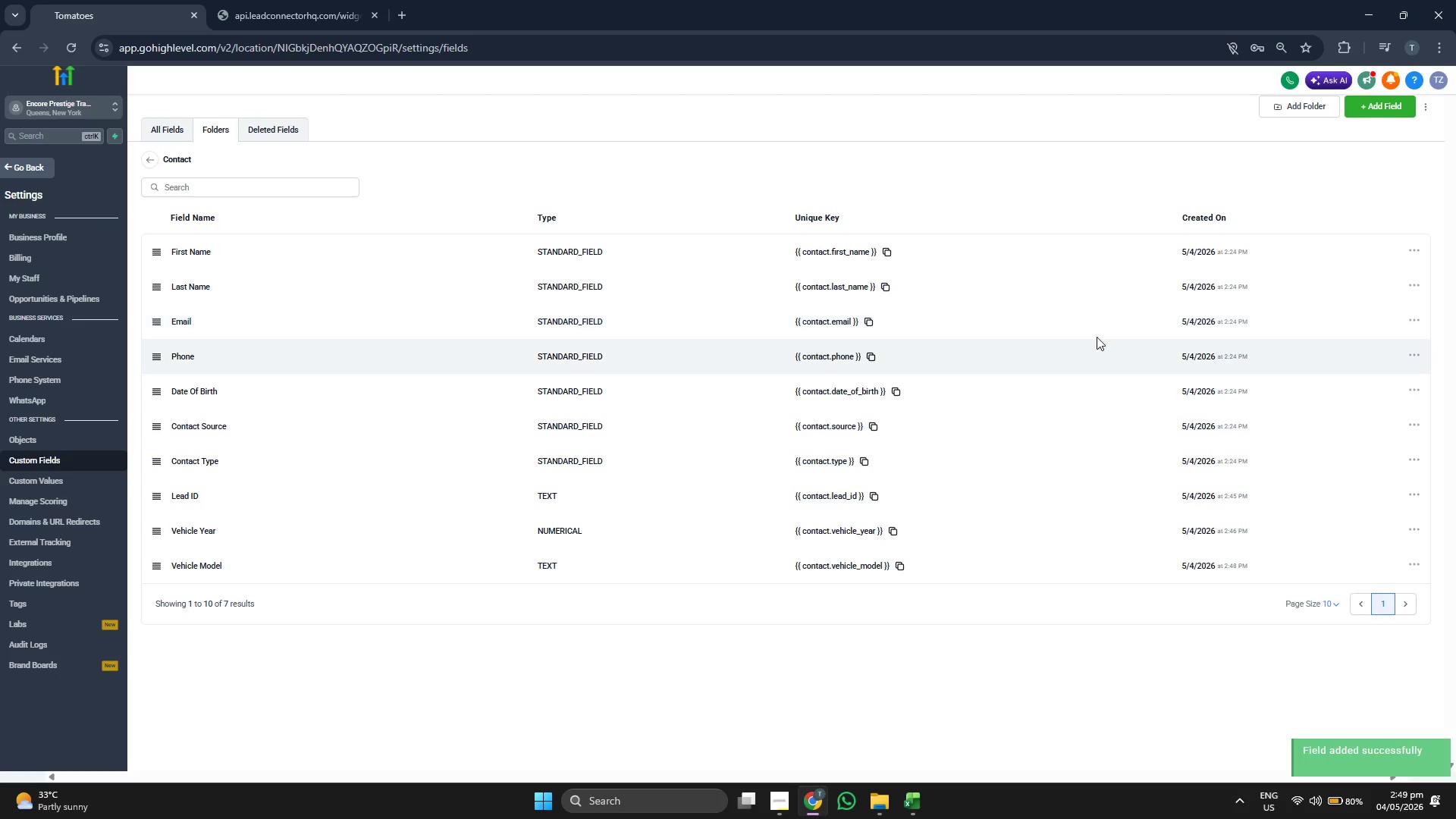 
left_click([1381, 109])
 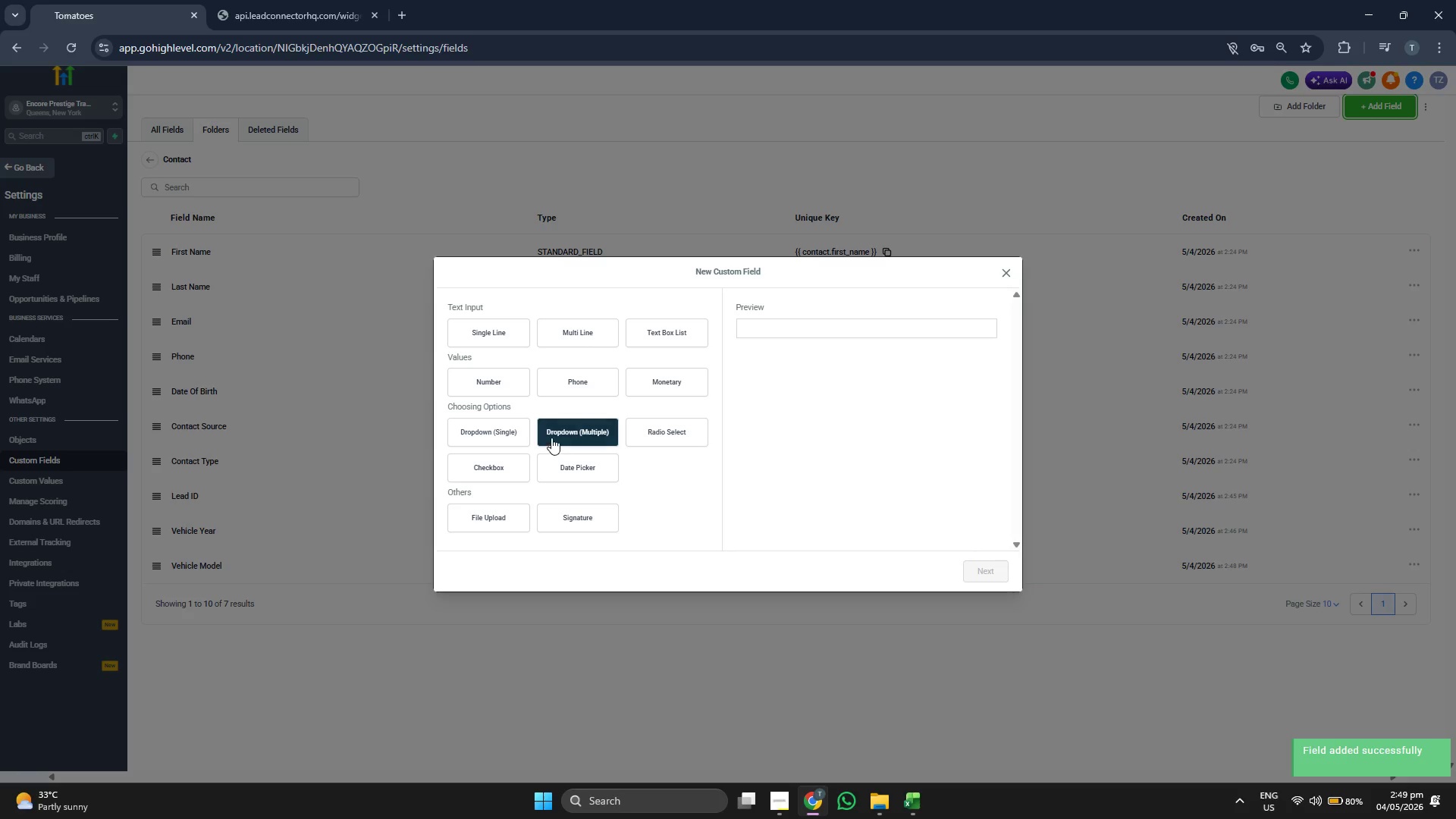 
left_click([572, 469])
 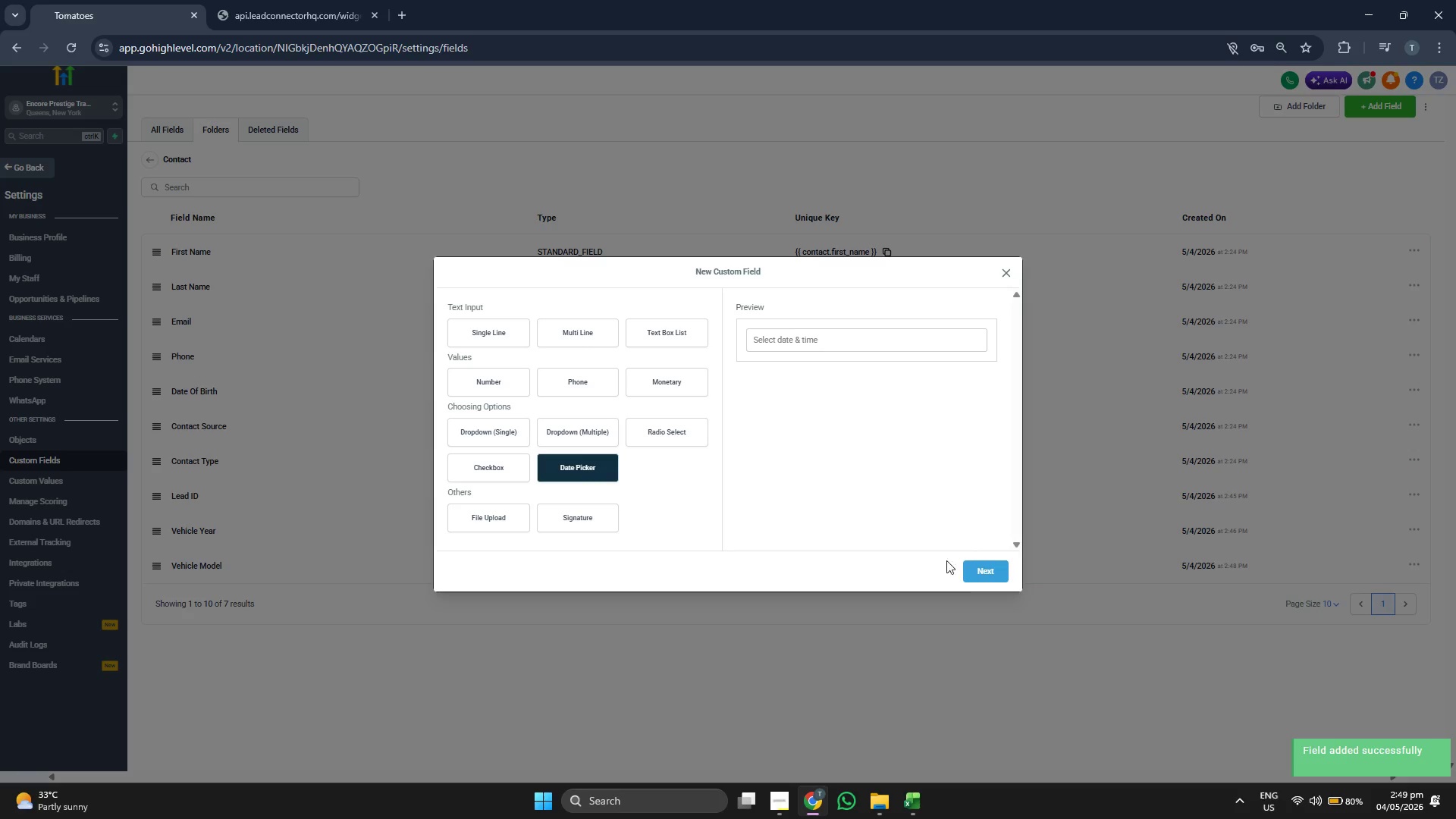 
left_click([999, 575])
 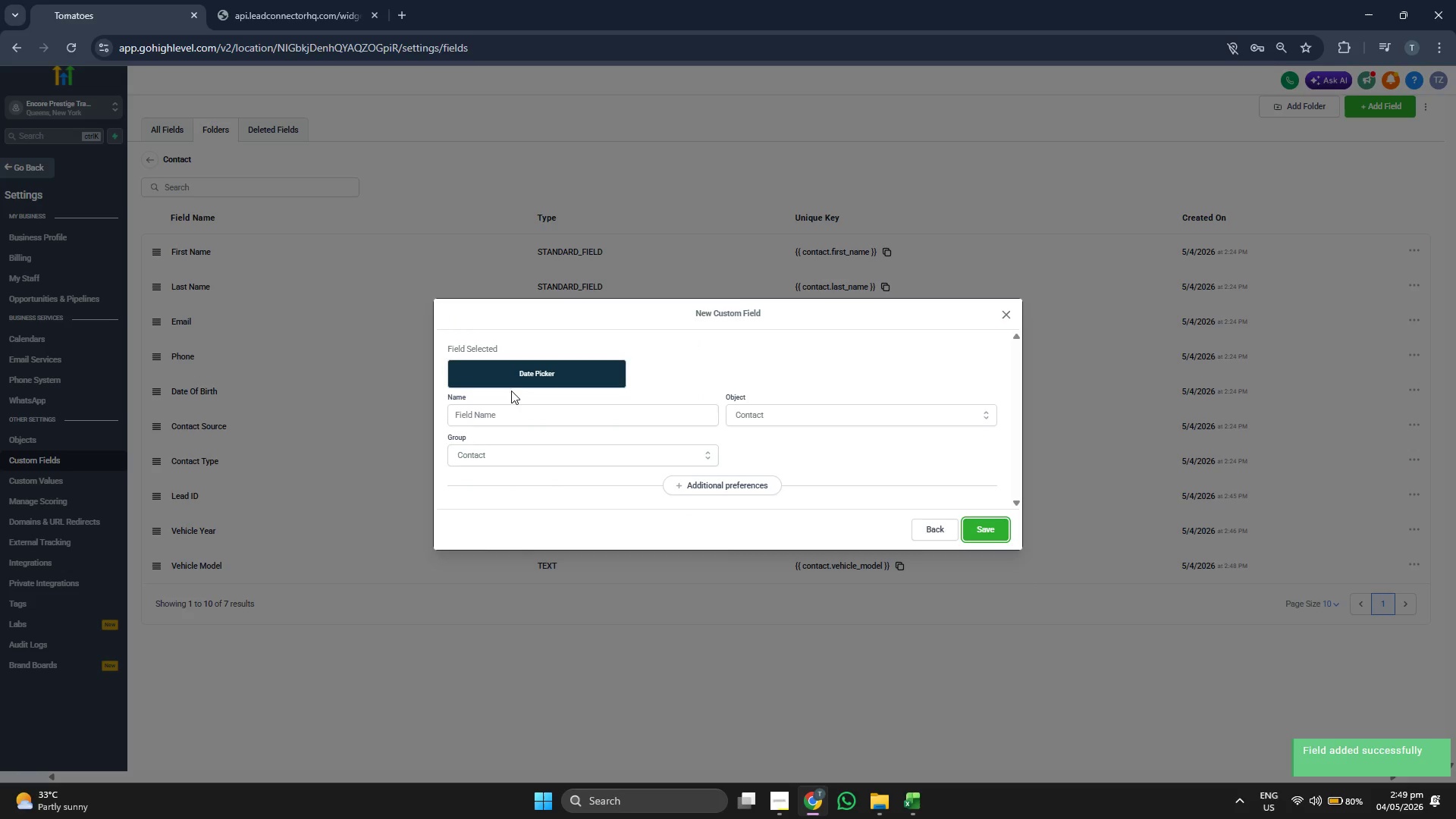 
left_click([524, 423])
 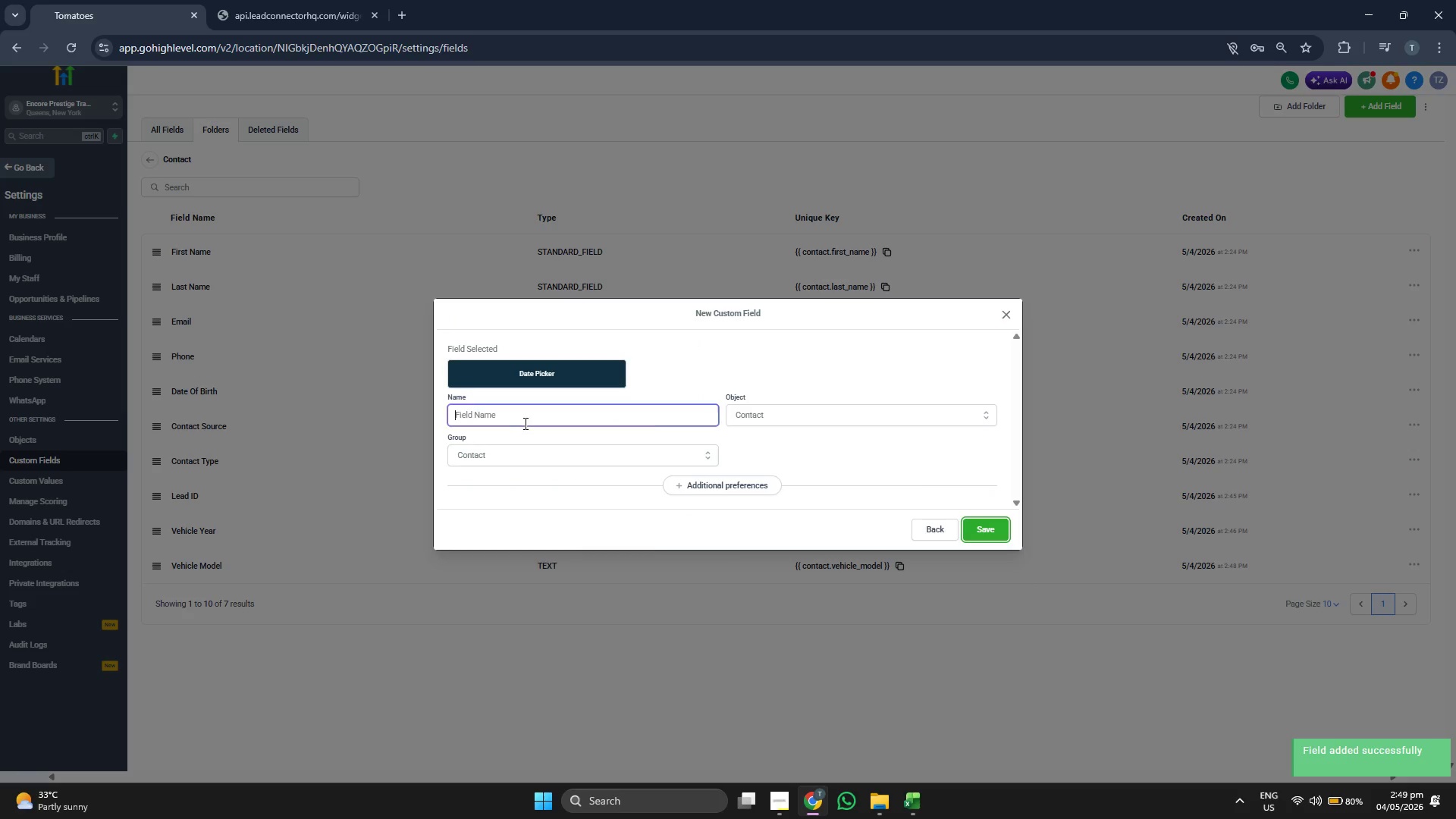 
type(Qoute Date)
 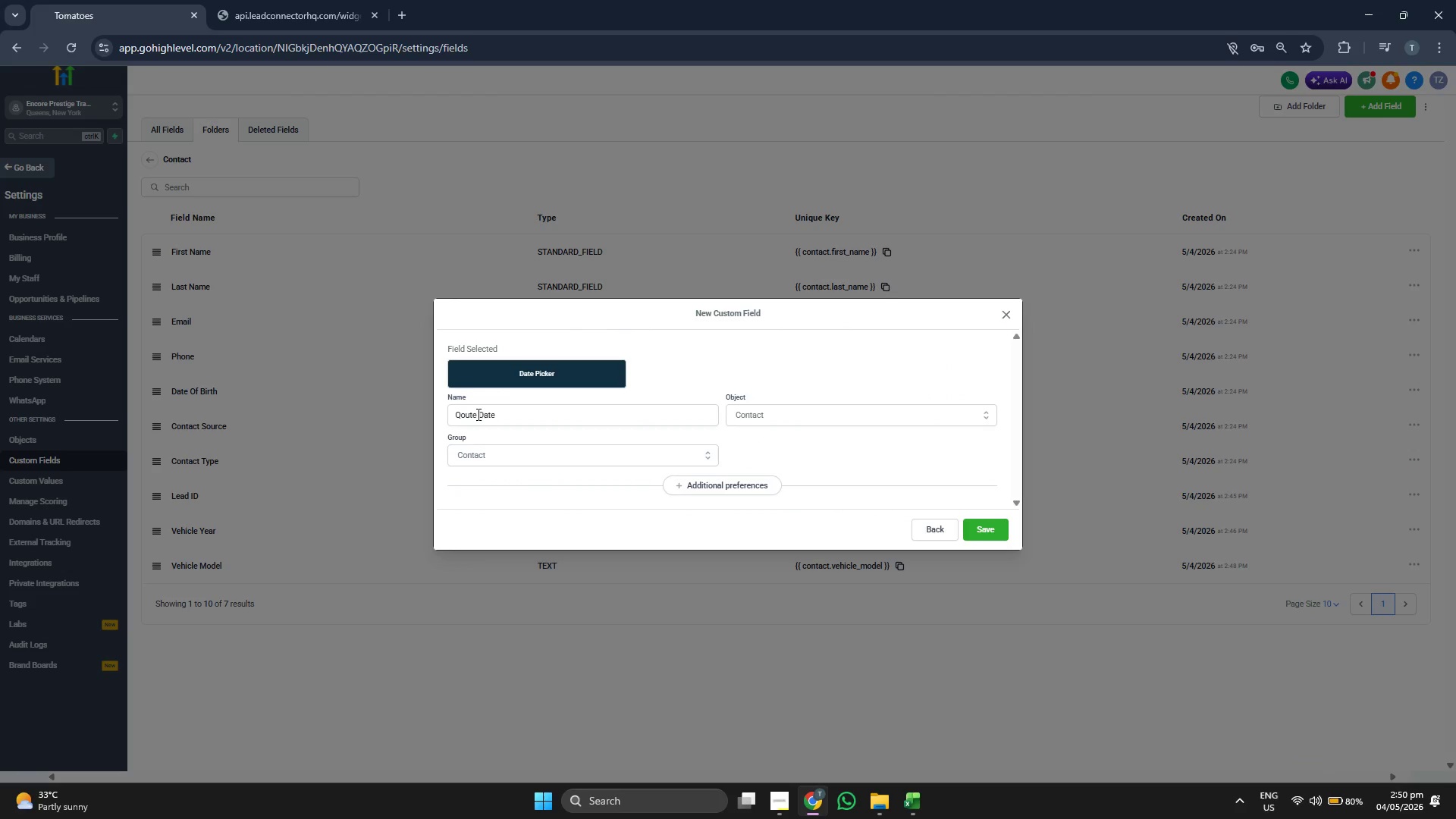 
wait(5.47)
 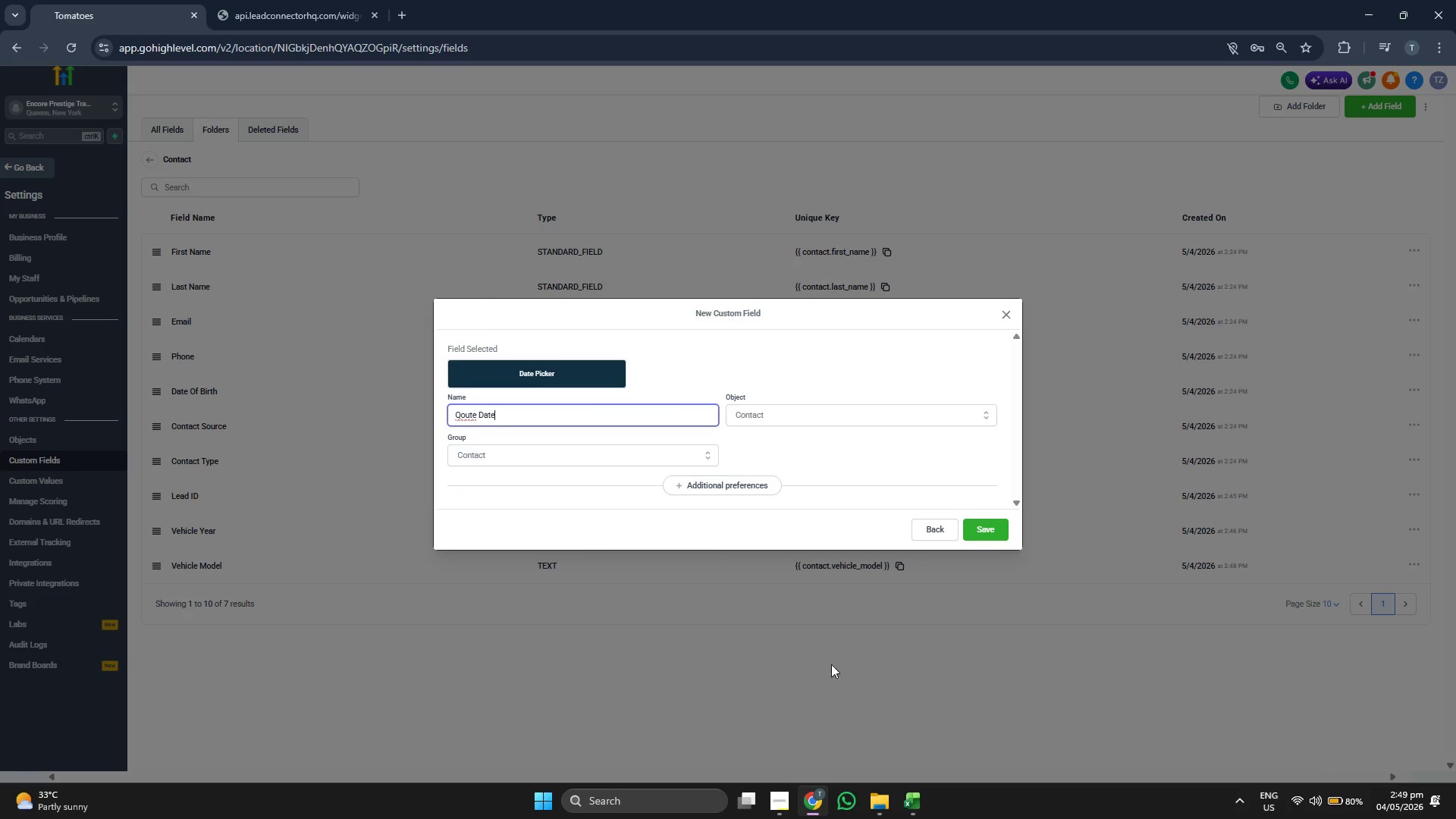 
type(uo)
key(Backspace)
key(Backspace)
key(Backspace)
type(uo)
 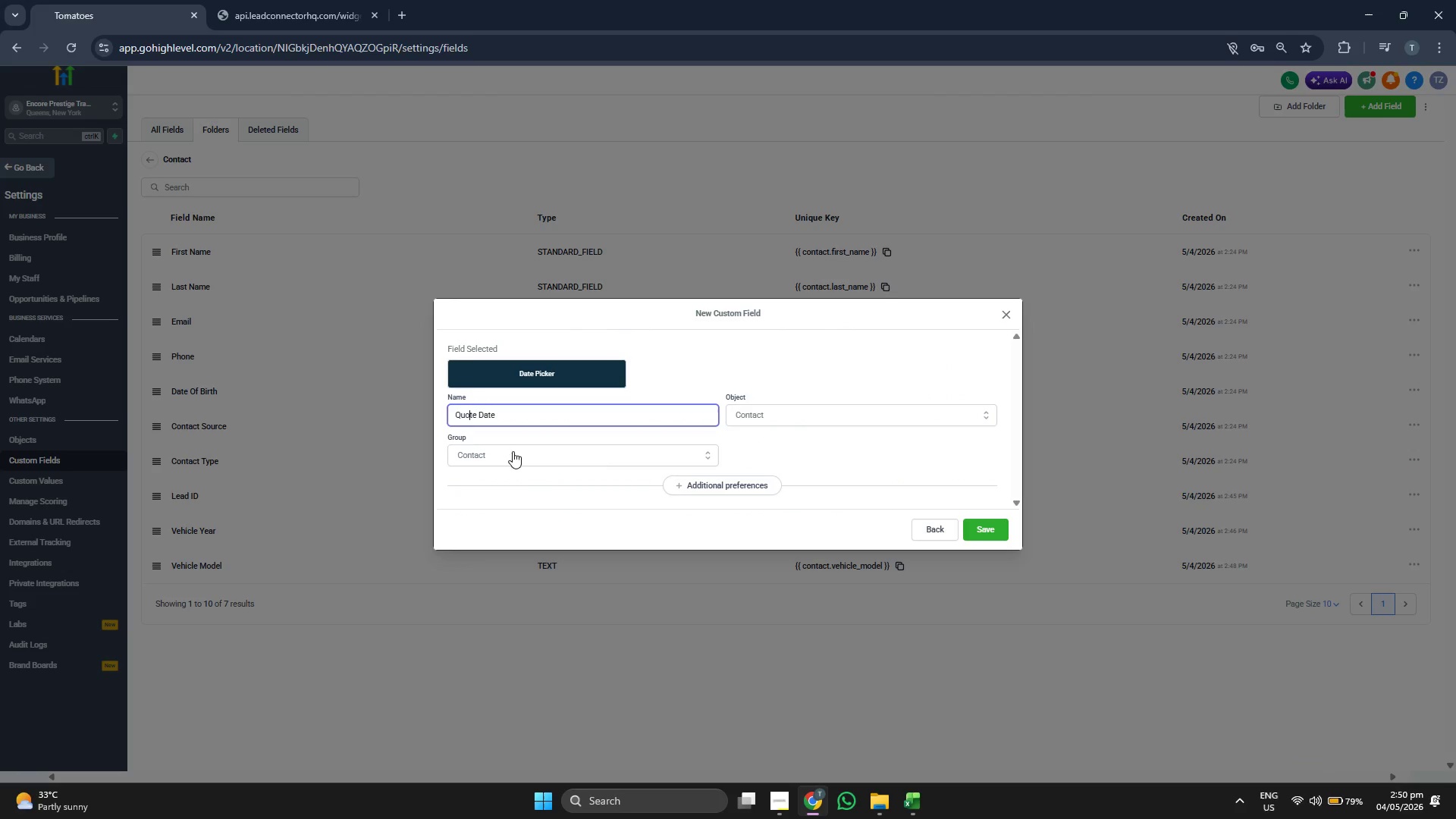 
left_click([560, 498])
 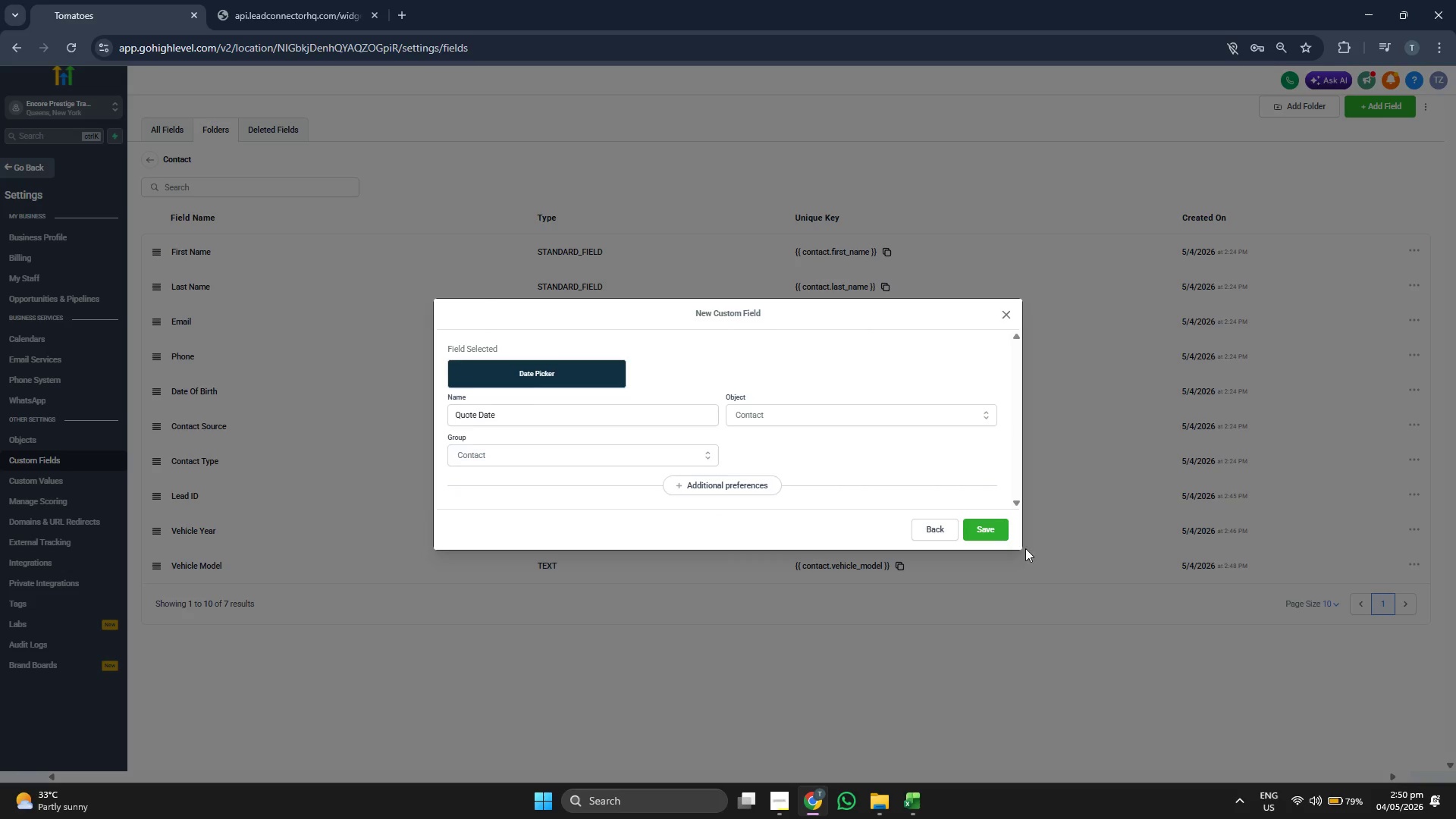 
left_click([993, 526])
 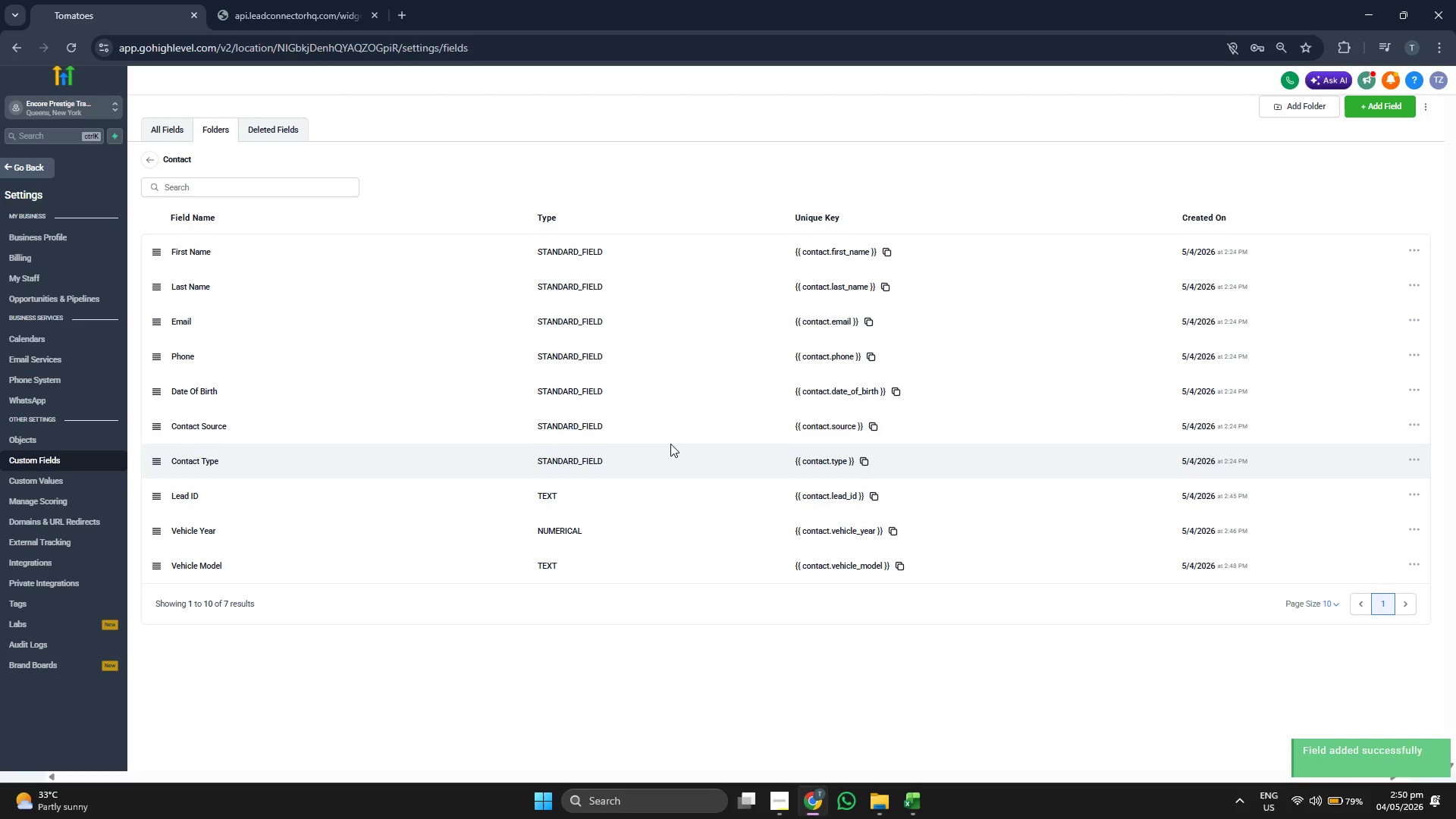 
wait(5.39)
 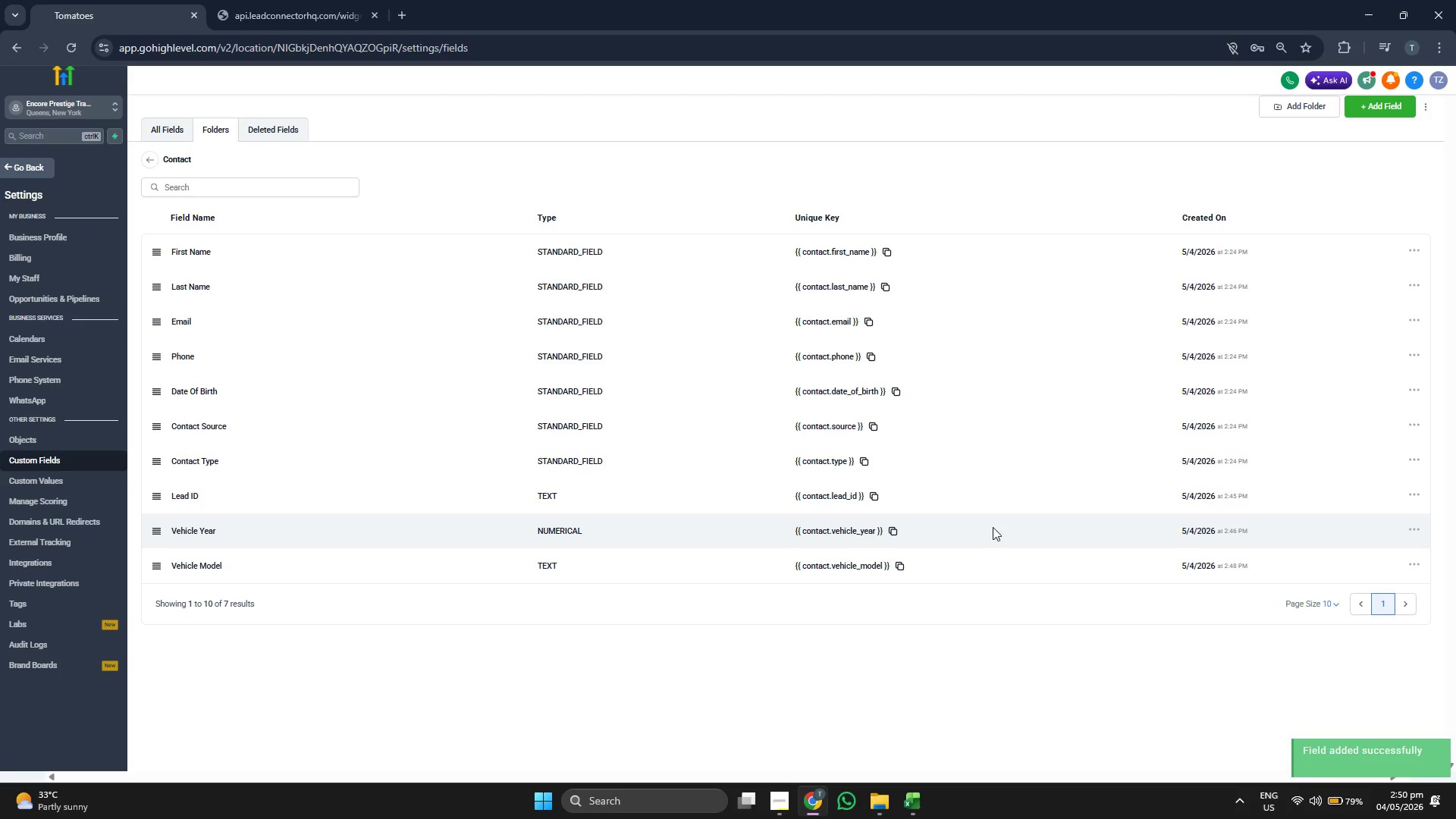 
left_click([154, 165])
 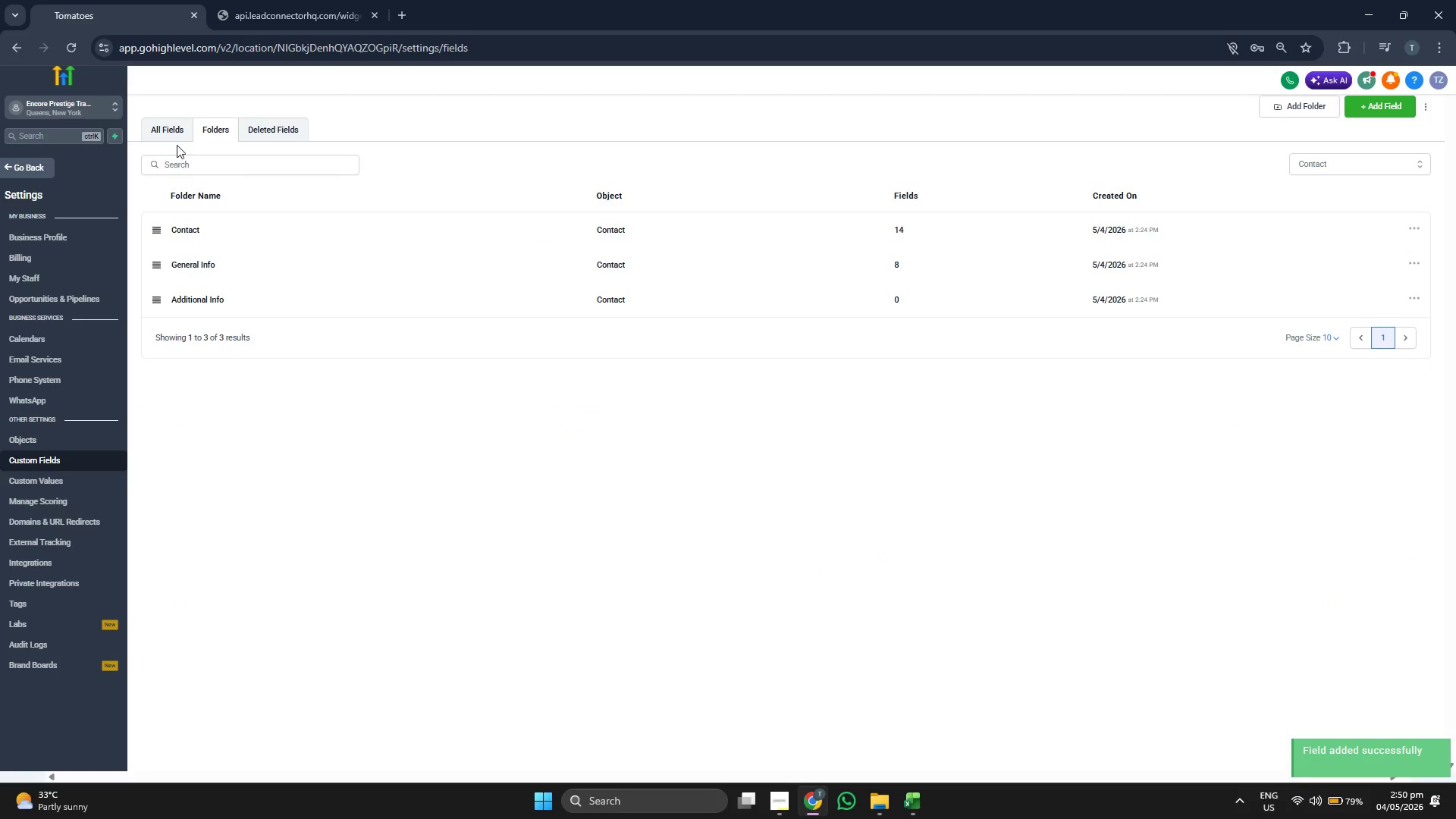 
left_click([176, 127])
 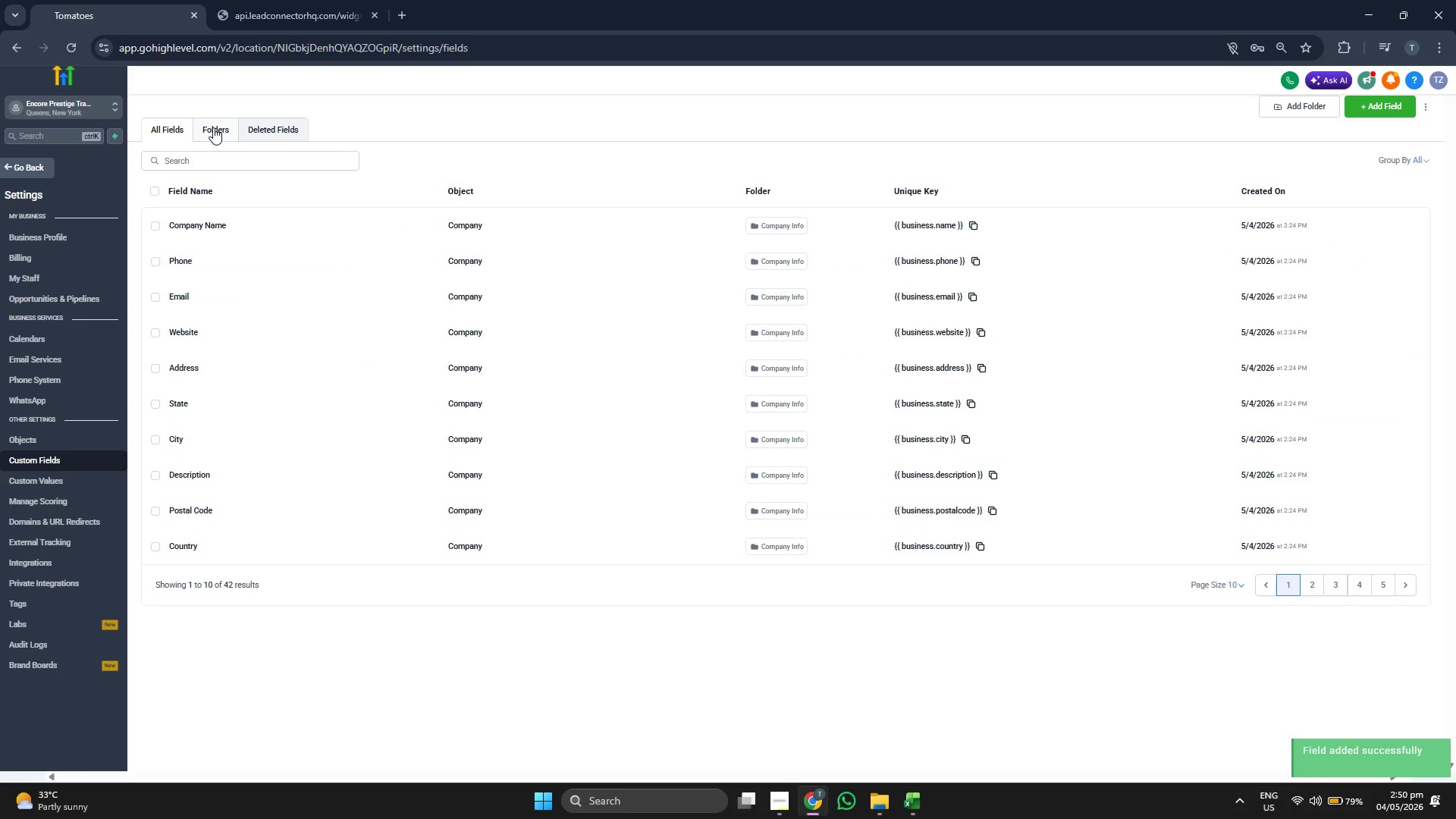 
left_click([213, 127])
 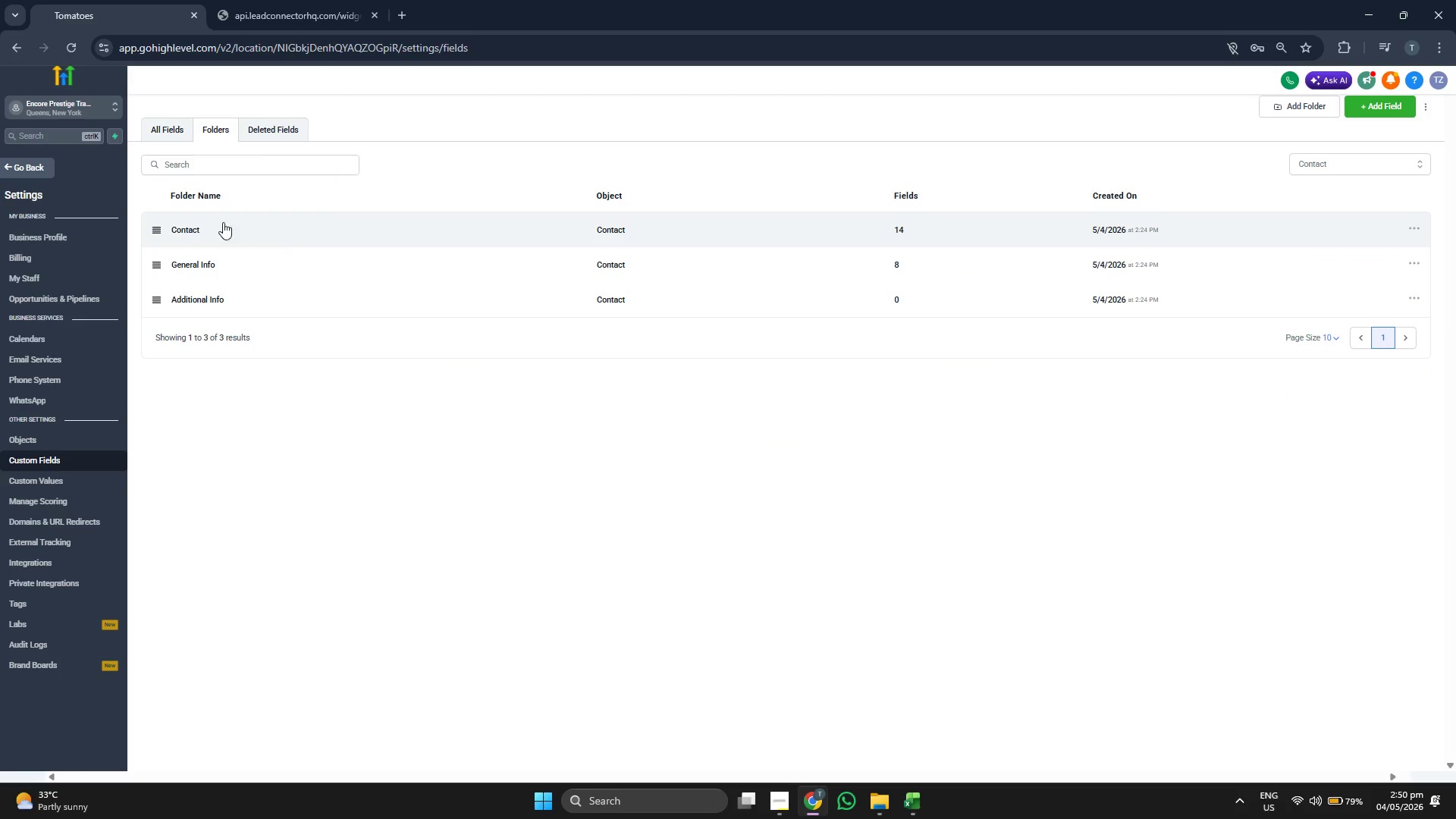 
left_click([257, 240])
 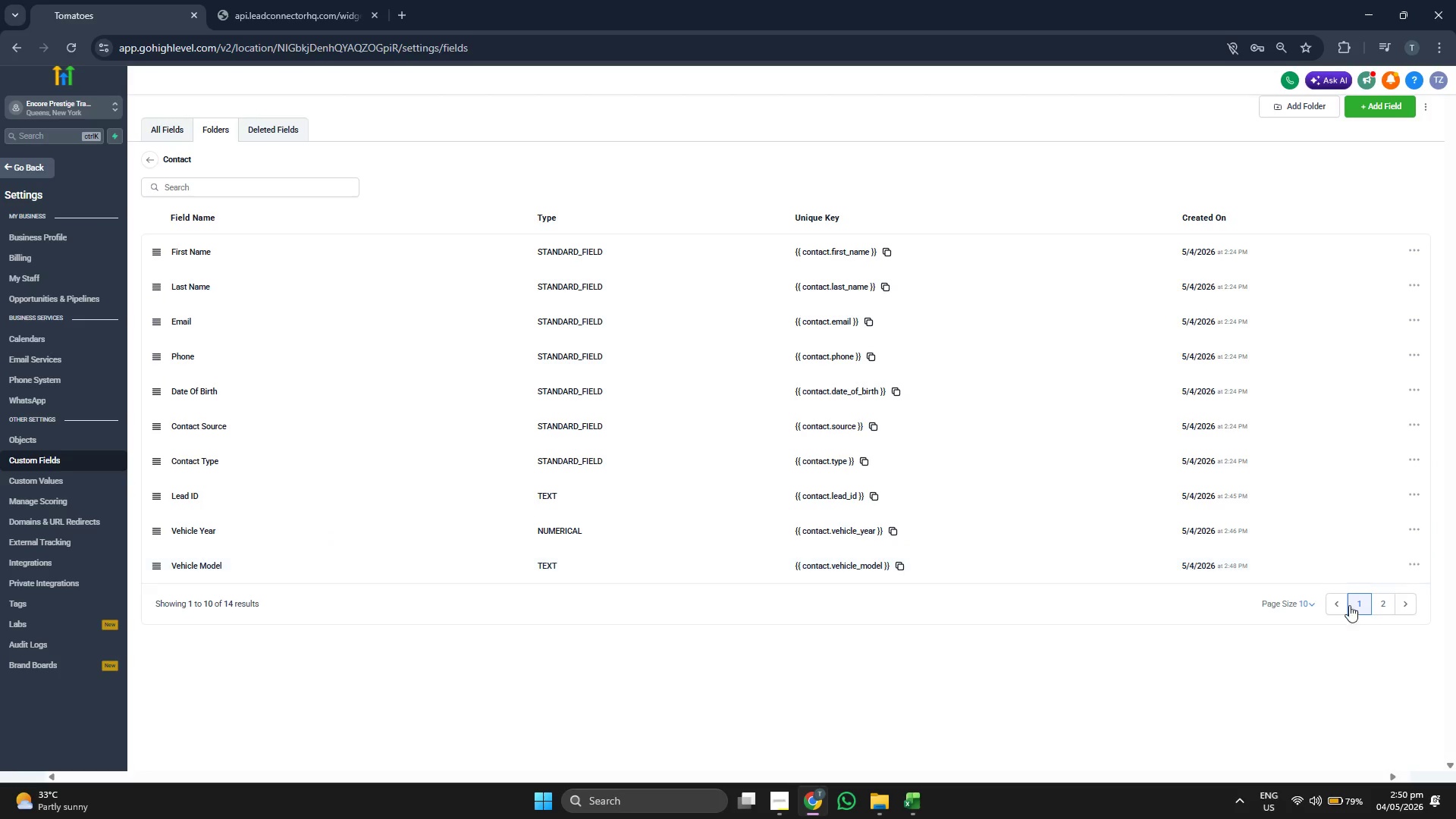 
left_click([1380, 608])
 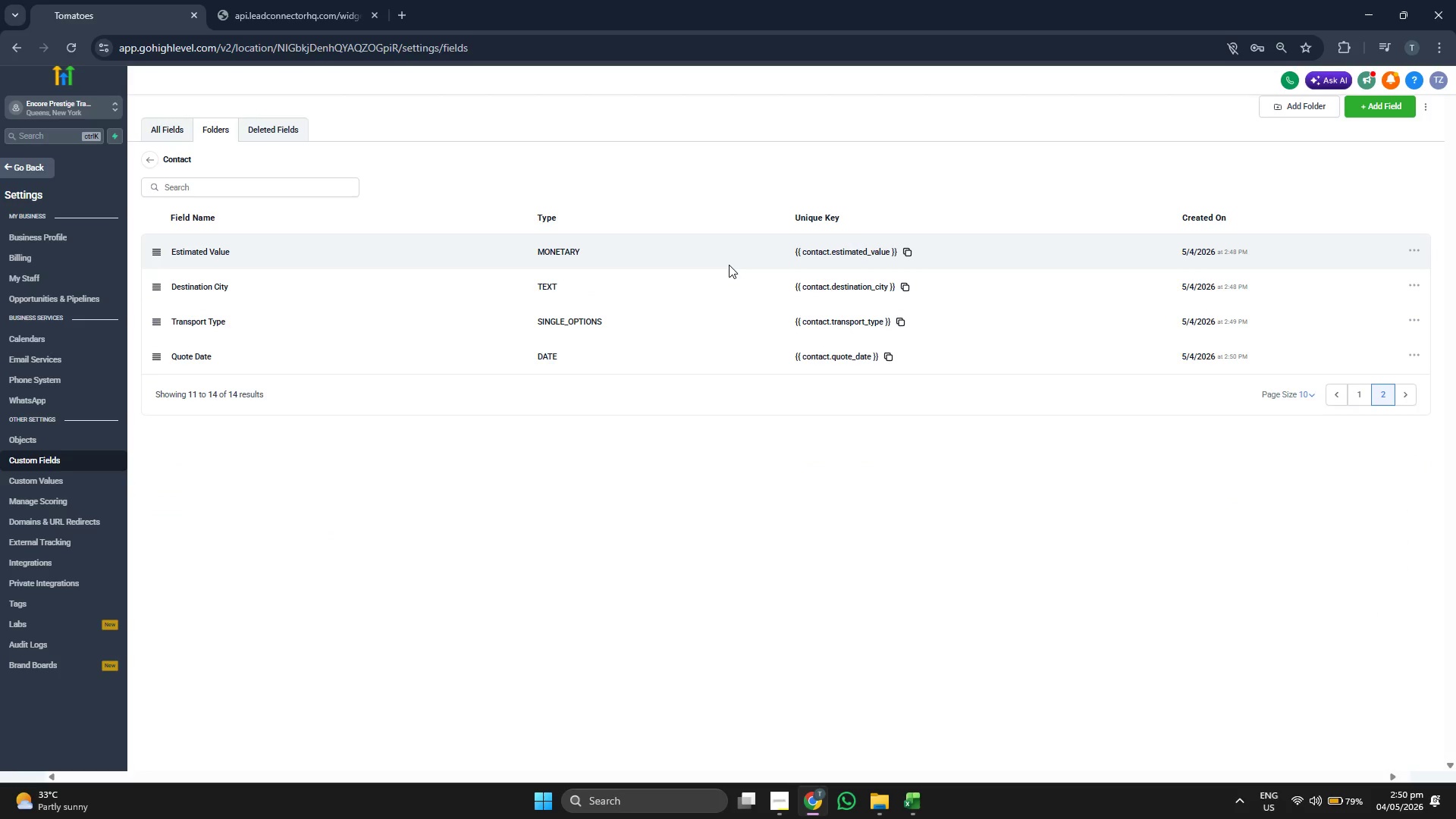 
wait(8.38)
 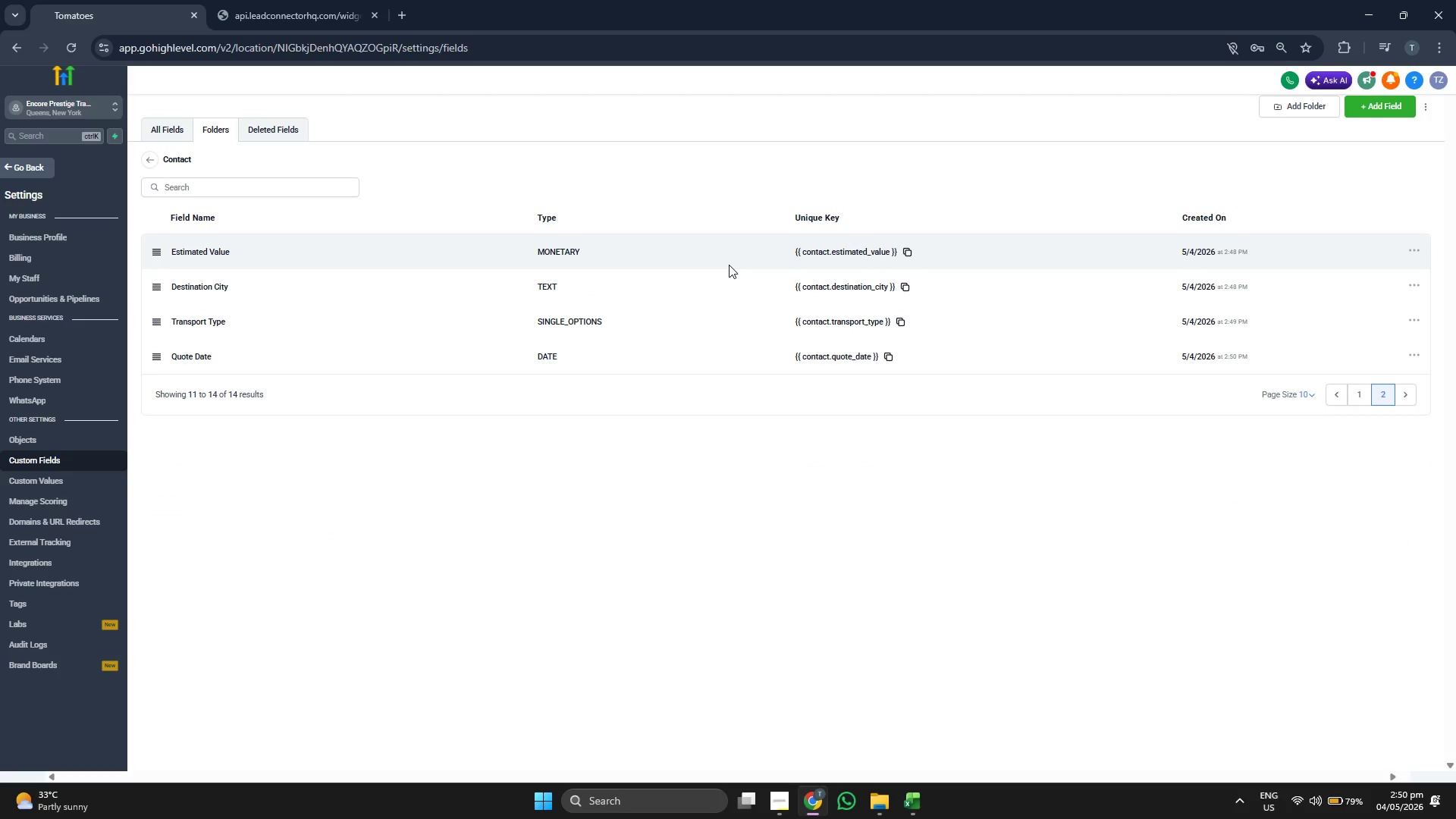 
left_click([1353, 398])
 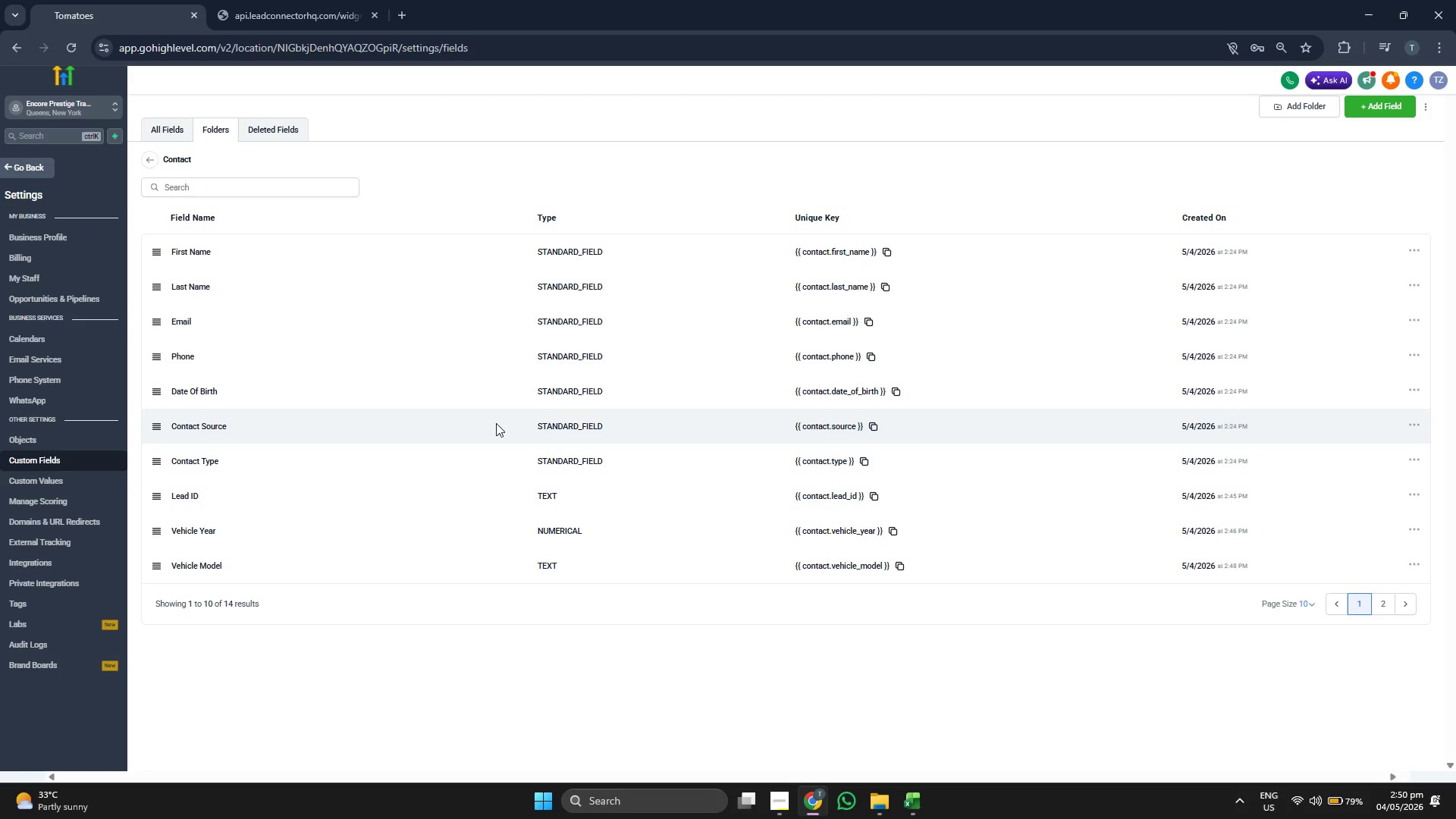 
wait(5.59)
 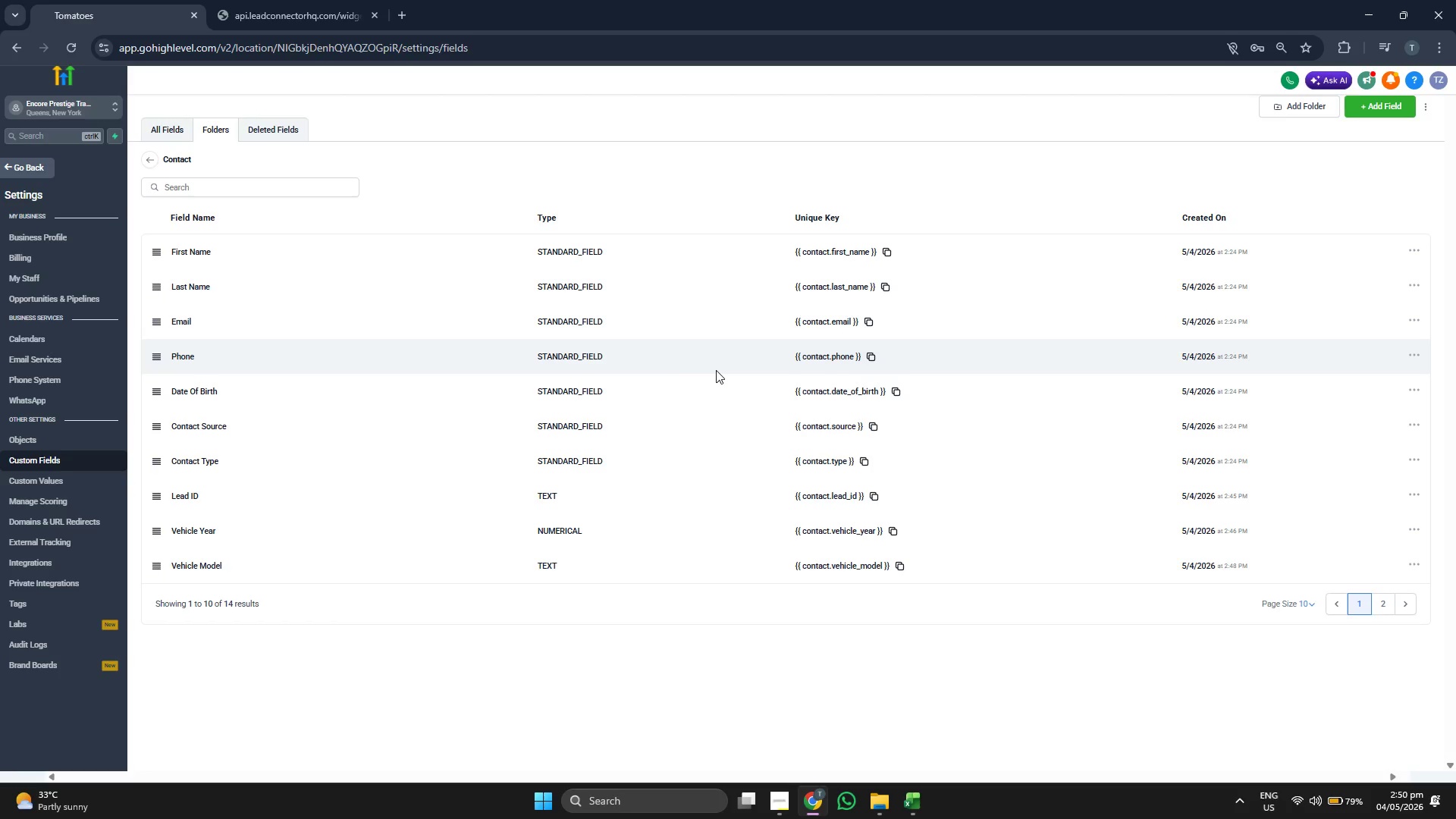 
left_click([39, 168])
 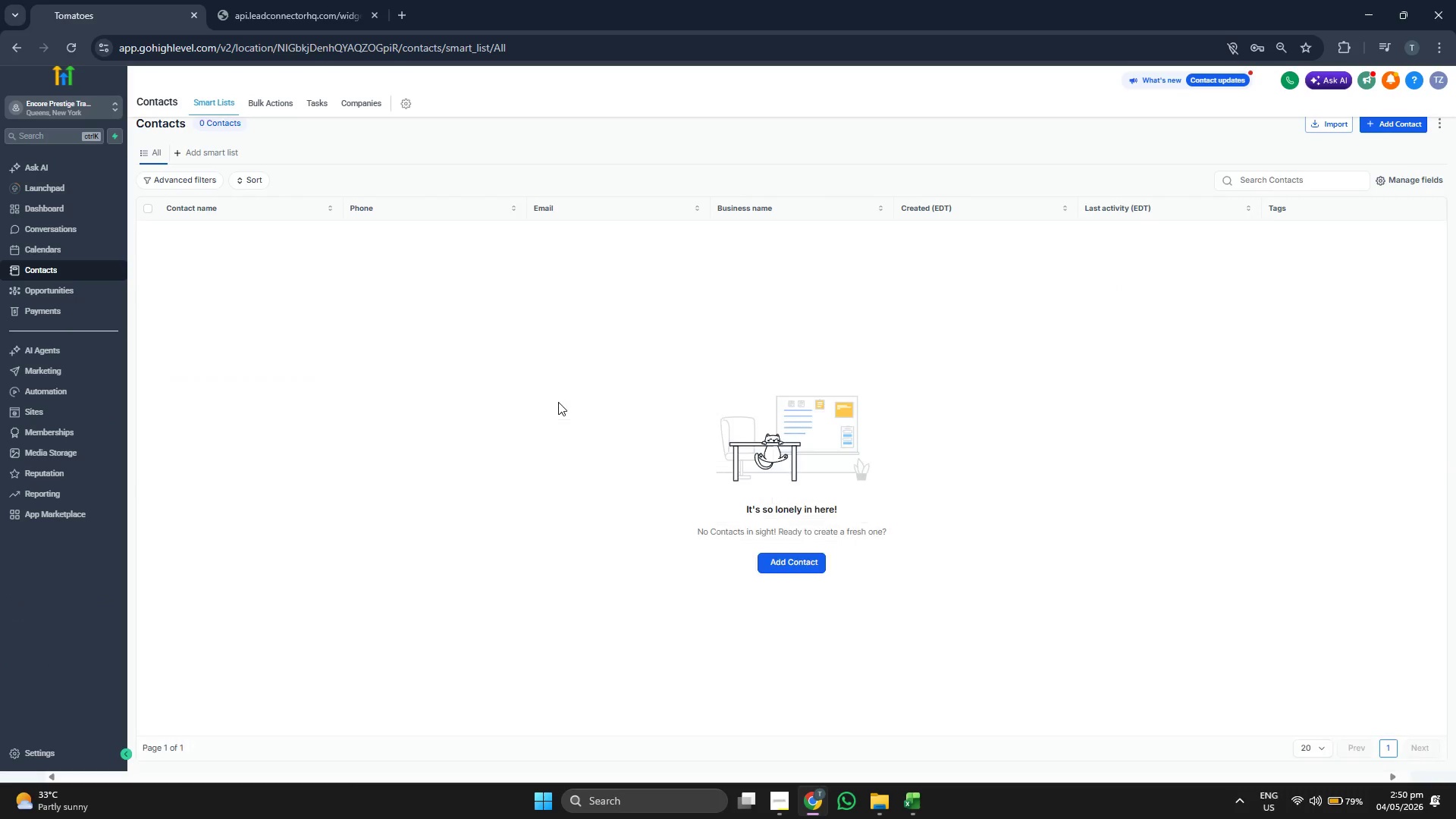 
wait(8.67)
 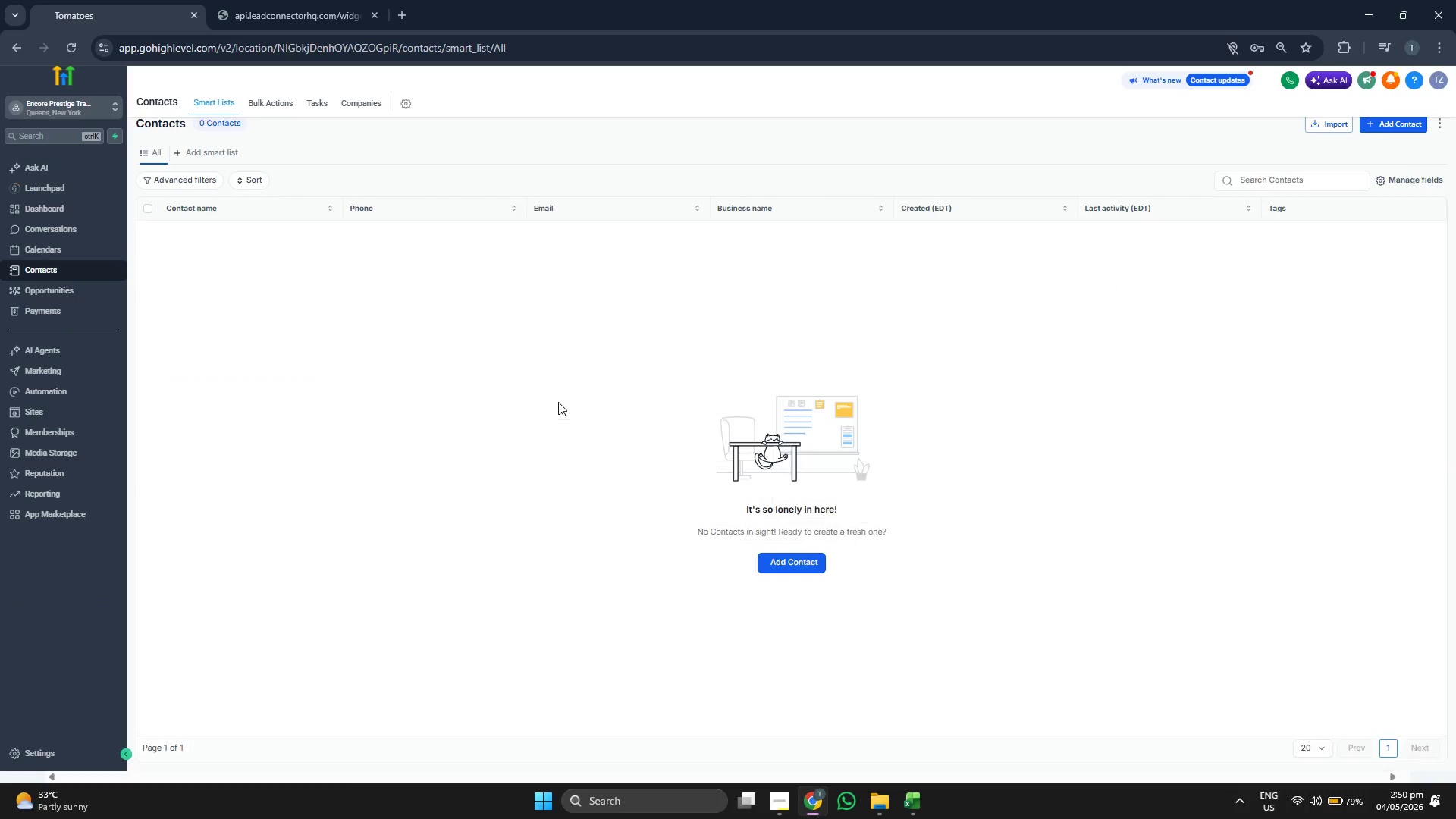 
left_click([1323, 127])
 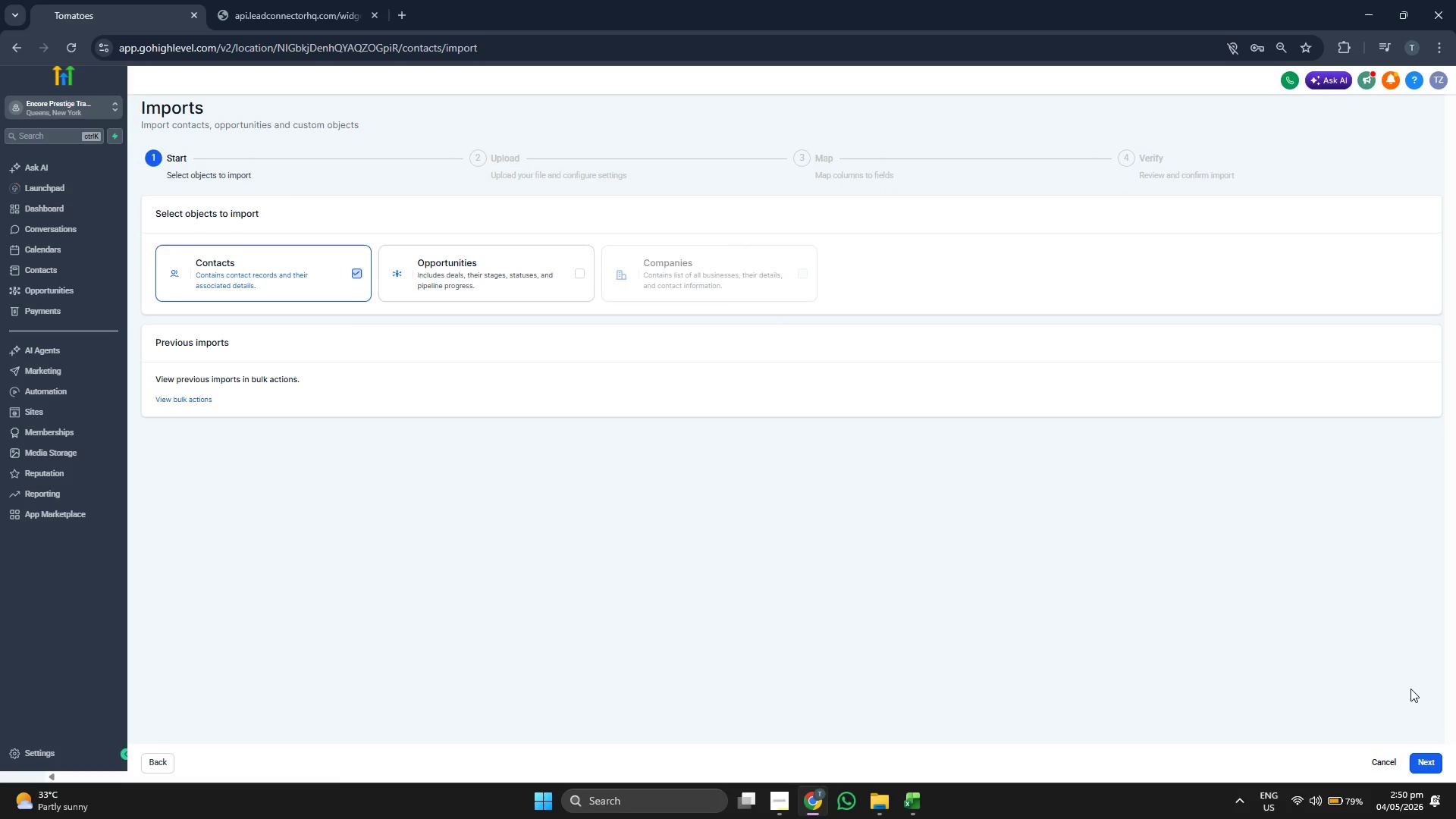 
wait(6.27)
 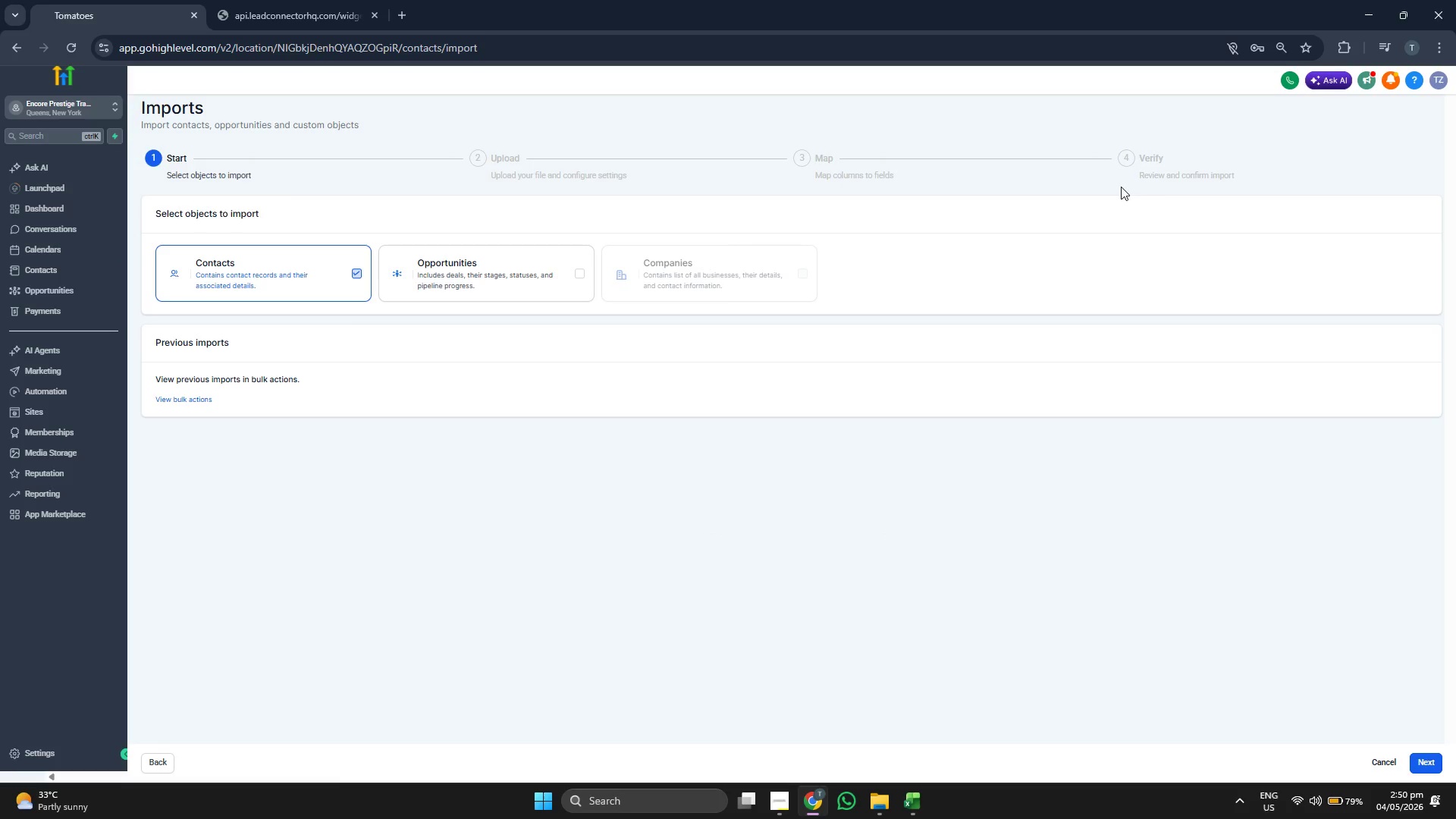 
left_click([1426, 761])
 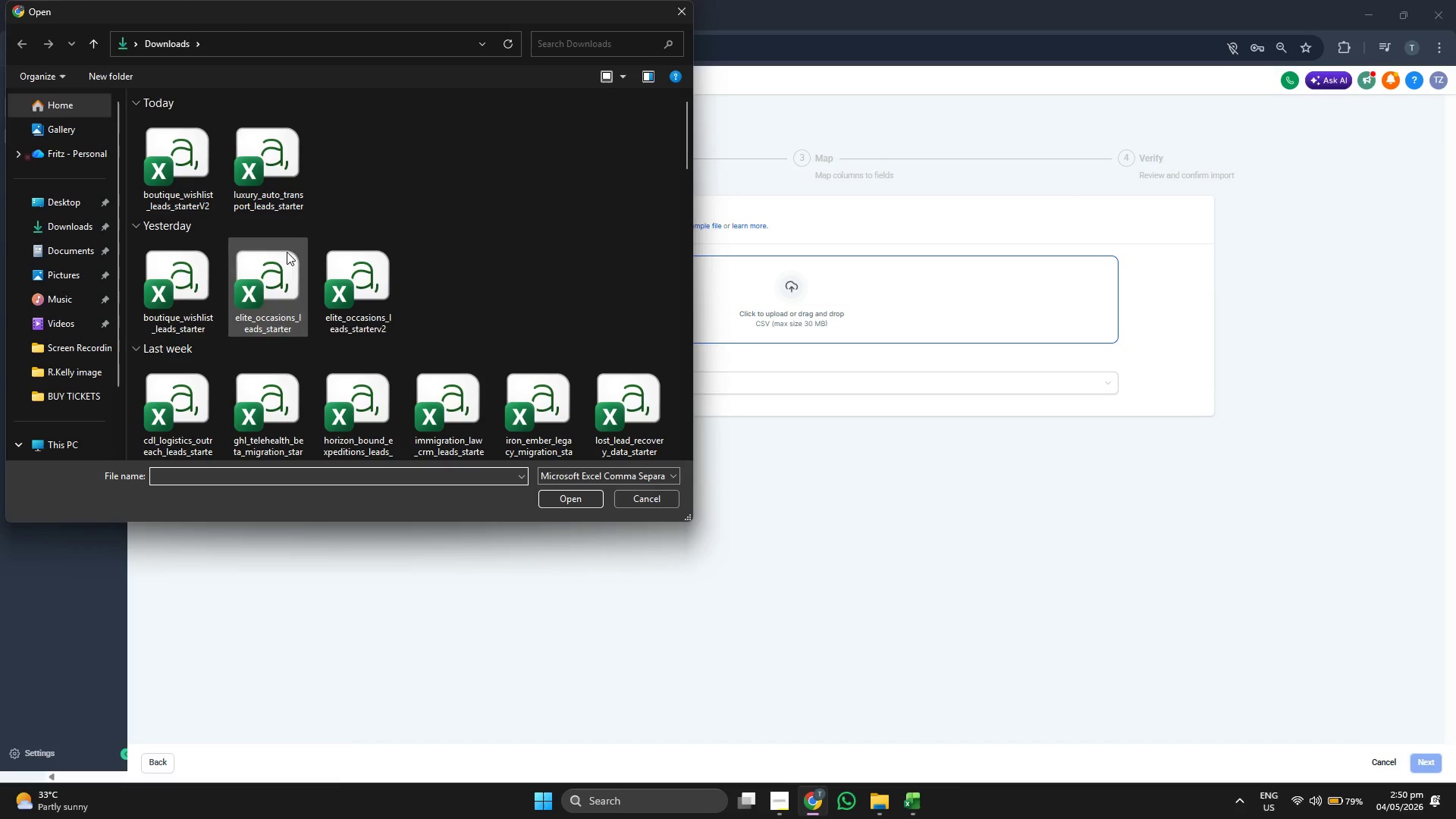 
wait(8.0)
 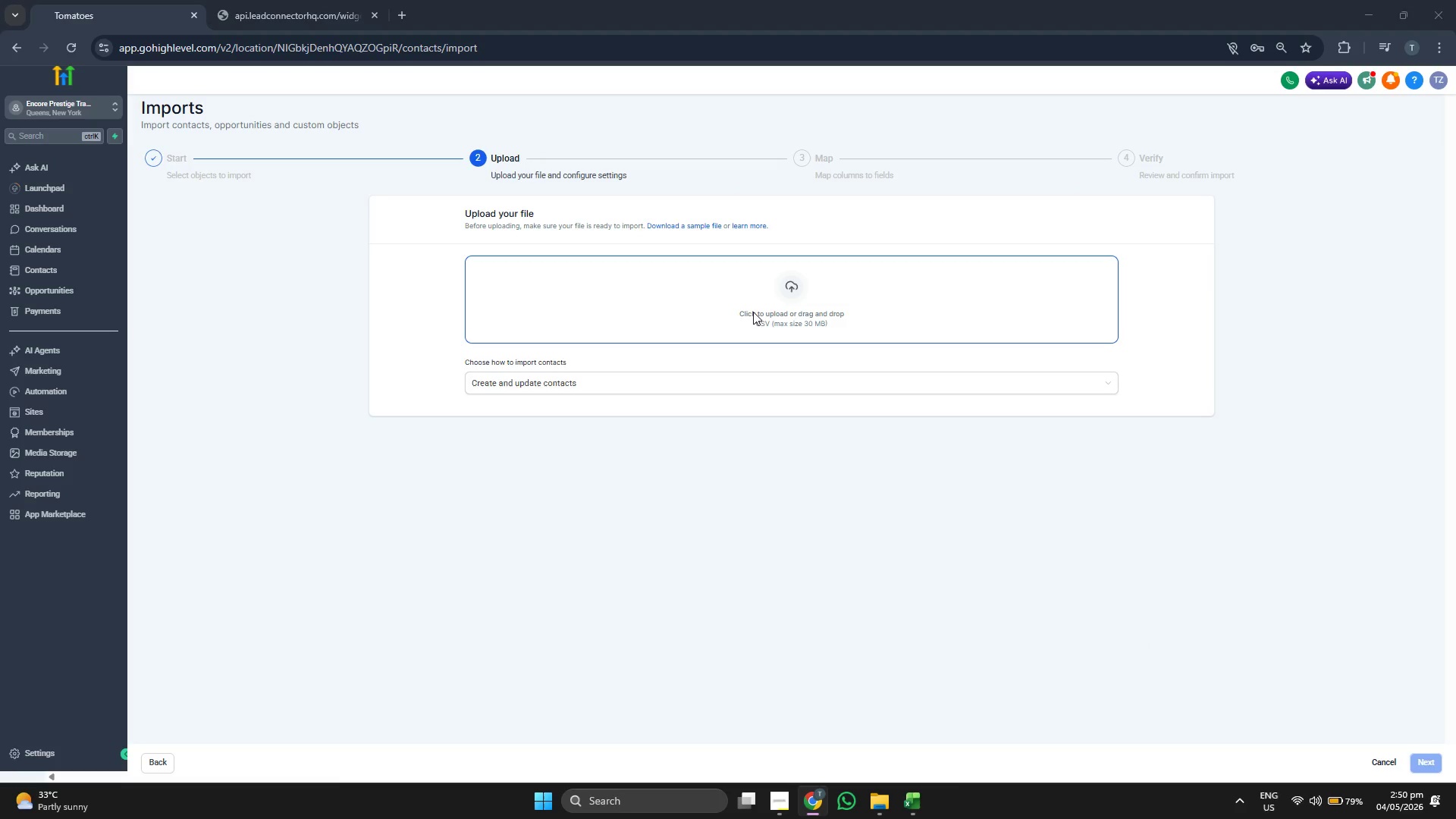 
double_click([303, 180])
 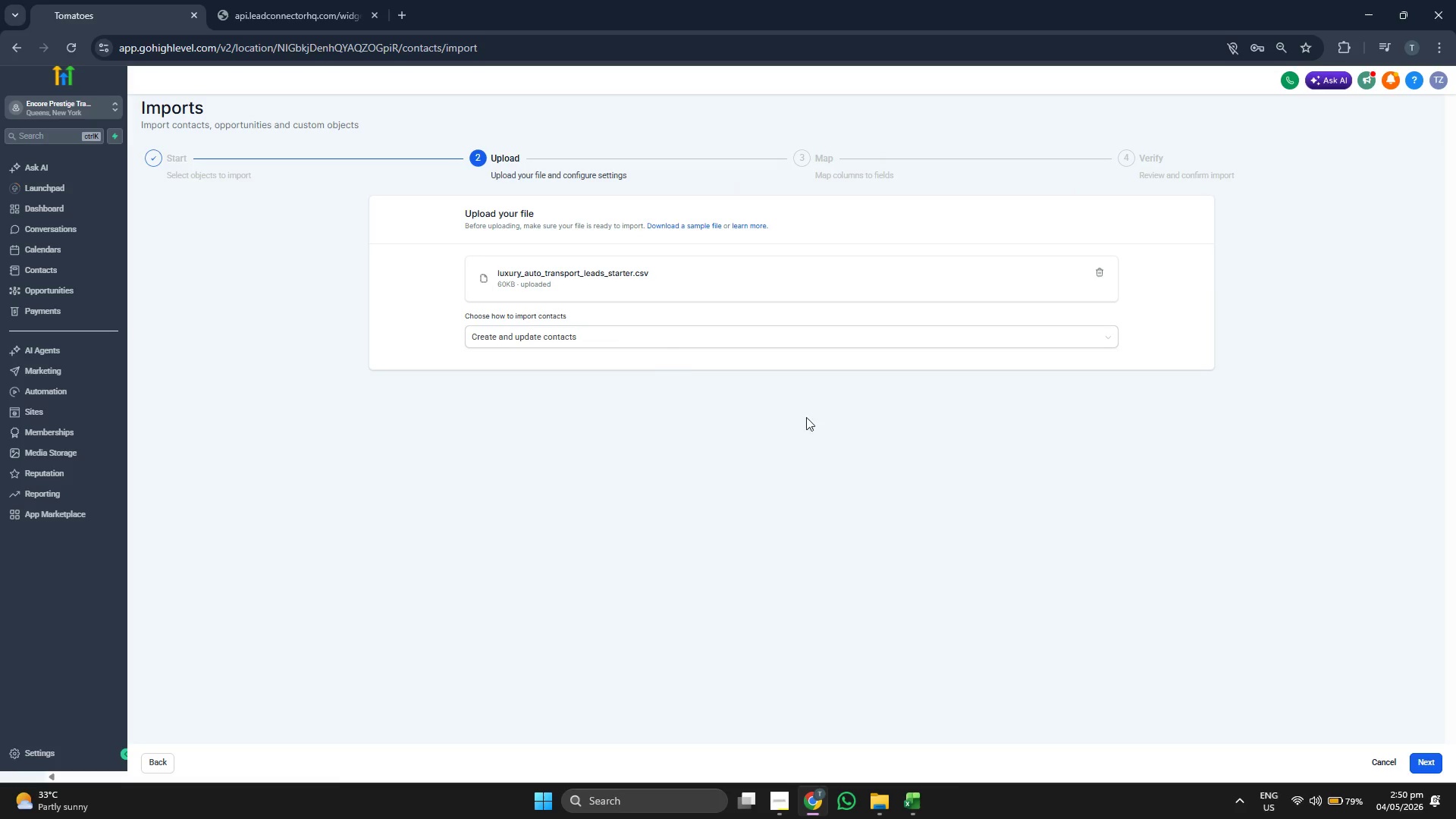 
wait(5.31)
 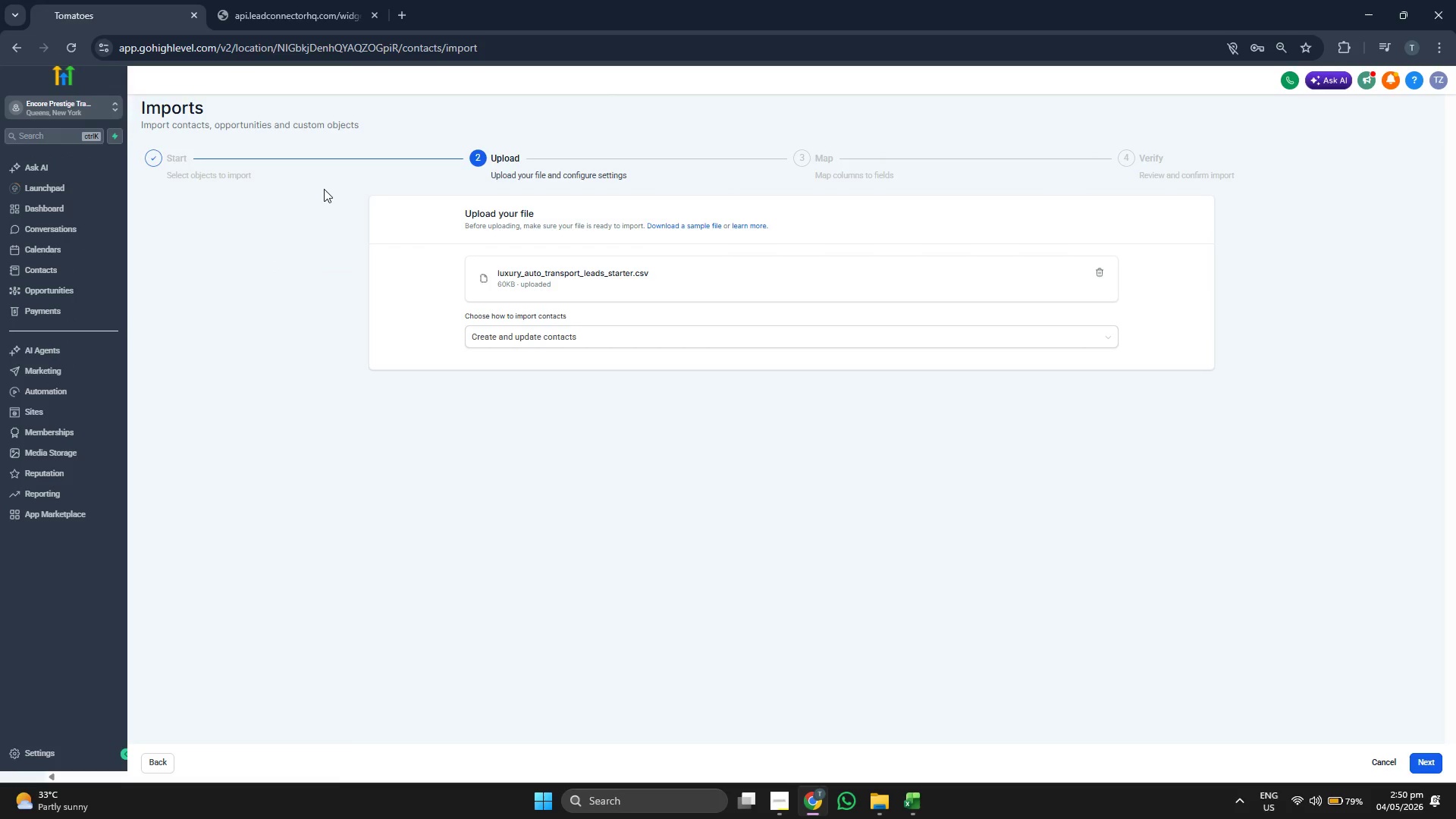 
left_click([1430, 764])
 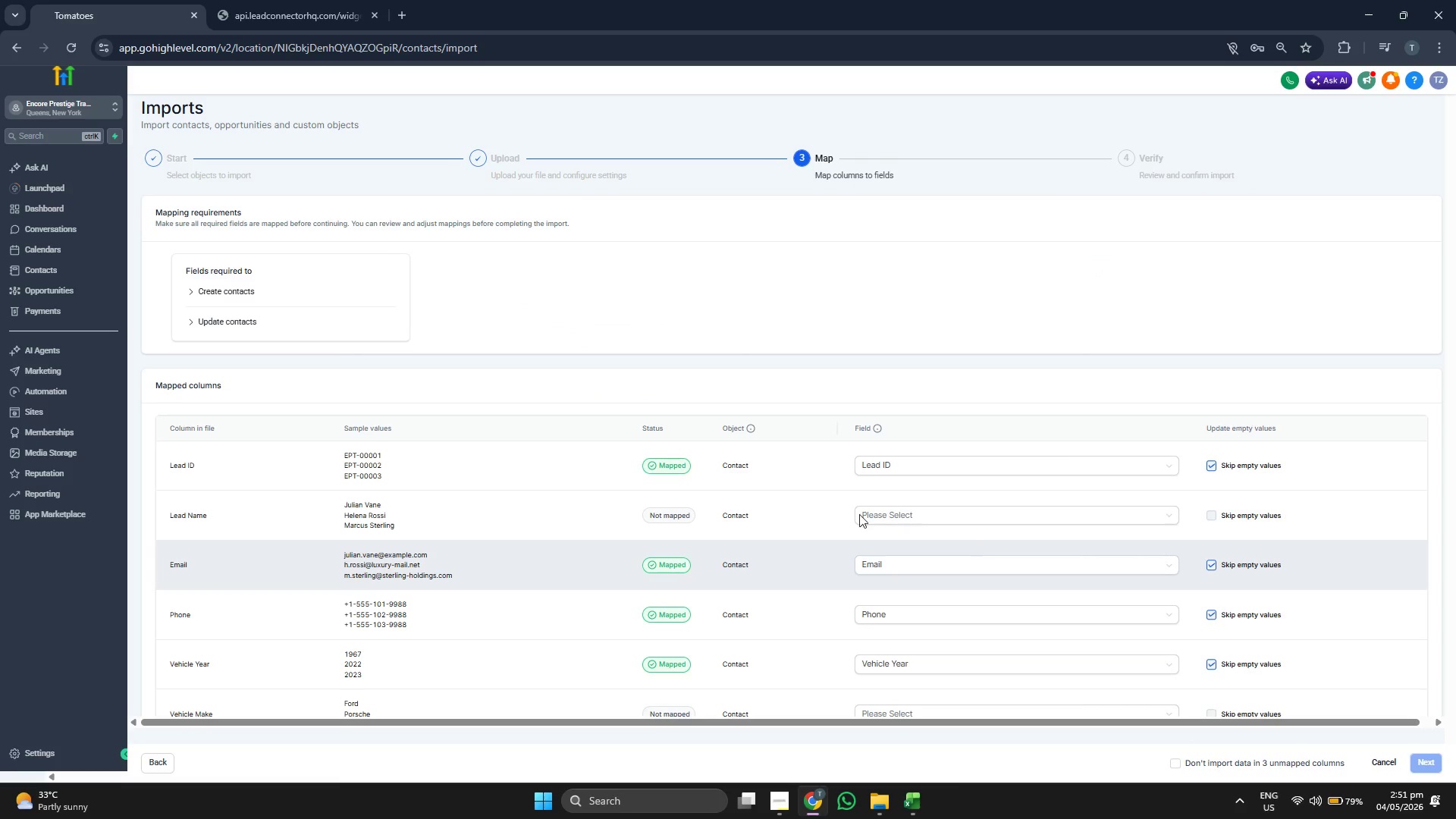 
scroll: coordinate [878, 560], scroll_direction: down, amount: 4.0
 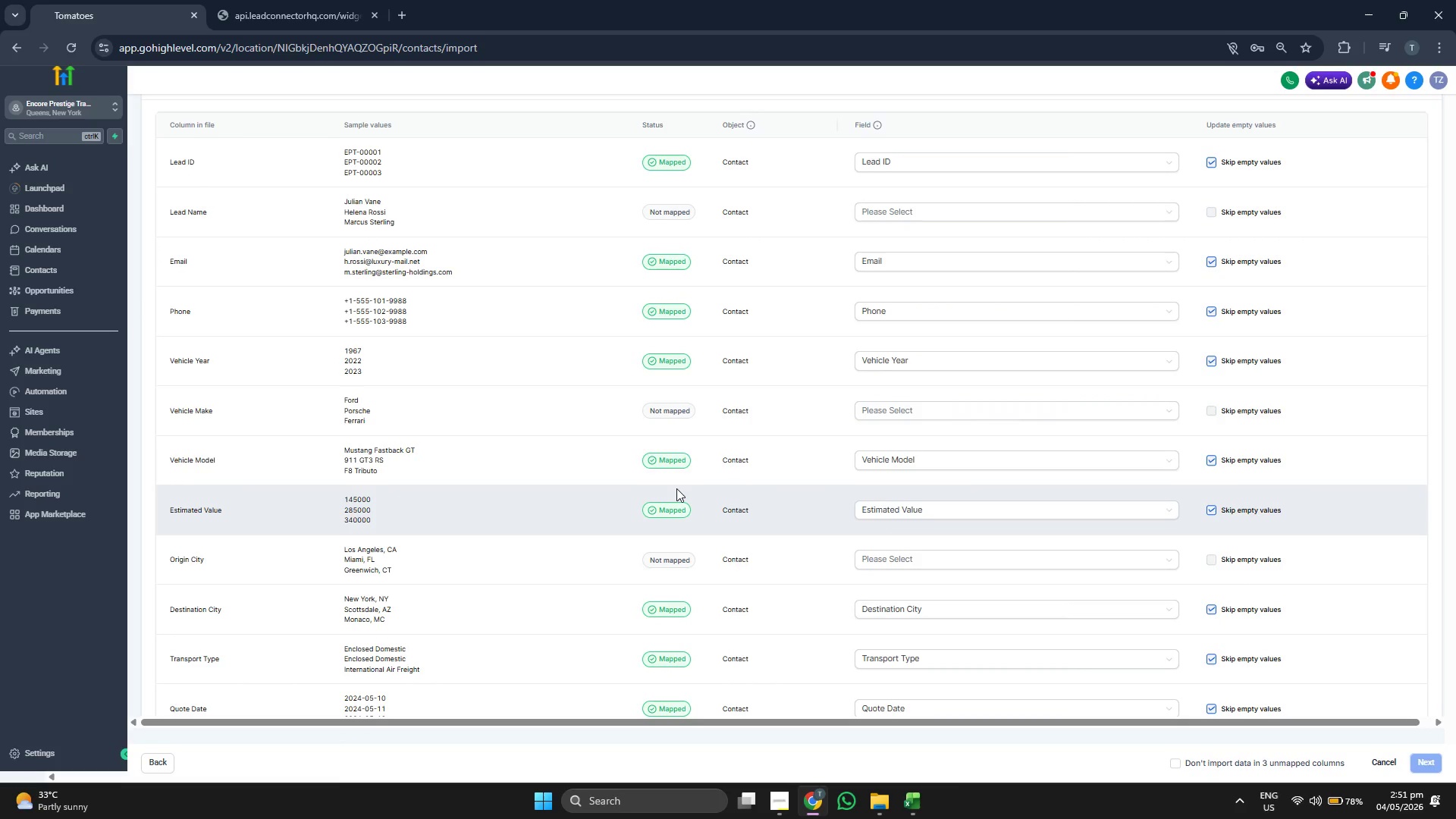 
wait(13.03)
 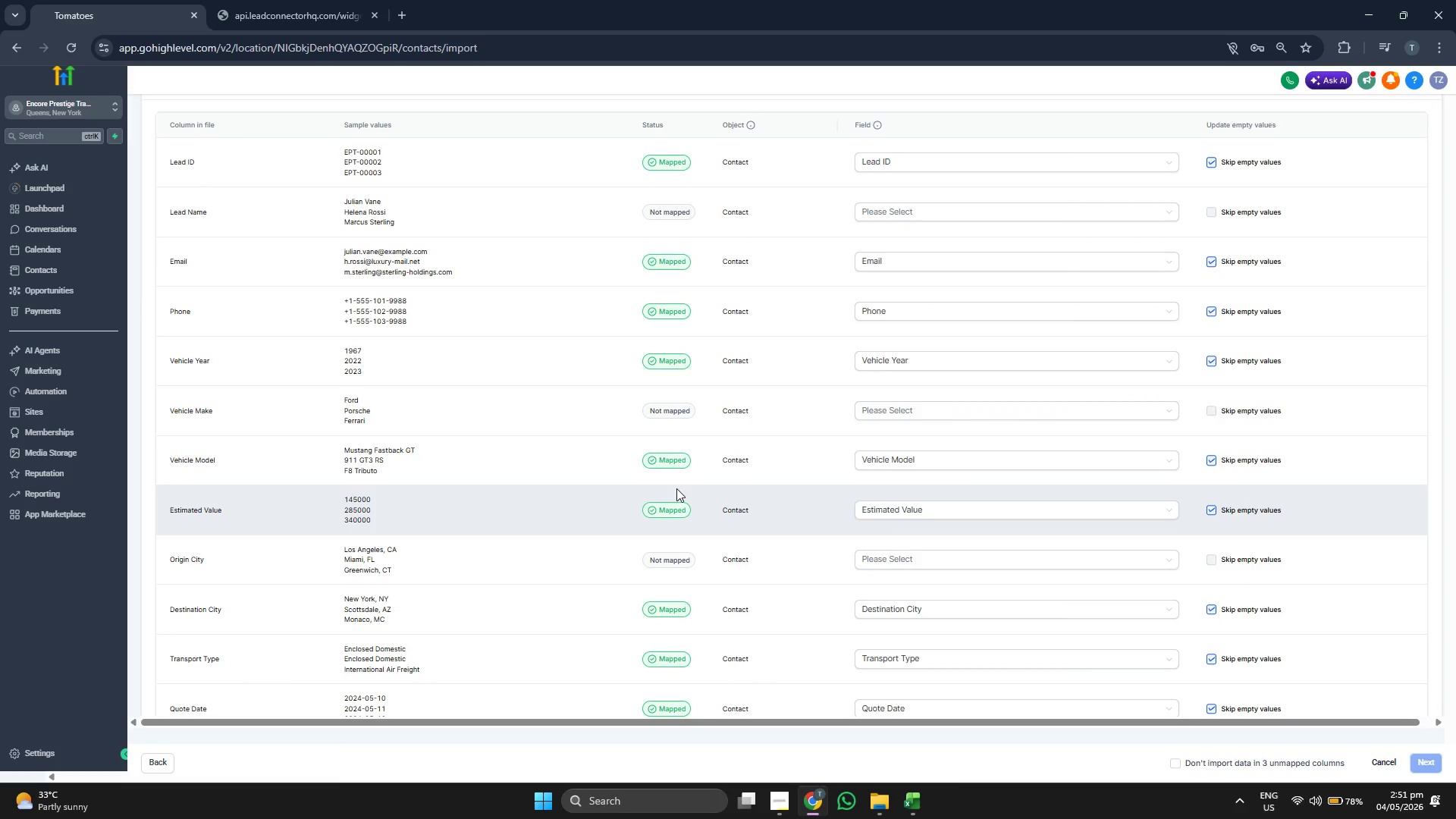 
scroll: coordinate [674, 502], scroll_direction: down, amount: 1.0
 